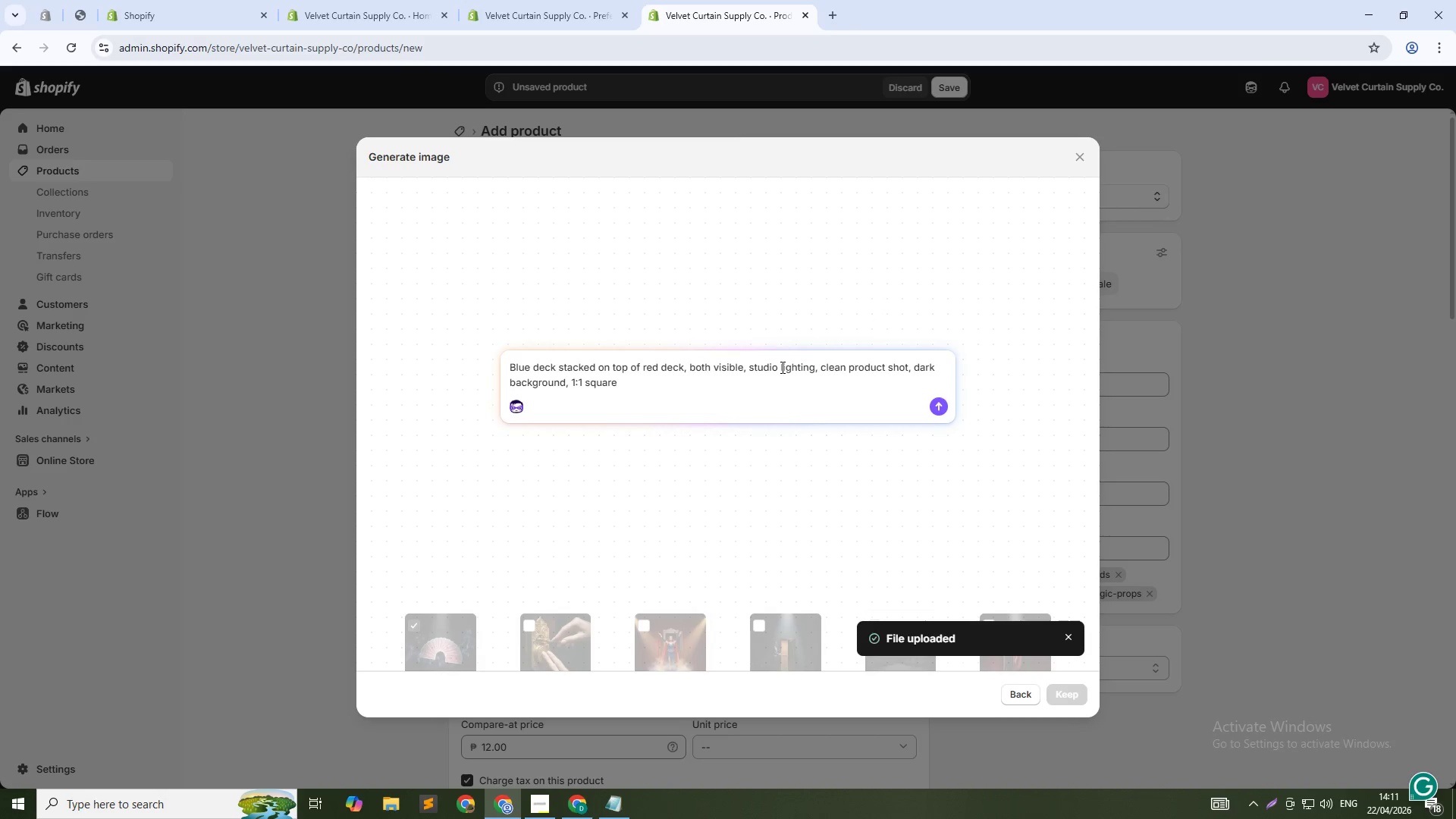 
key(Enter)
 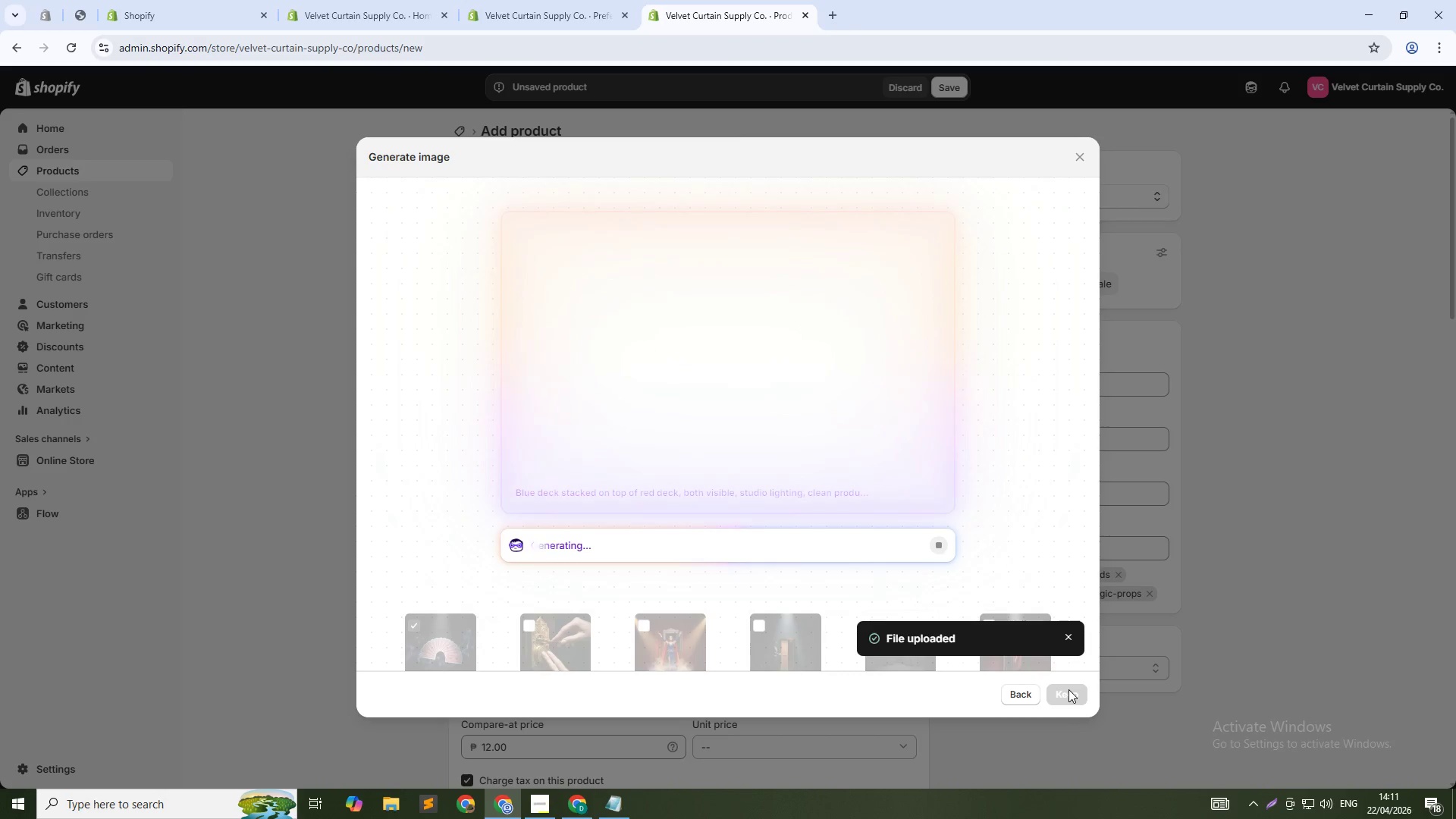 
wait(39.66)
 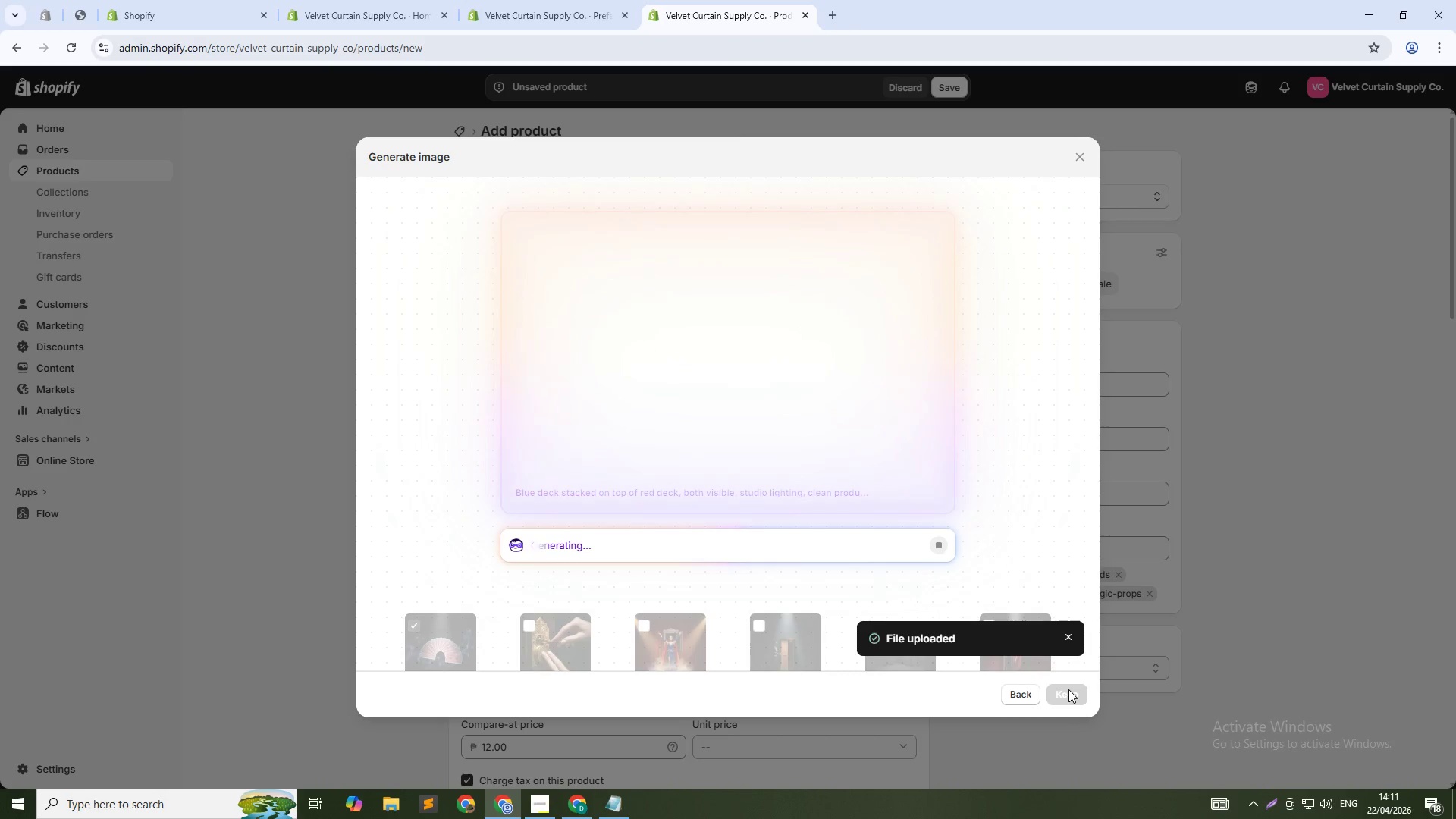 
left_click([1066, 698])
 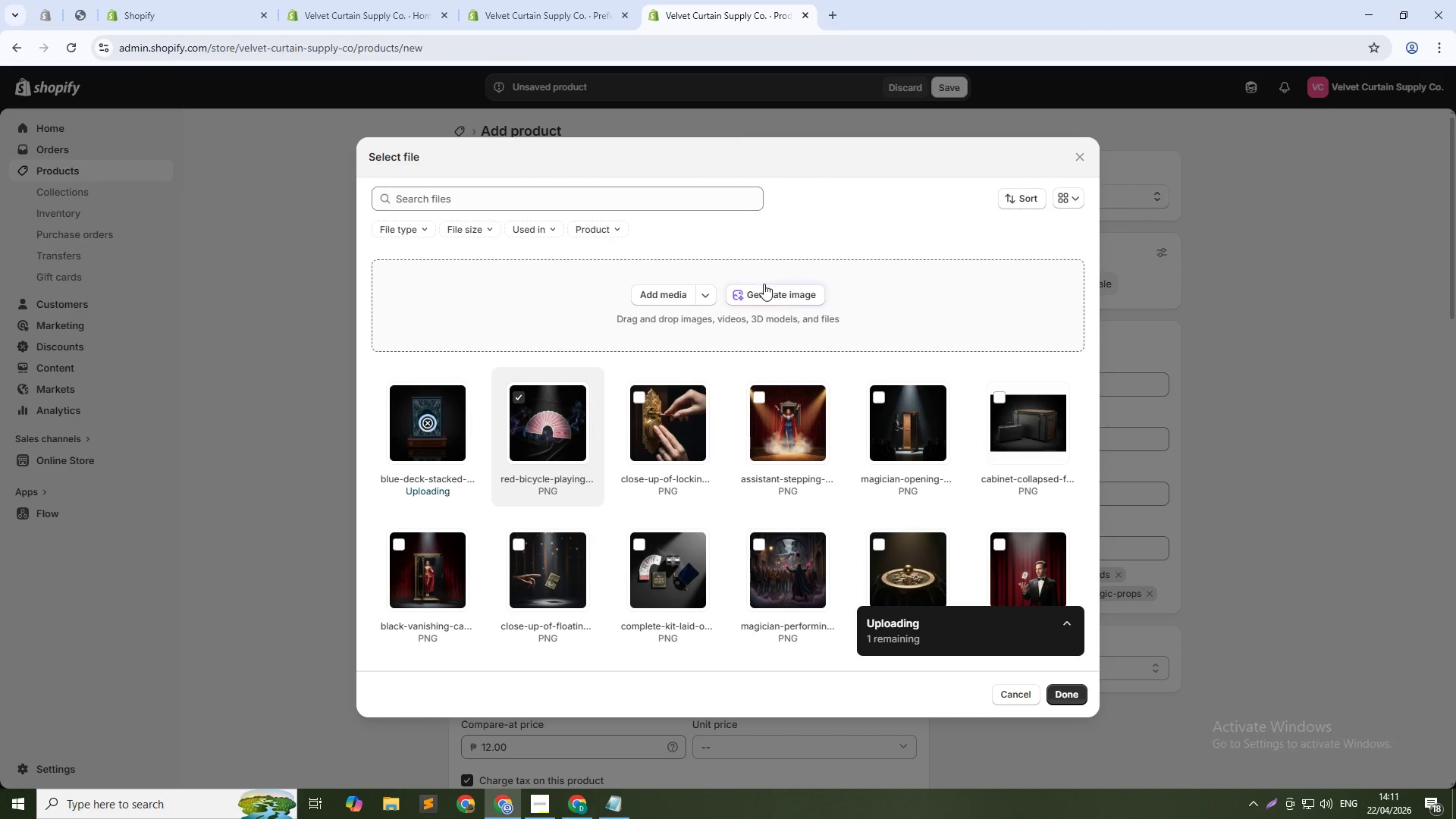 
left_click([764, 296])
 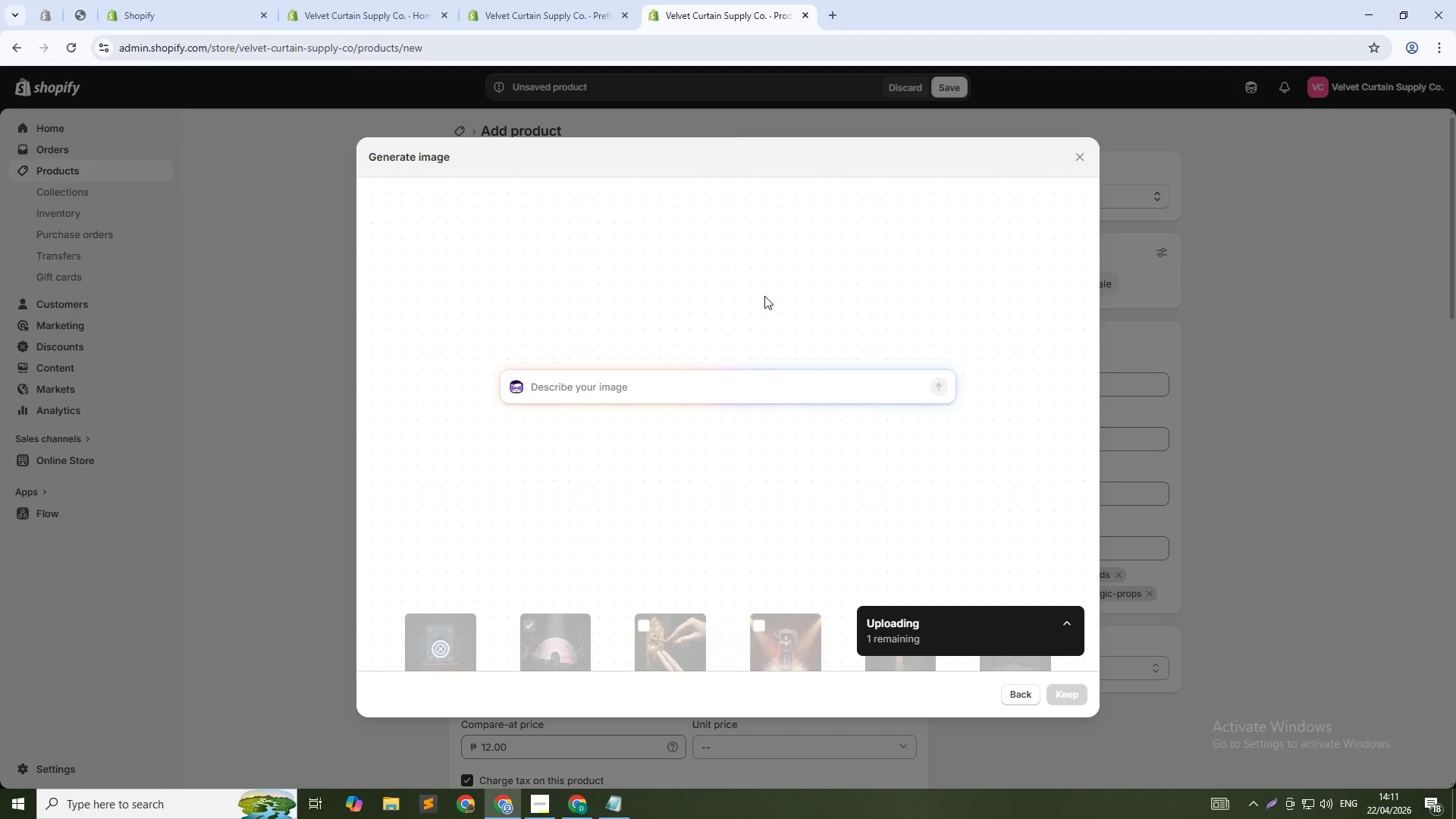 
type(Magician performing card flourish )
key(Backspace)
type(, cards in mid-air, dark background, crimson accents, dramatic lighting, 1:1 square)
 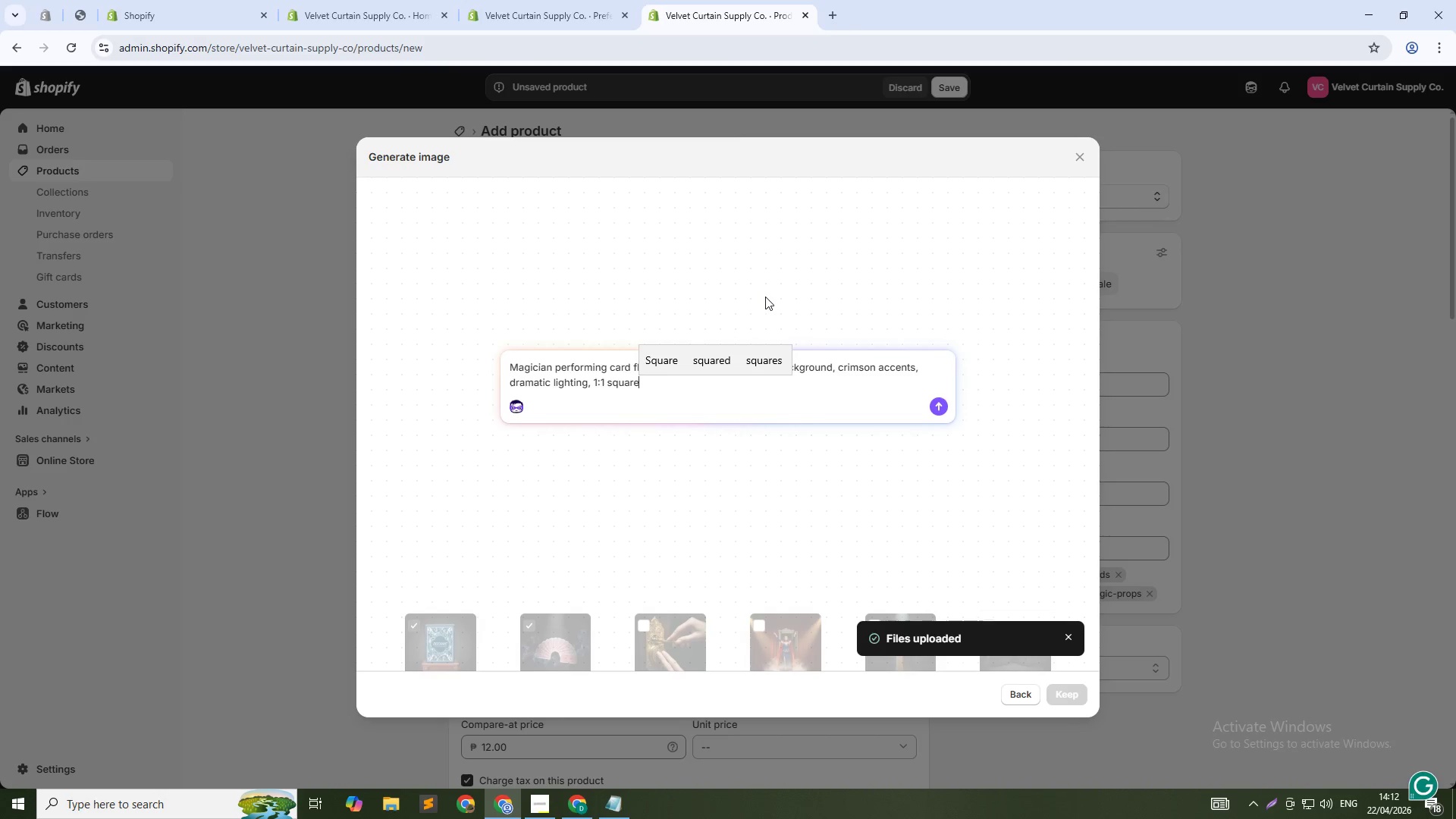 
key(Enter)
 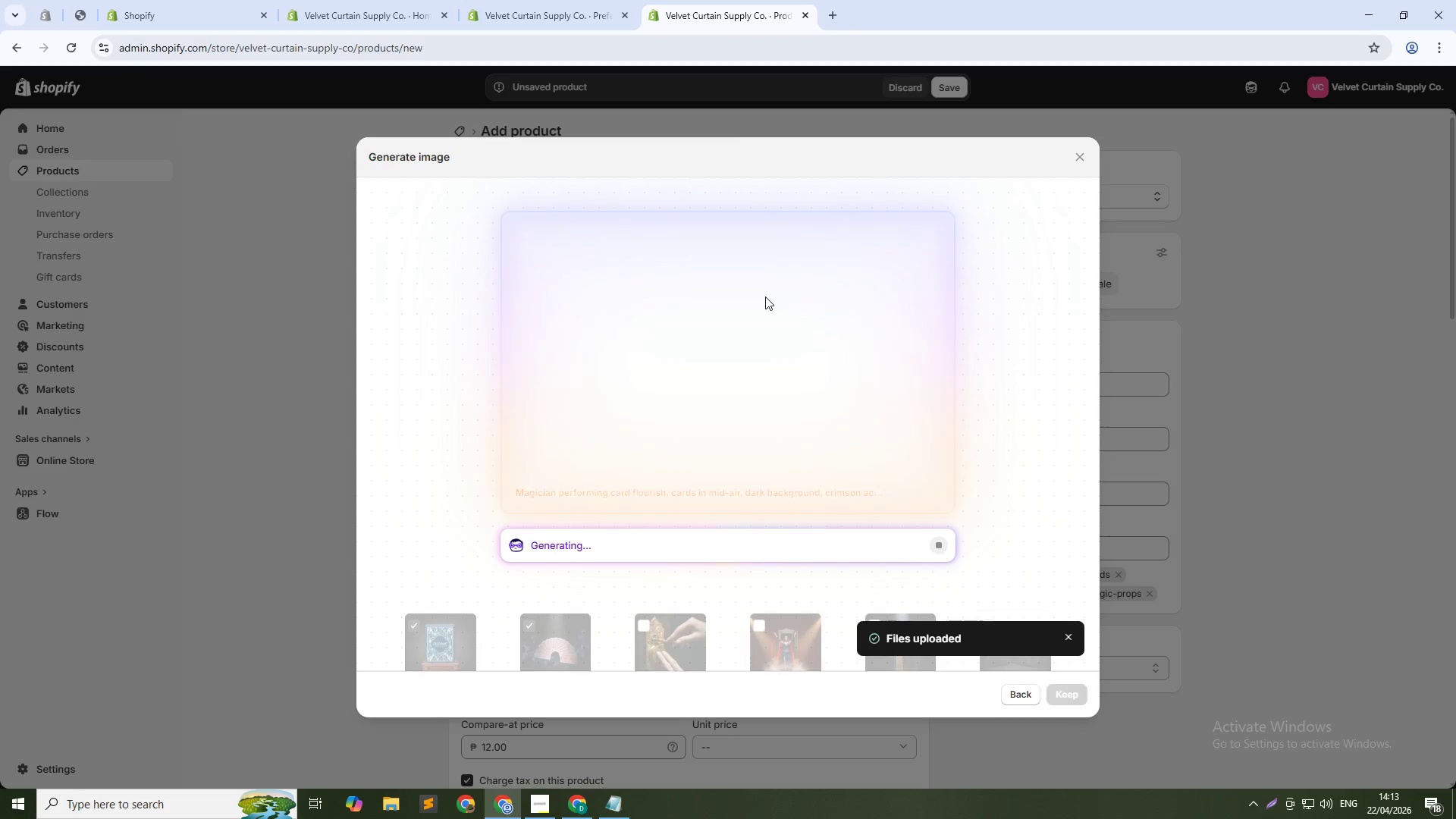 
wait(33.2)
 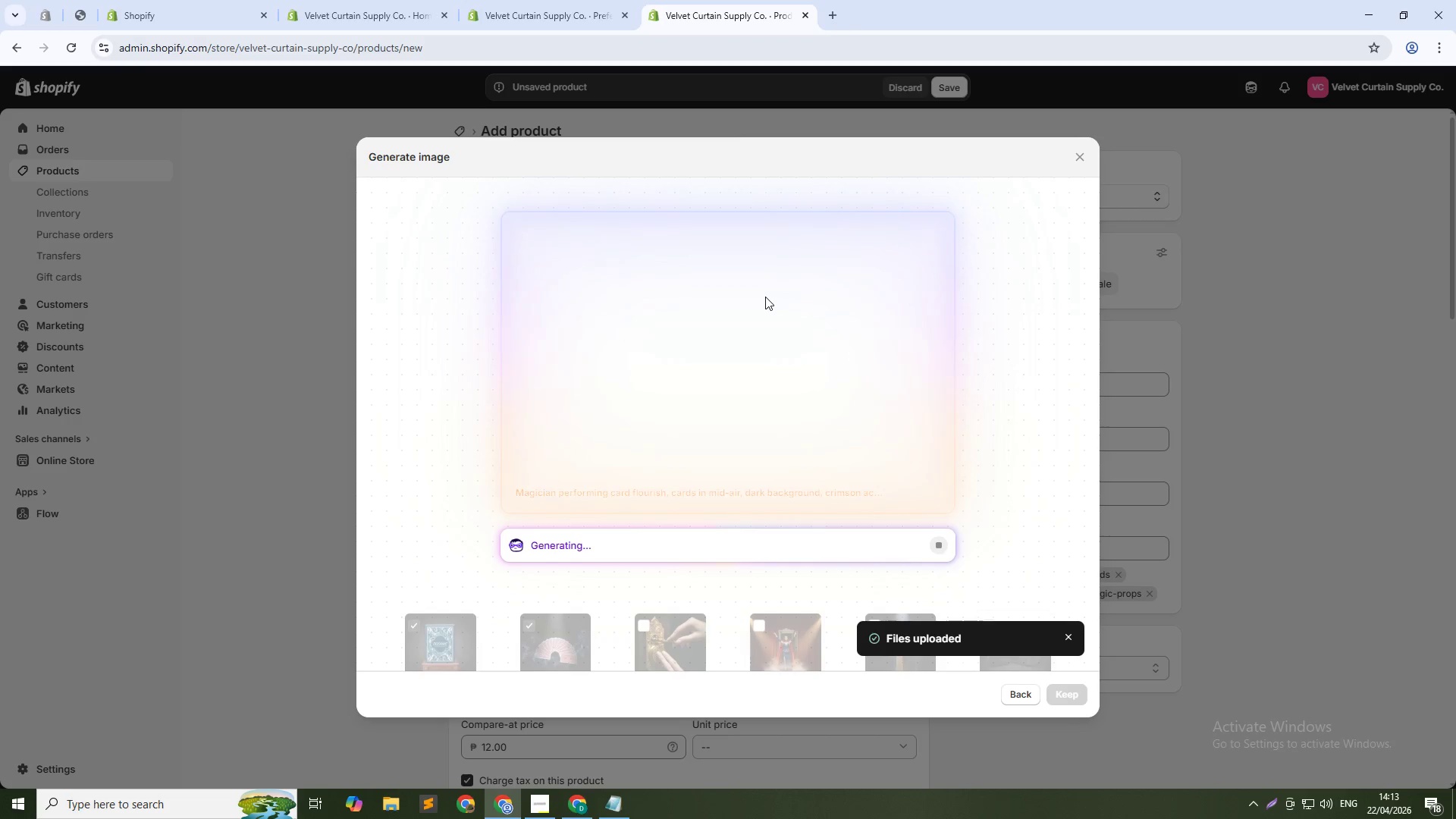 
left_click([1067, 698])
 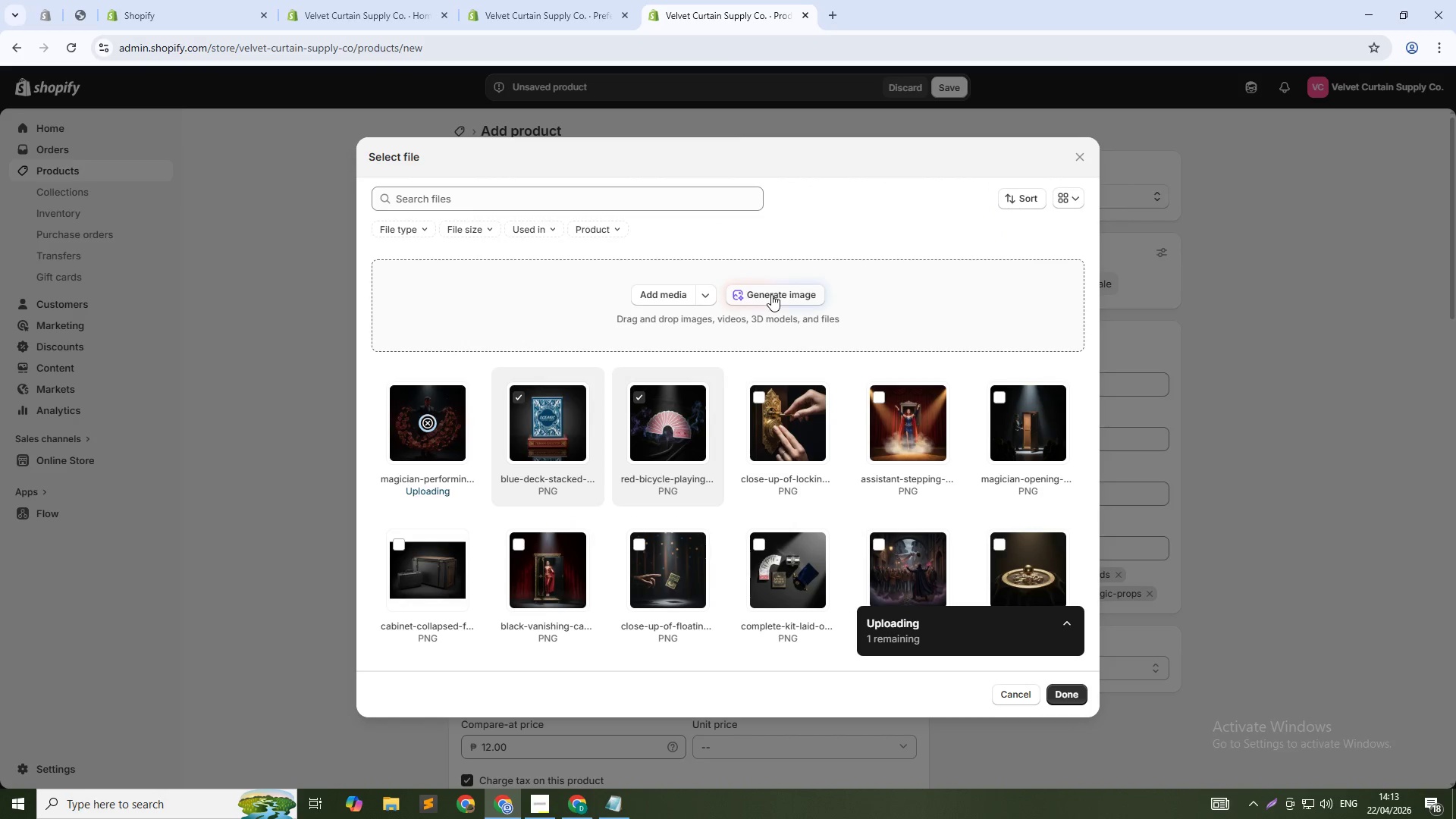 
left_click([771, 294])
 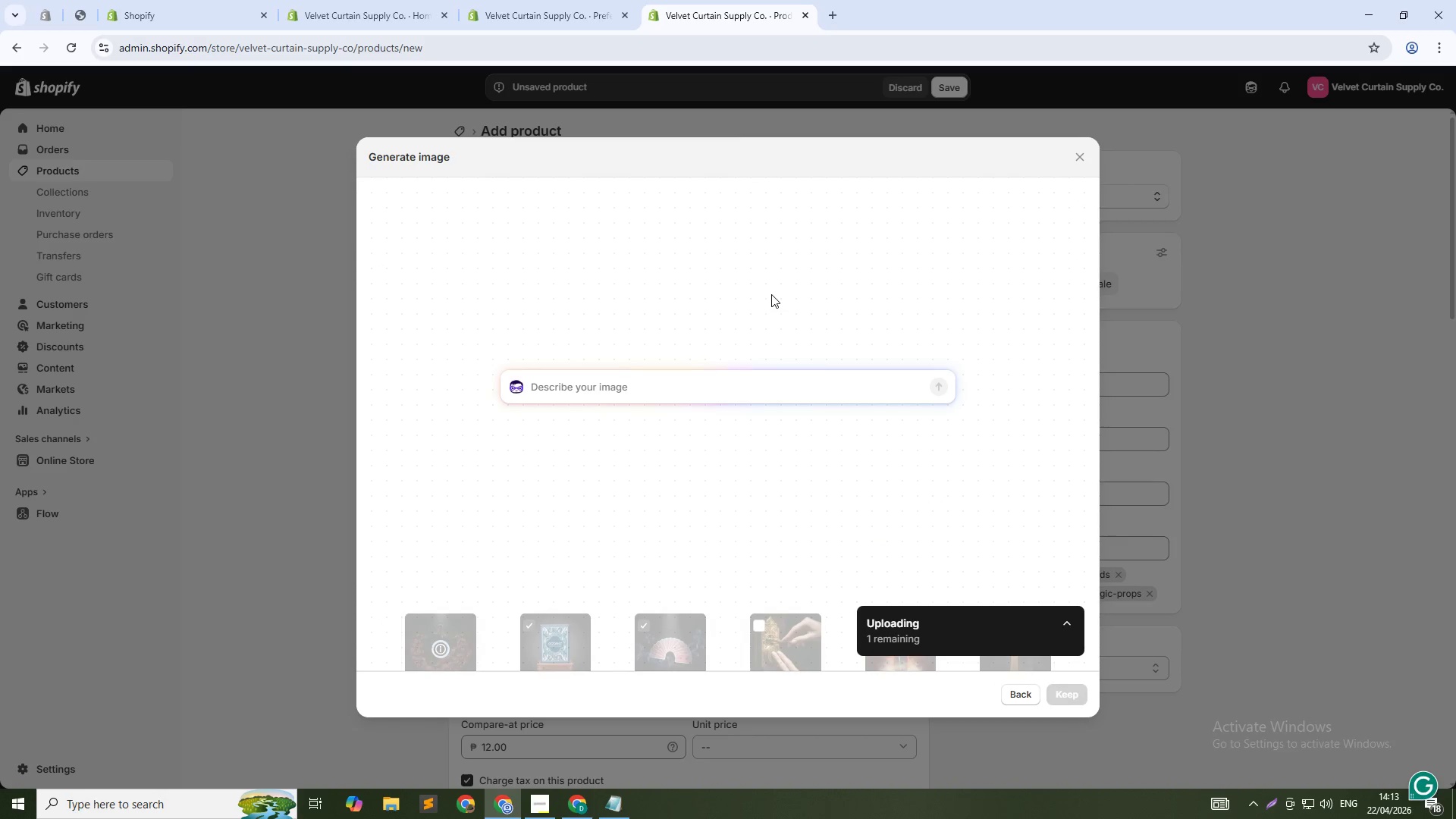 
type(Close-up of air )
key(Backspace)
type(-cushion finish texture on card surface, macro shot, studion lighting, 1:1 square)
 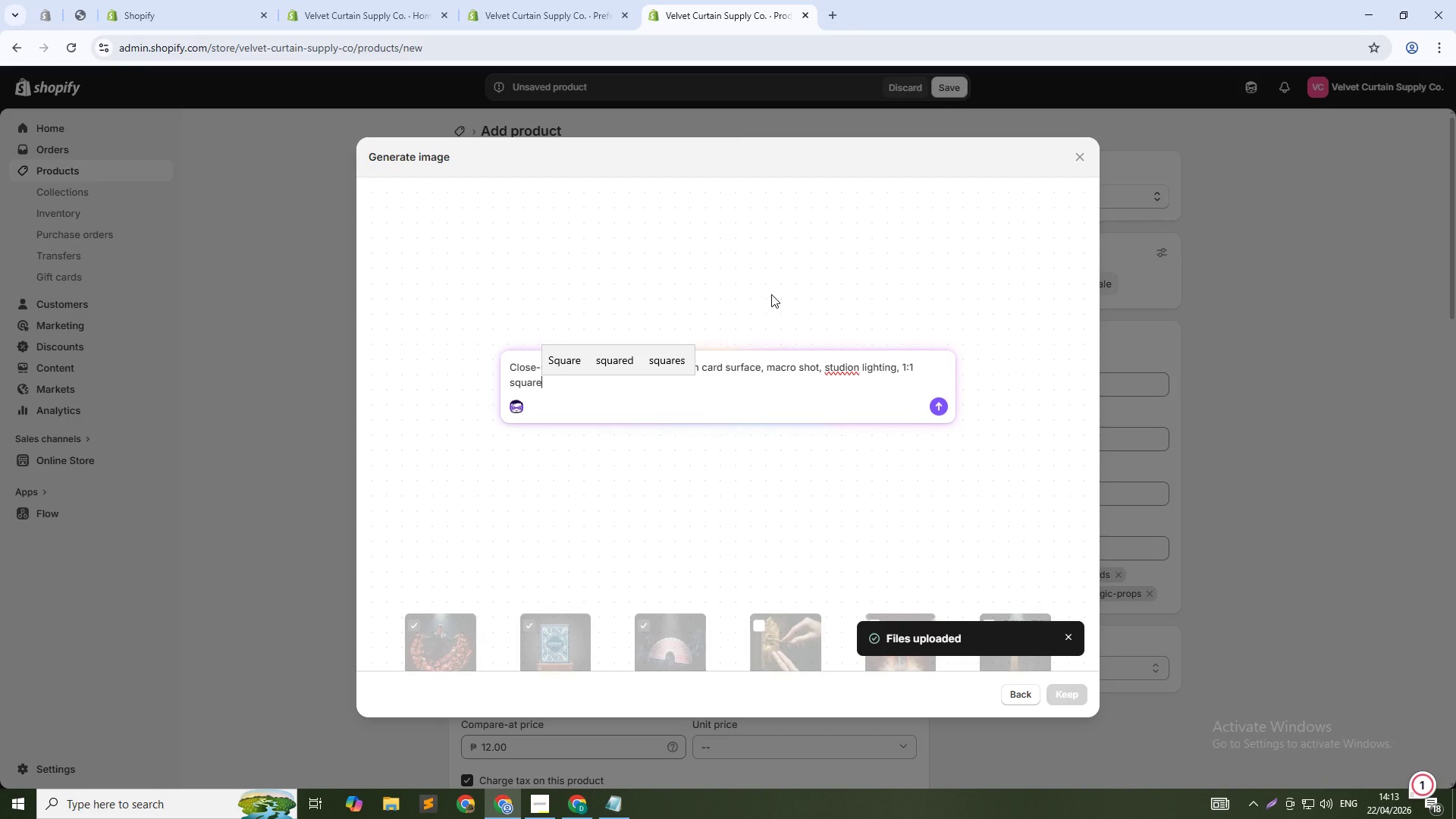 
hold_key(key=ArrowLeft, duration=1.12)
 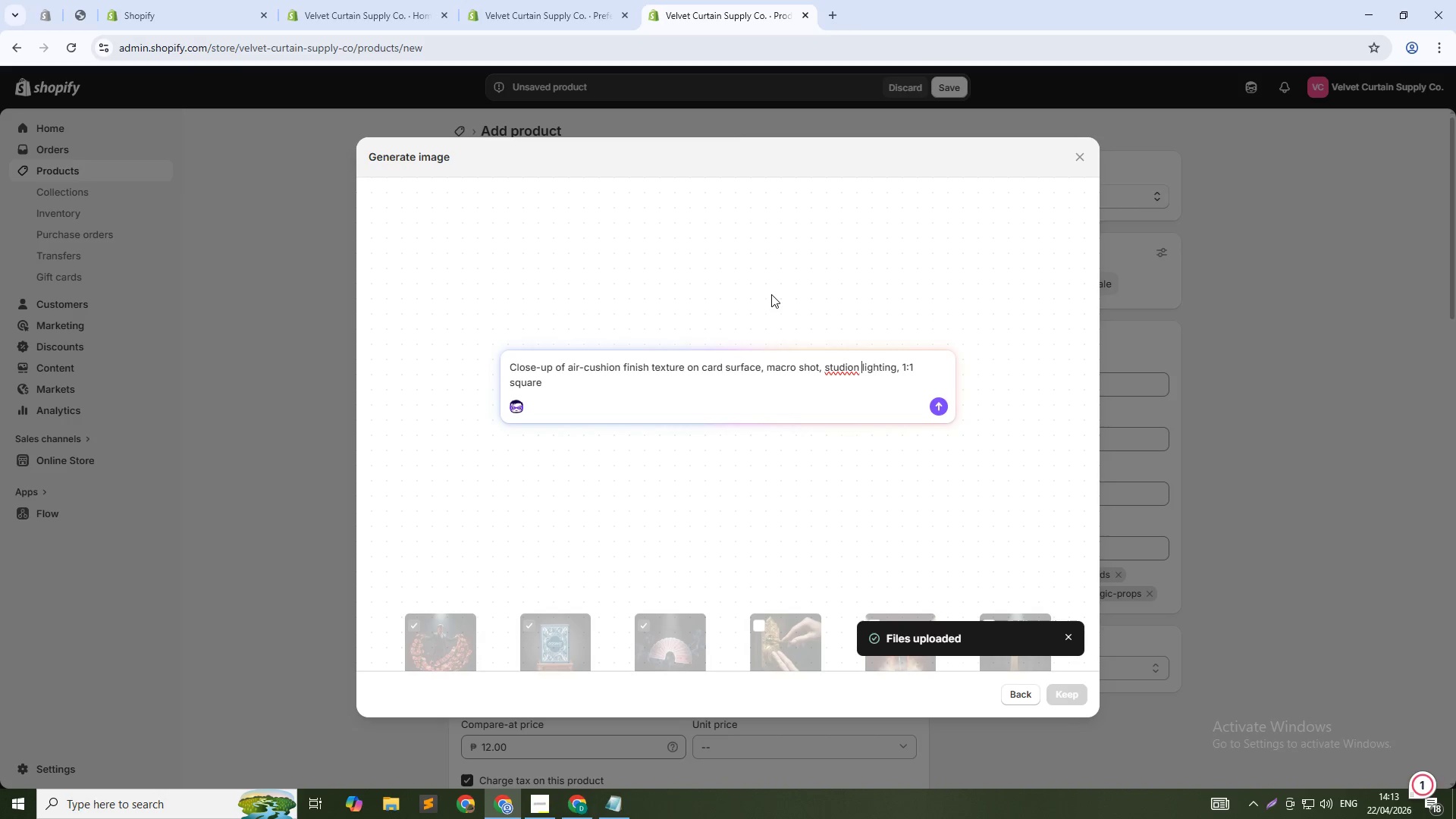 
key(ArrowLeft)
 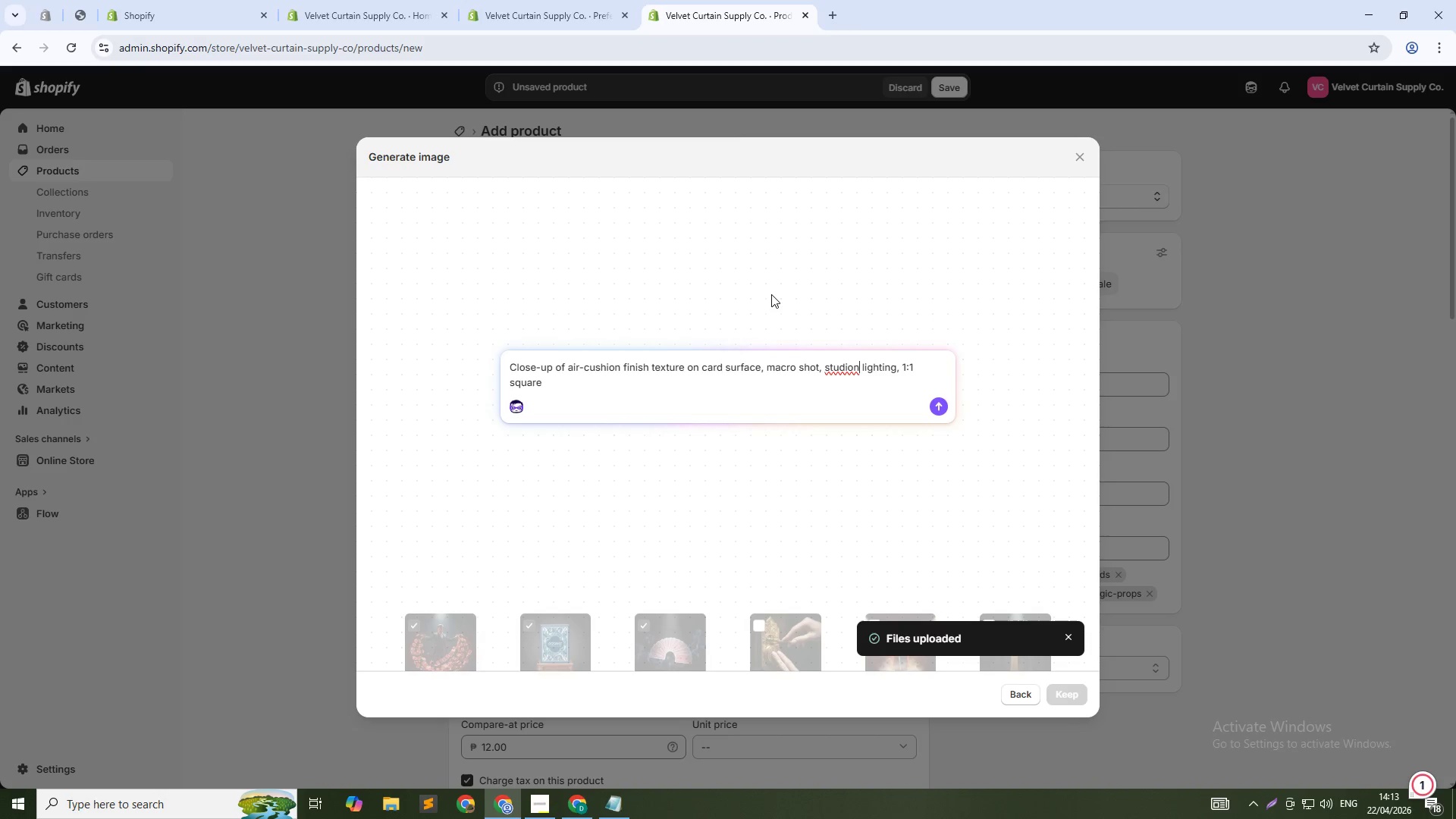 
key(Backspace)
 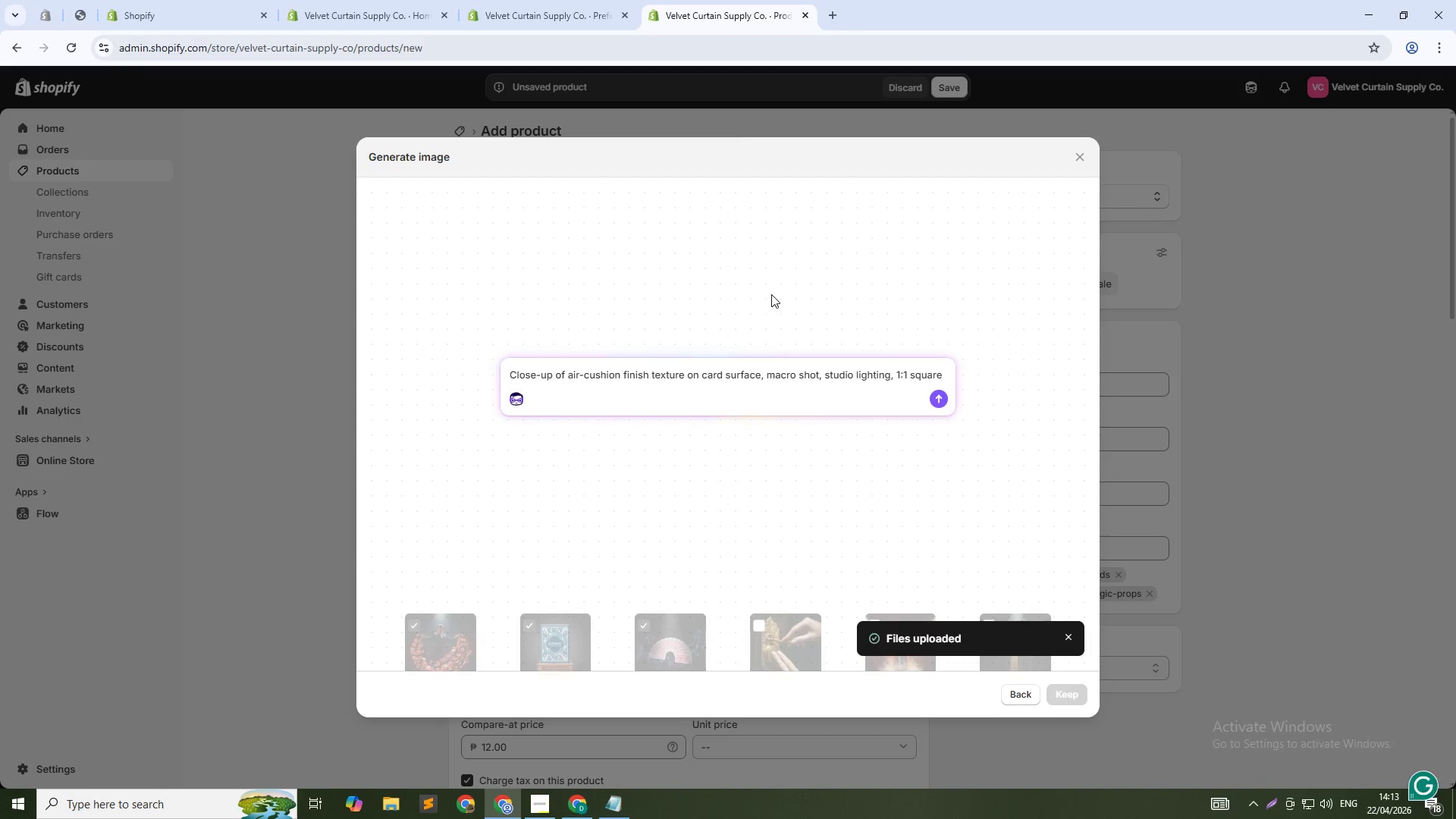 
key(ArrowDown)
 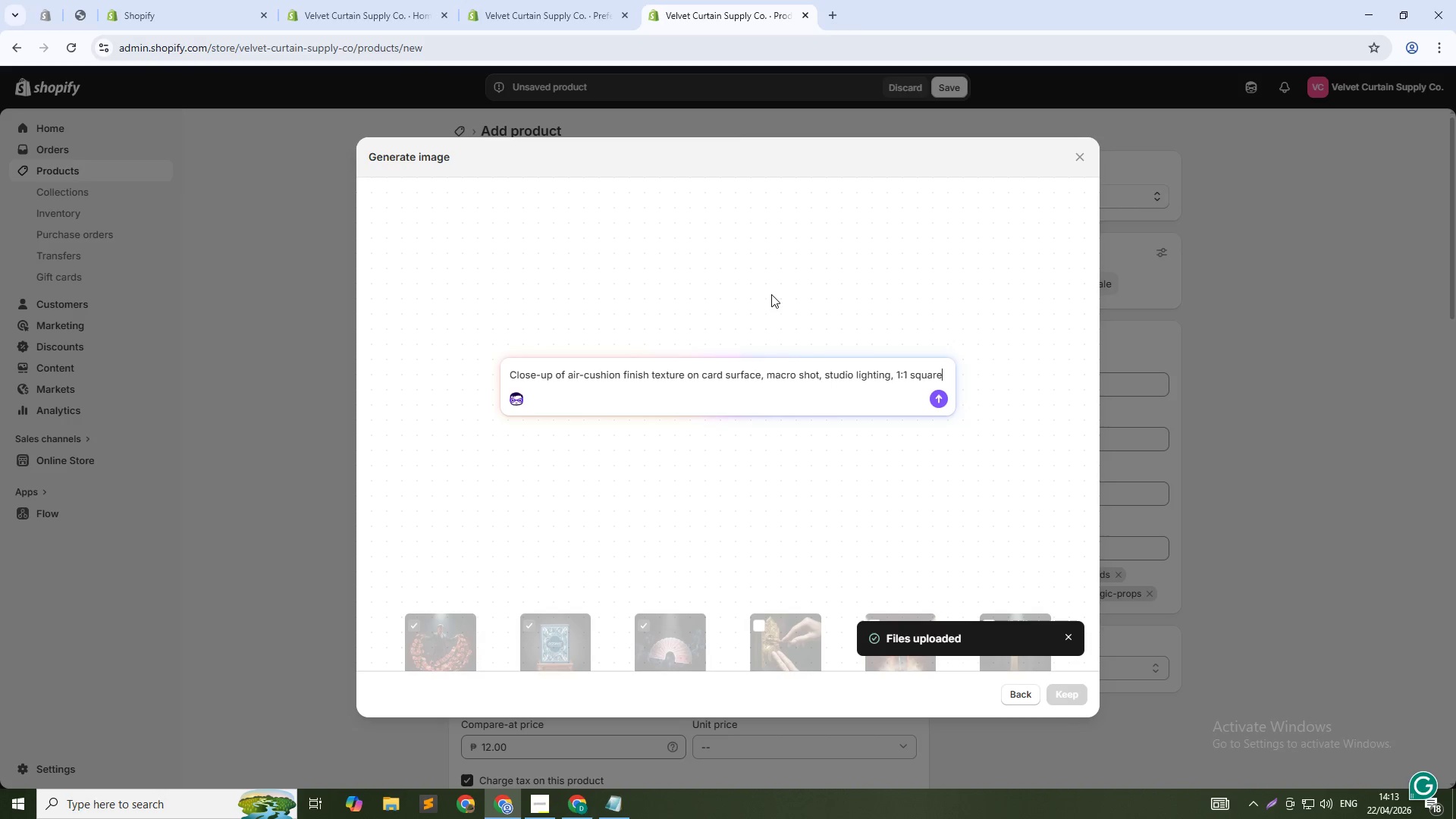 
key(Enter)
 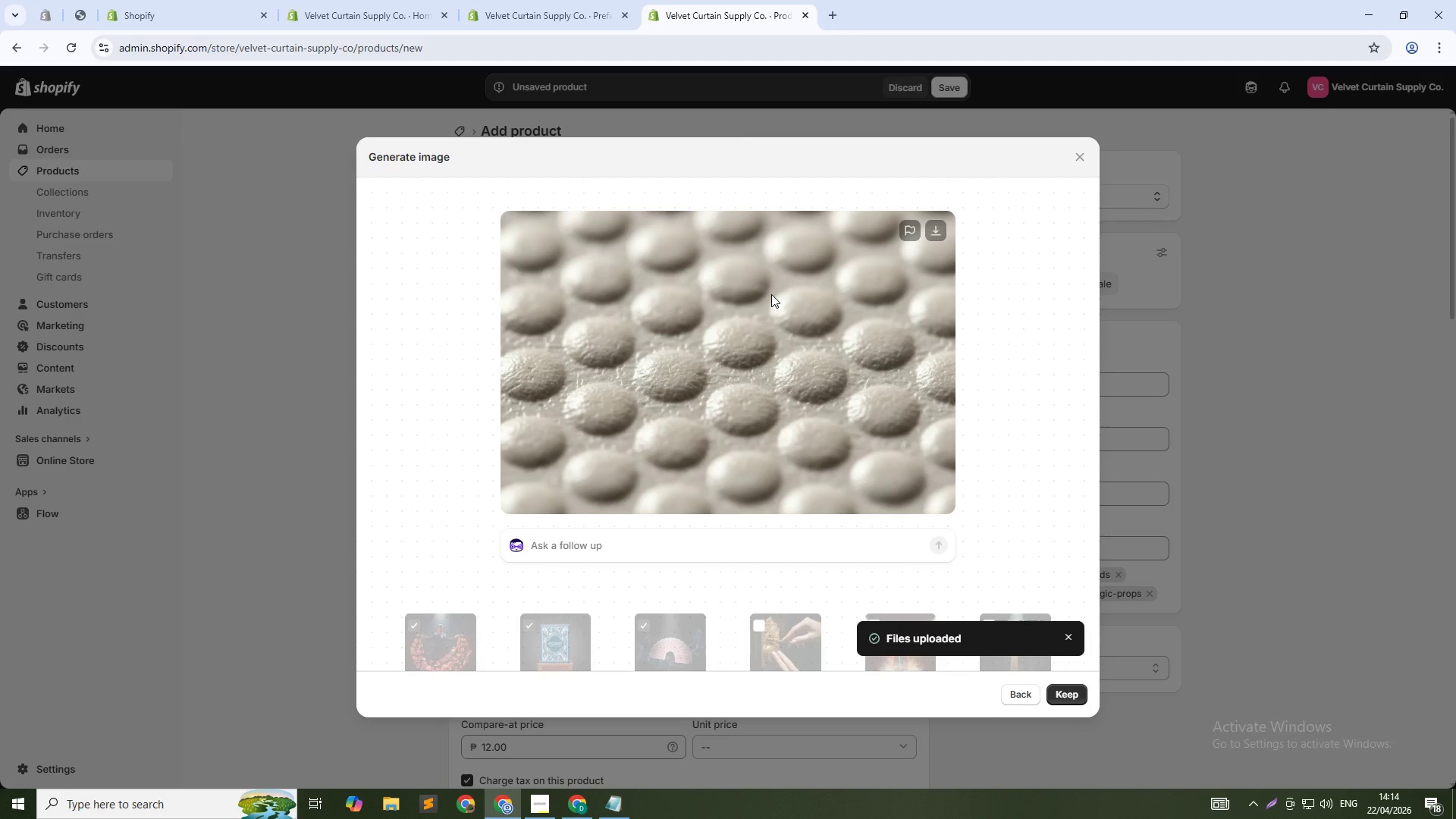 
wait(42.47)
 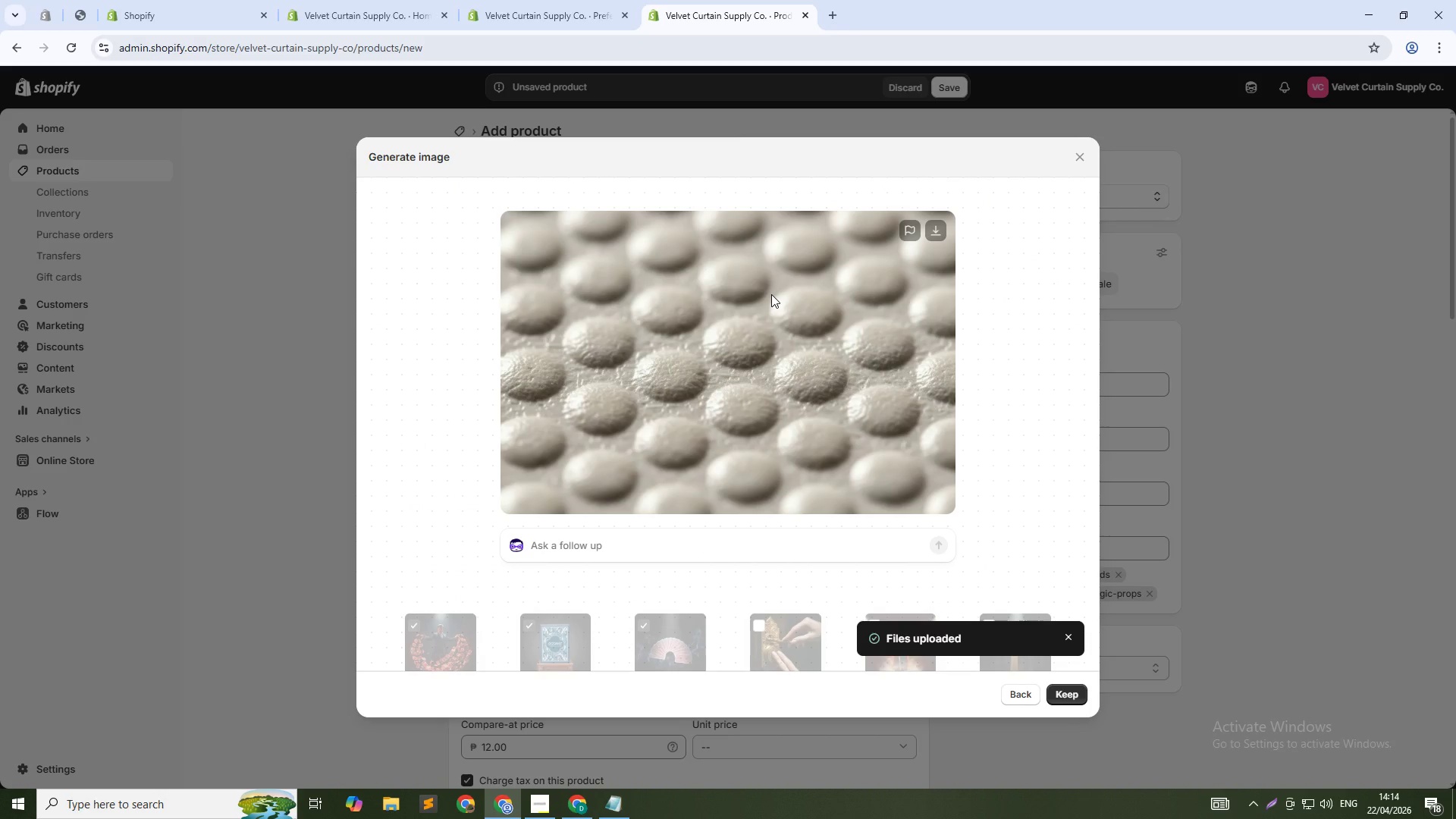 
left_click([1068, 693])
 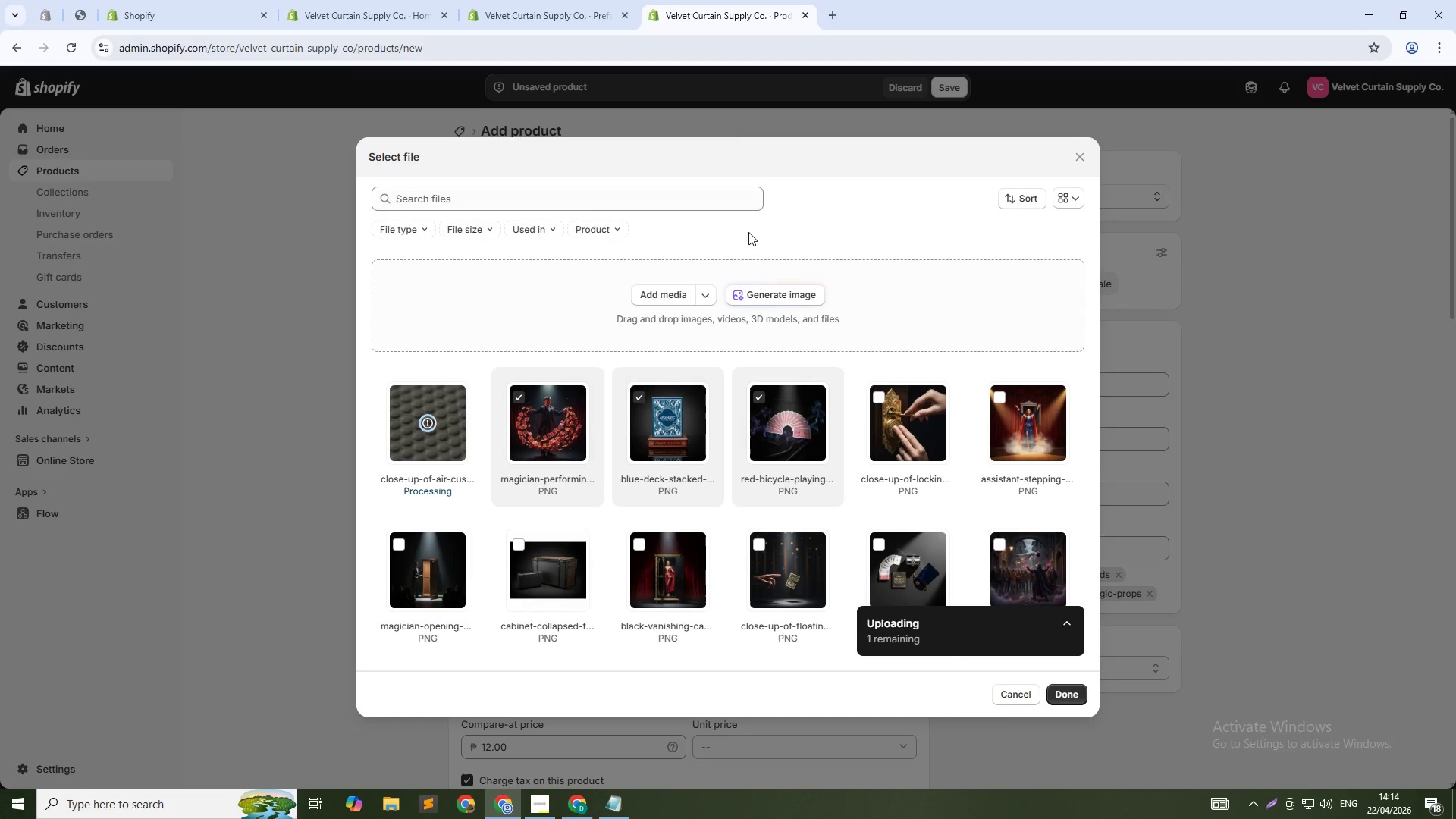 
left_click([765, 289])
 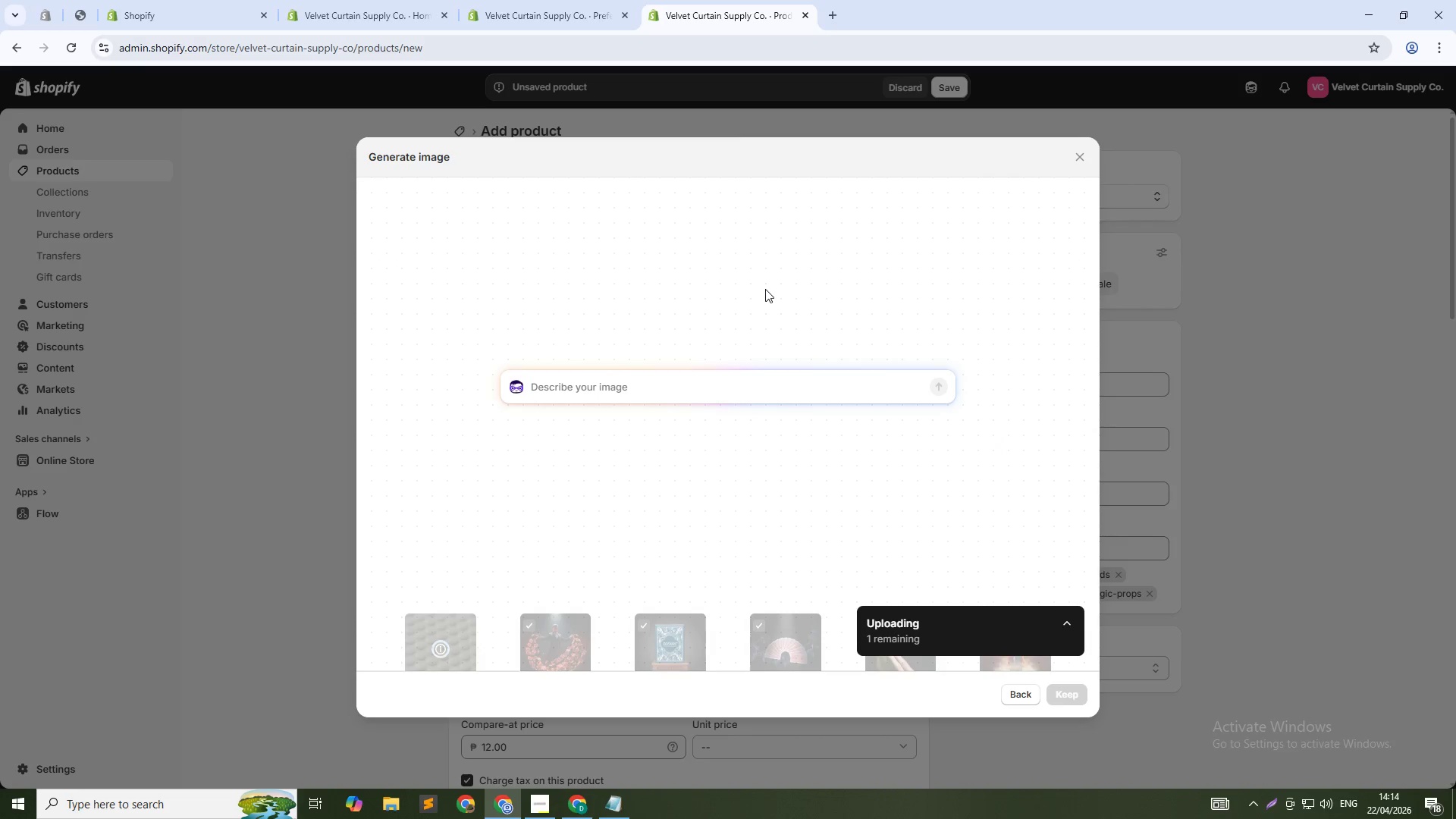 
type(Deck box de)
key(Backspace)
key(Backspace)
type(beside spread cards, gold foil details, dark velvet background, studio lighting, 1:1 square)
 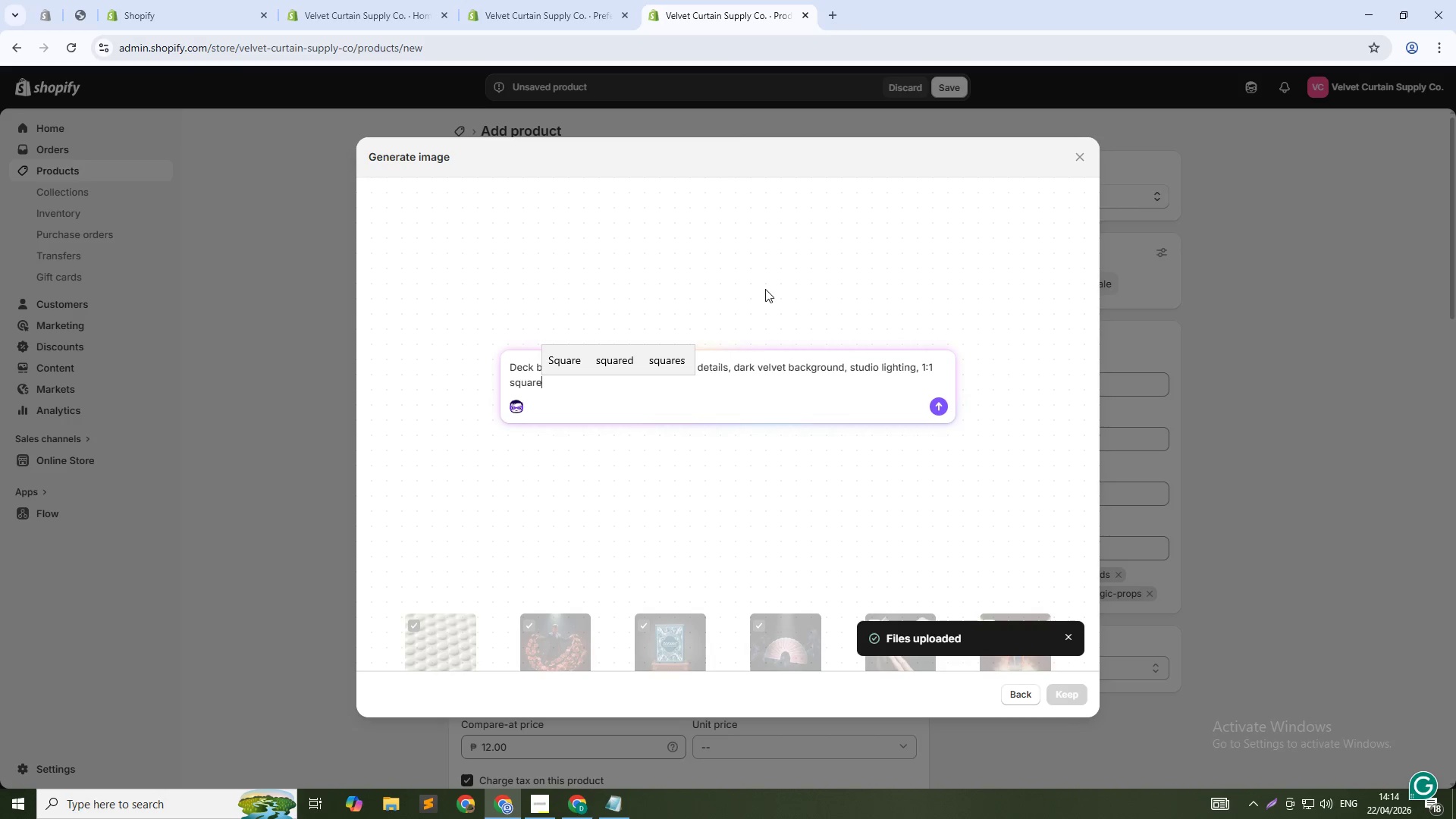 
key(Enter)
 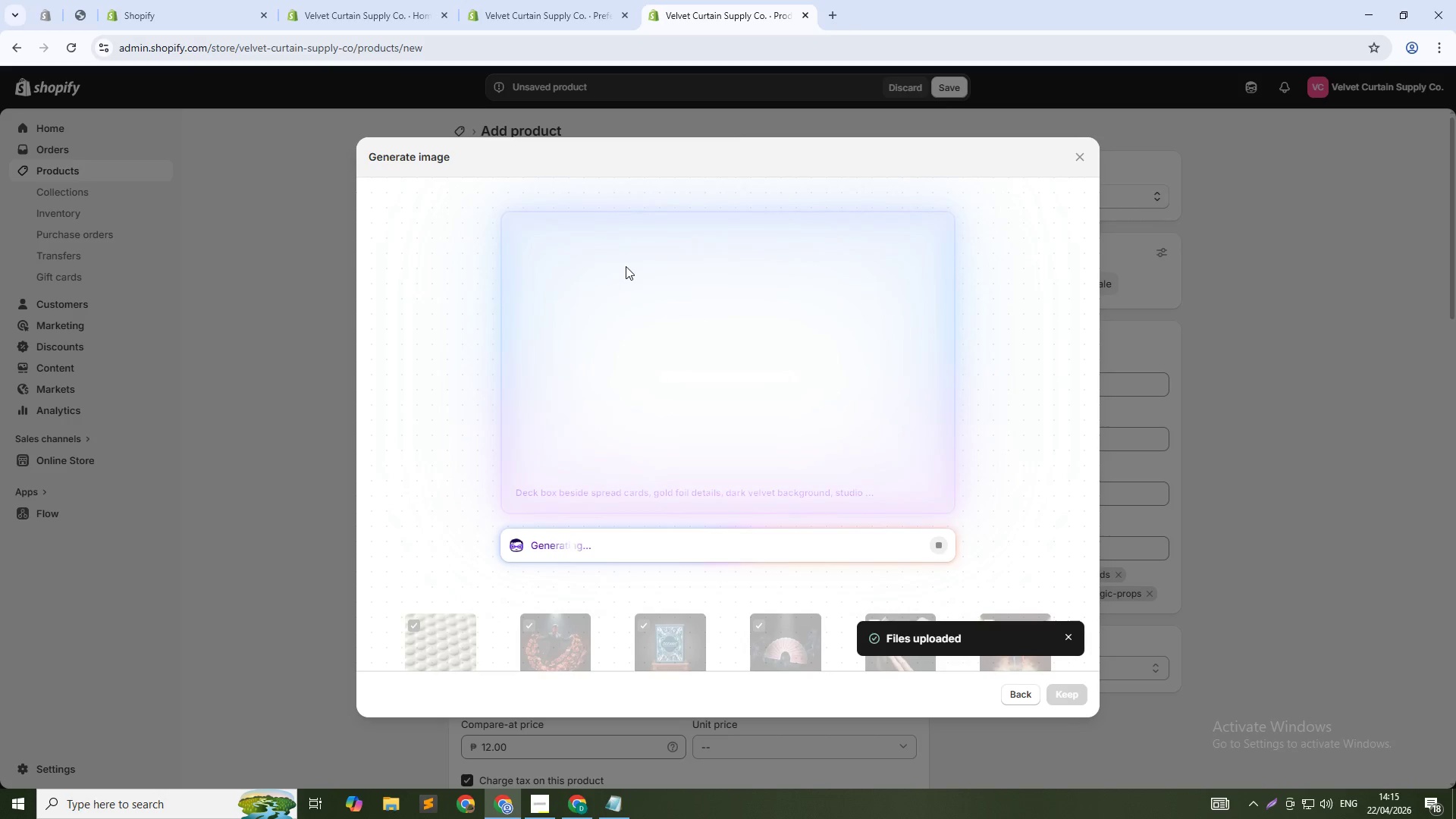 
wait(31.98)
 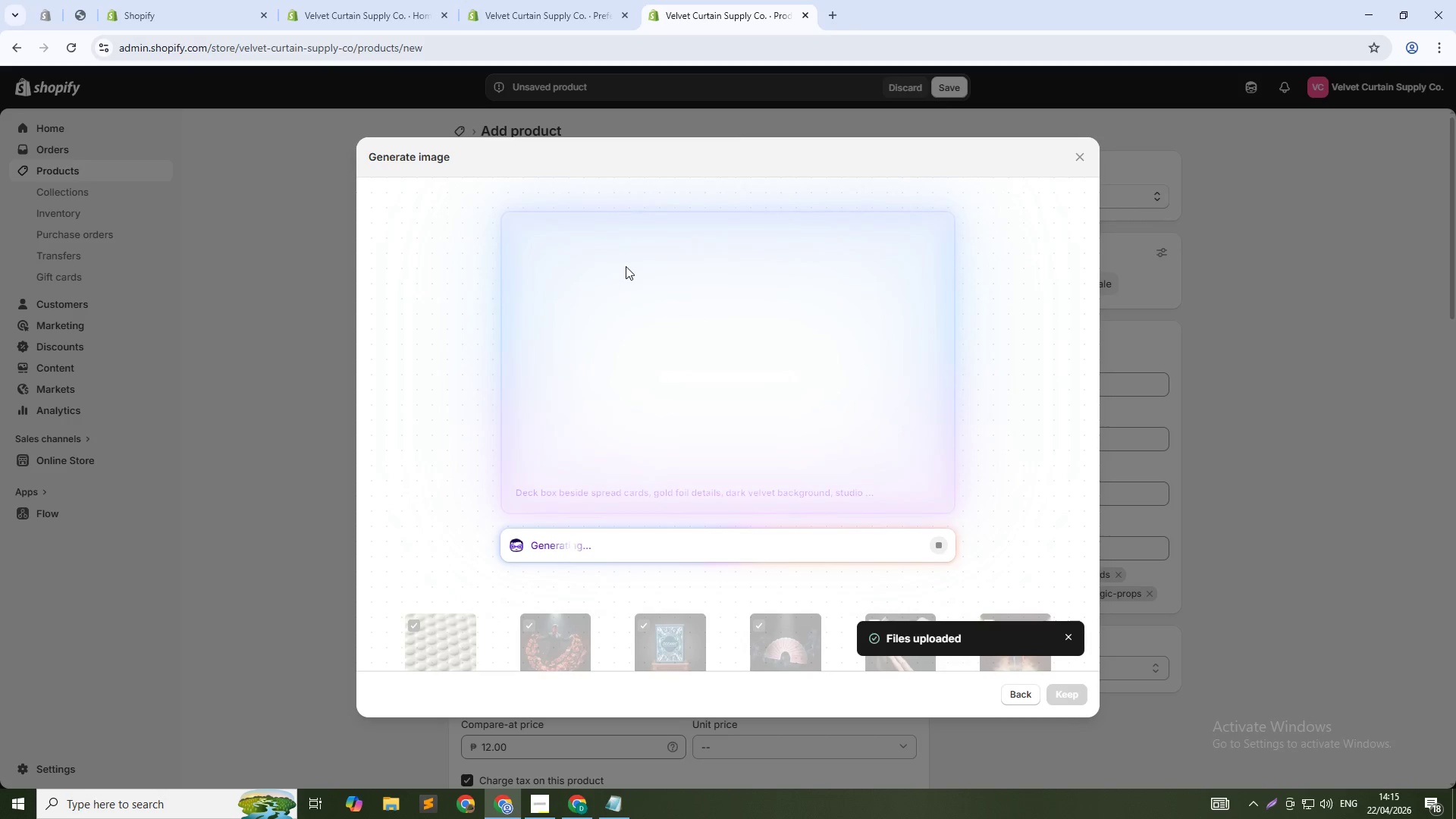 
left_click([1065, 689])
 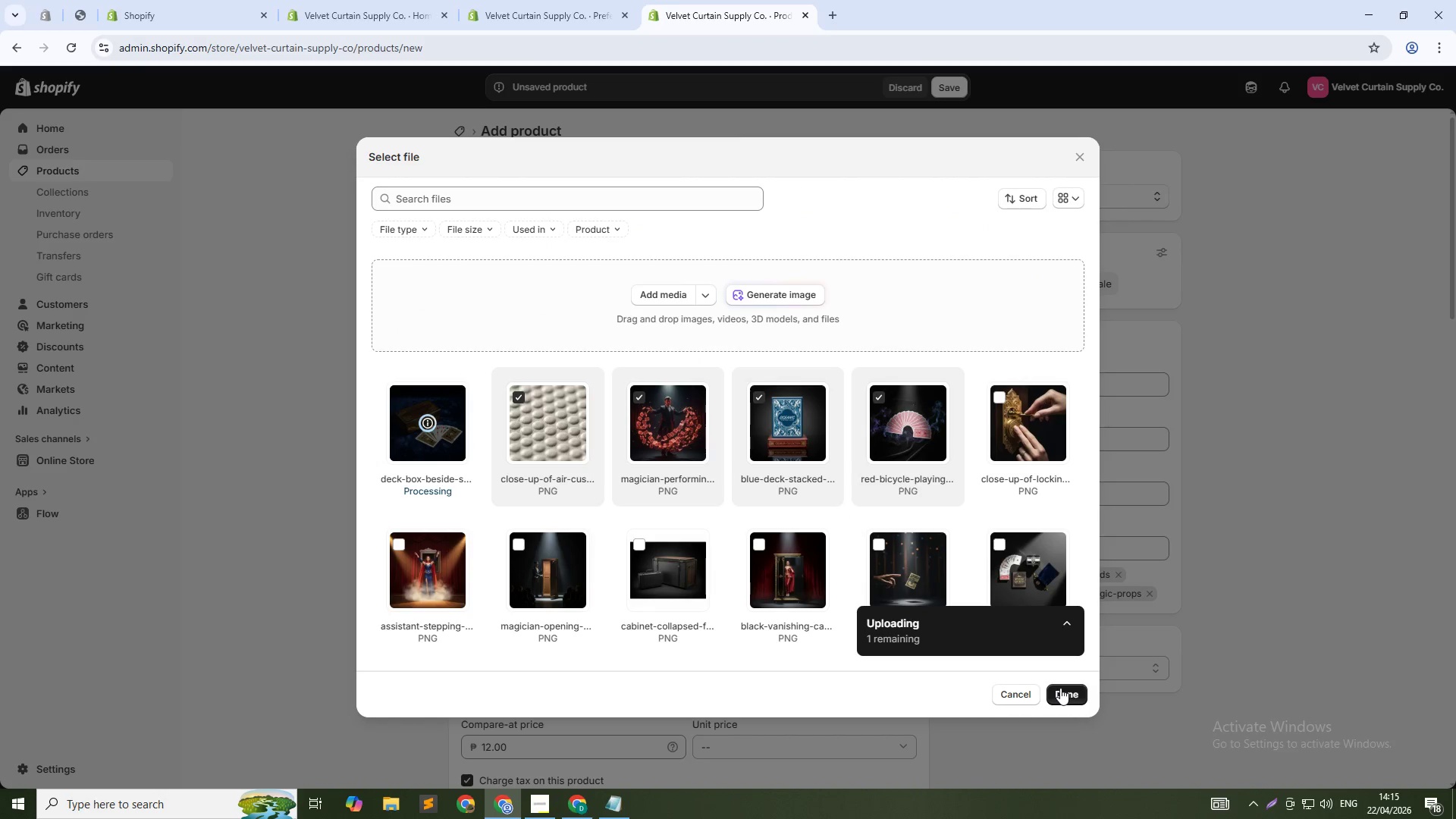 
wait(8.77)
 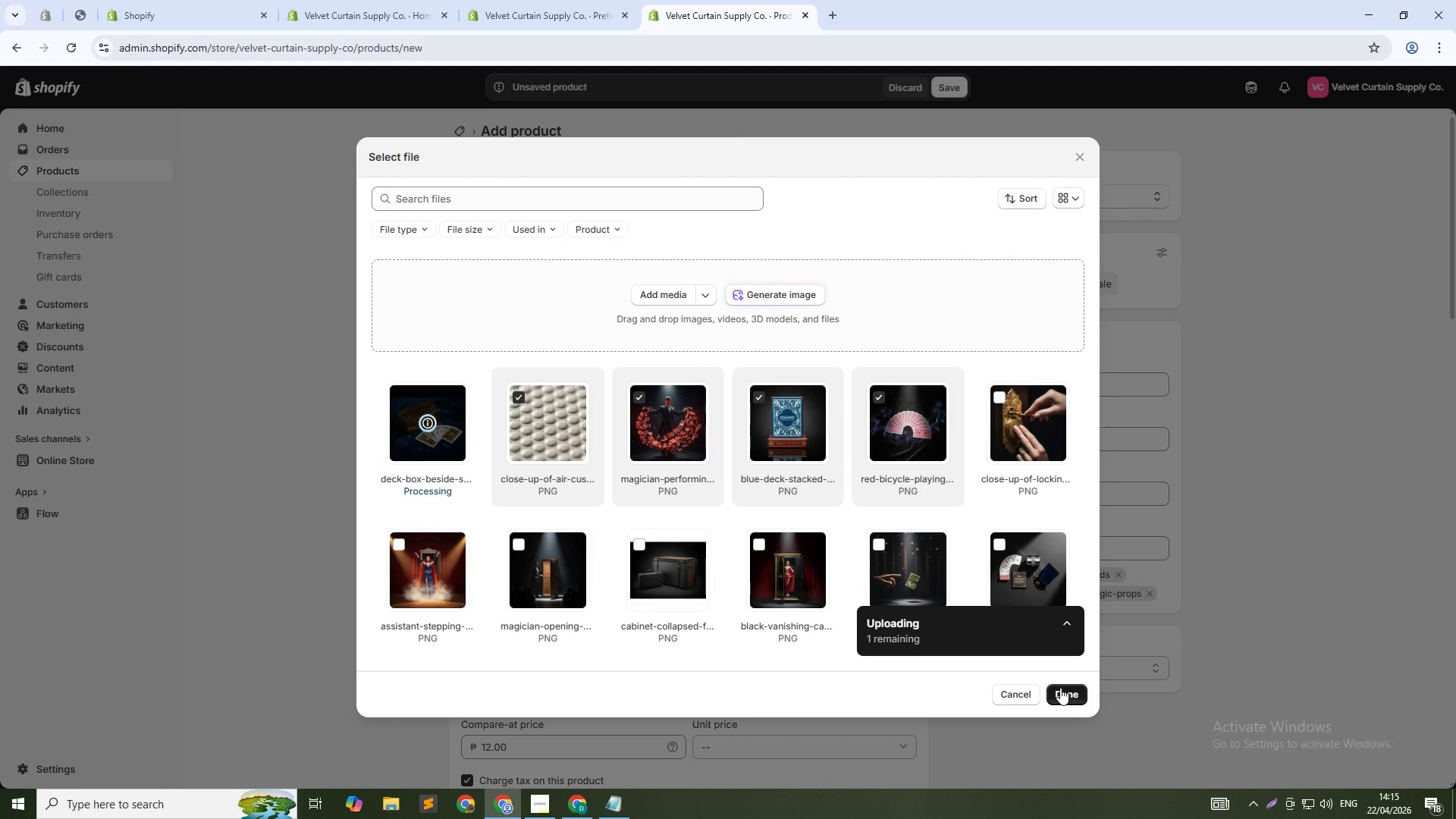 
left_click([1061, 691])
 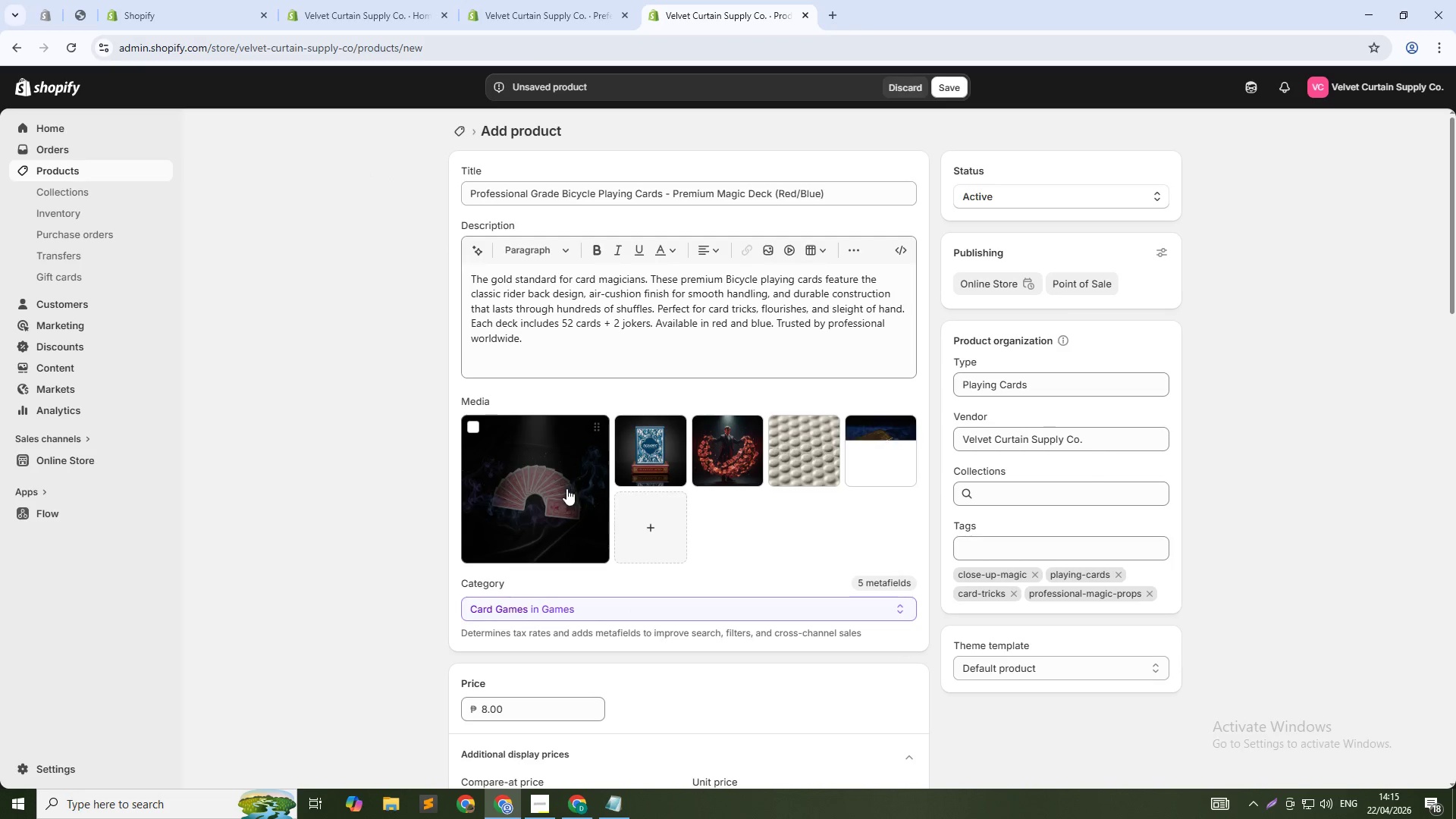 
left_click([555, 485])
 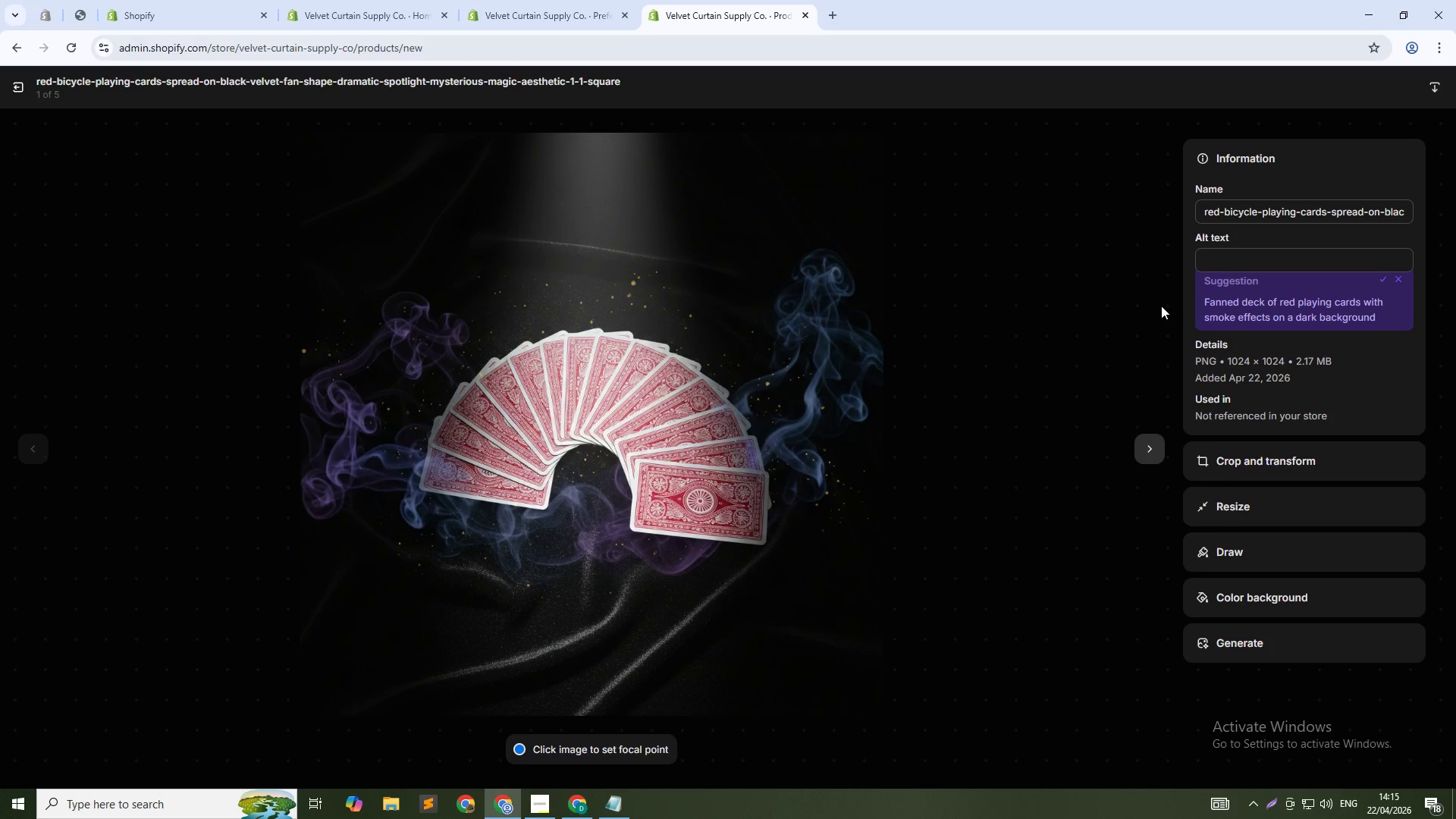 
left_click([1258, 258])
 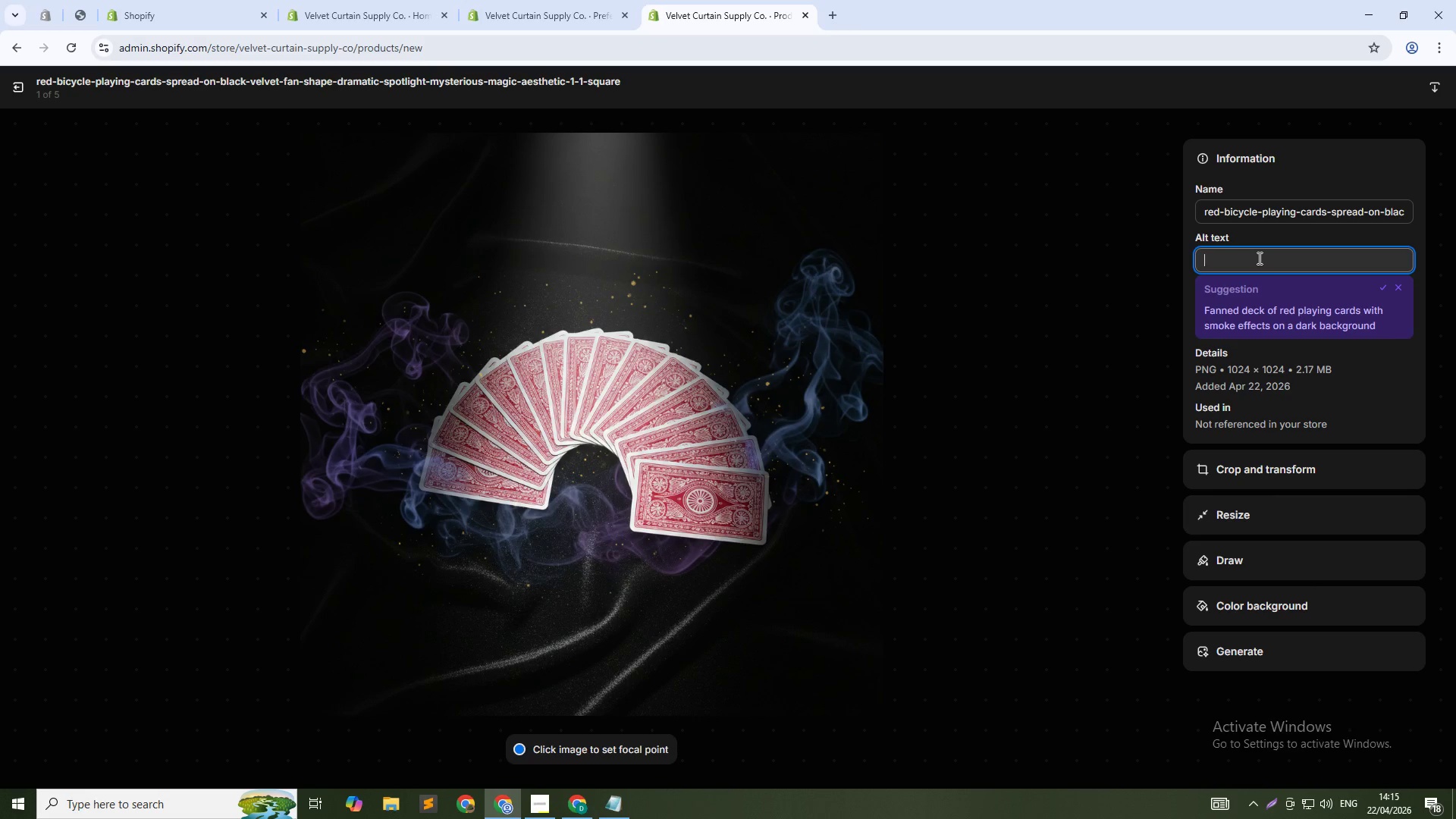 
type(Professional Bicycle playing cards for magicians - red deck for card tricks and flourishes)
 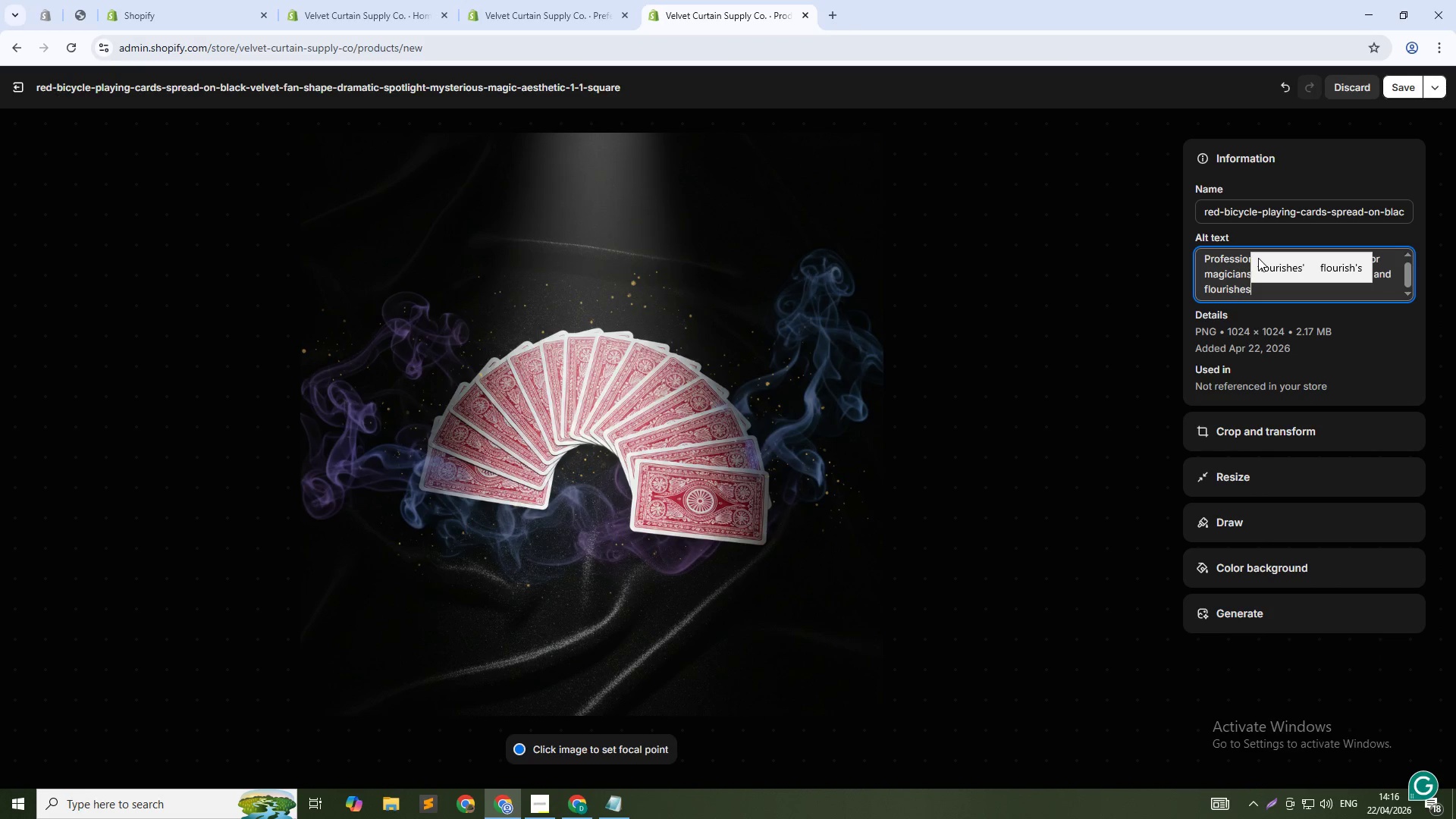 
wait(17.22)
 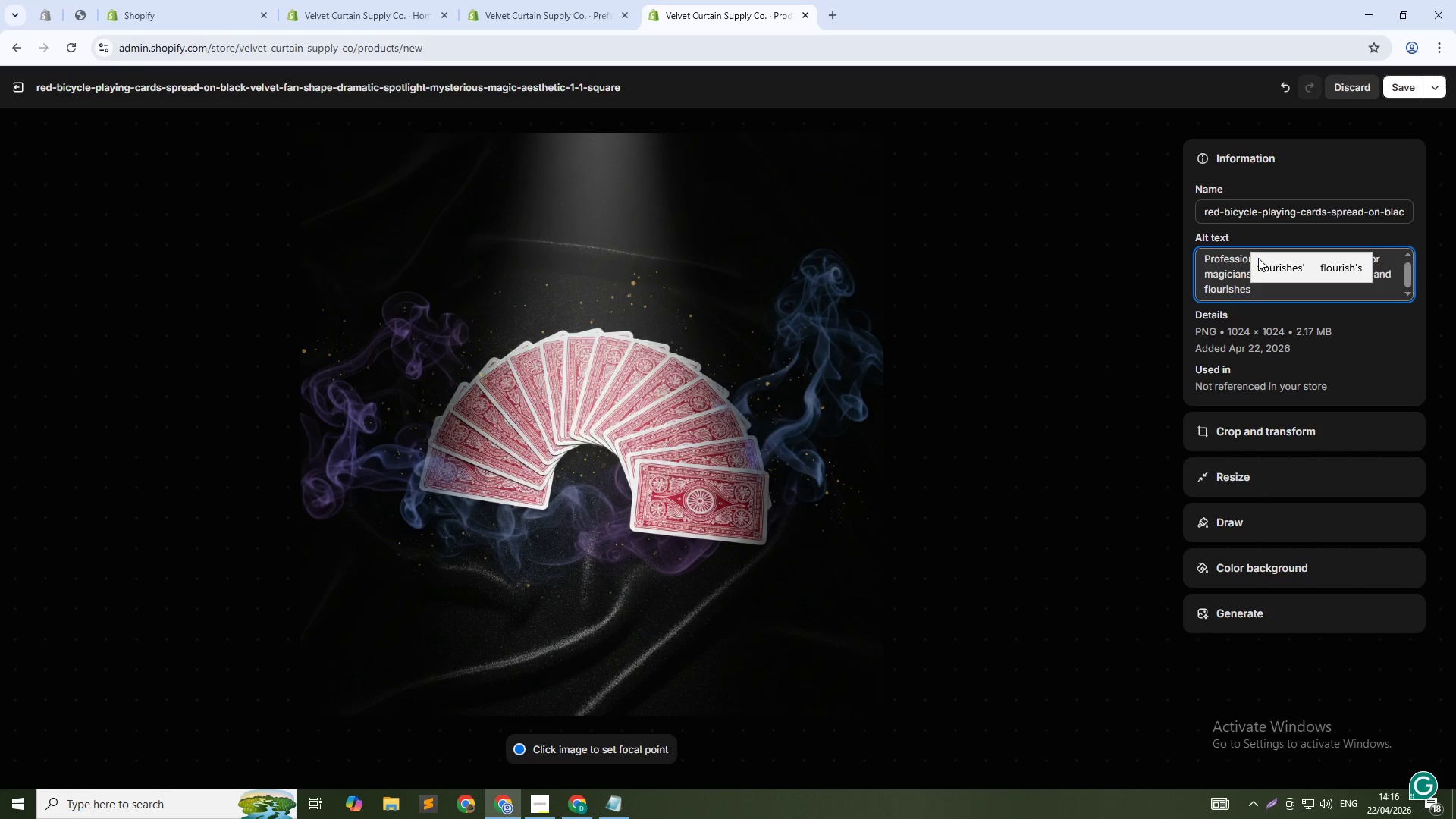 
left_click([1398, 87])
 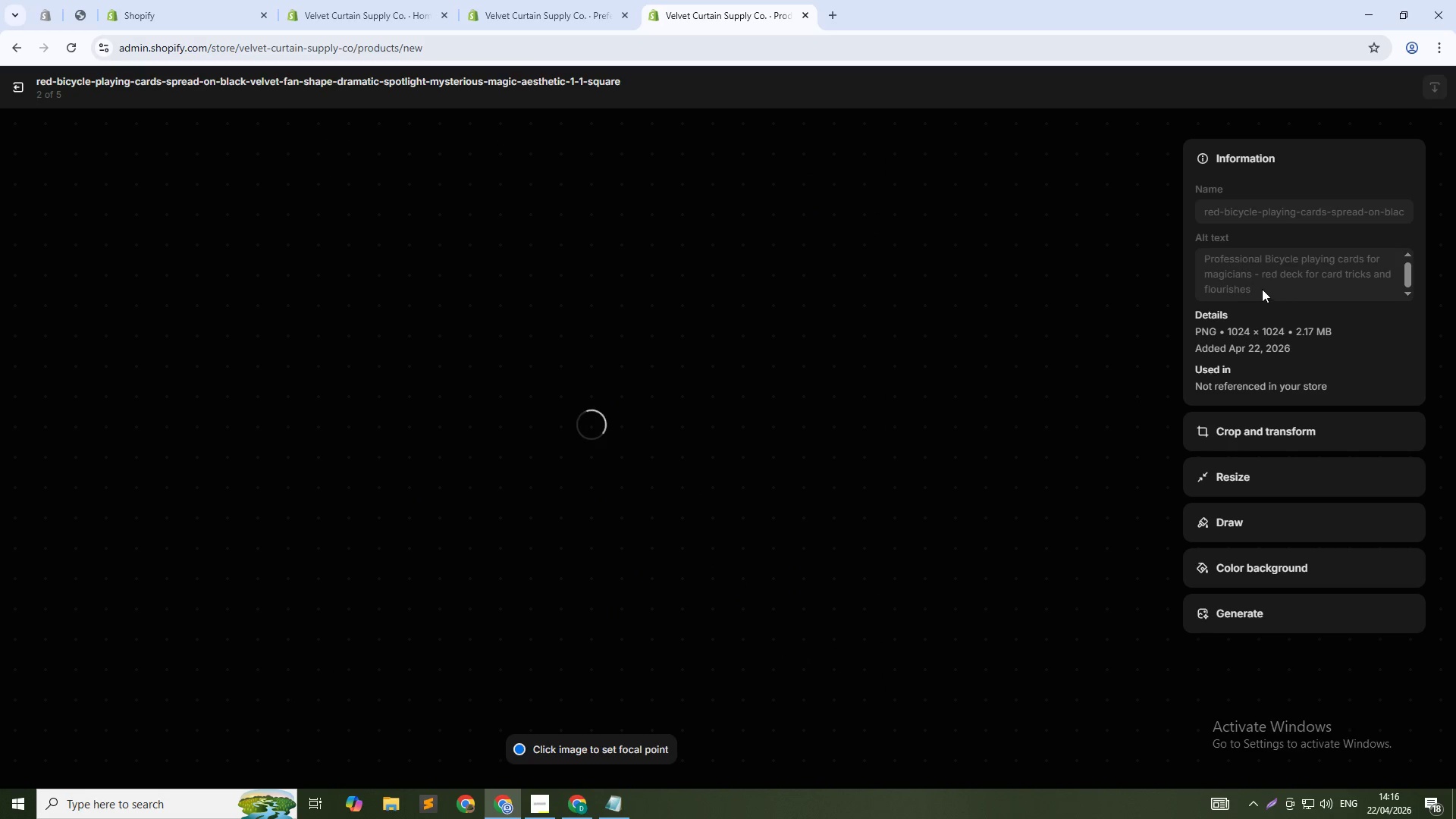 
wait(5.48)
 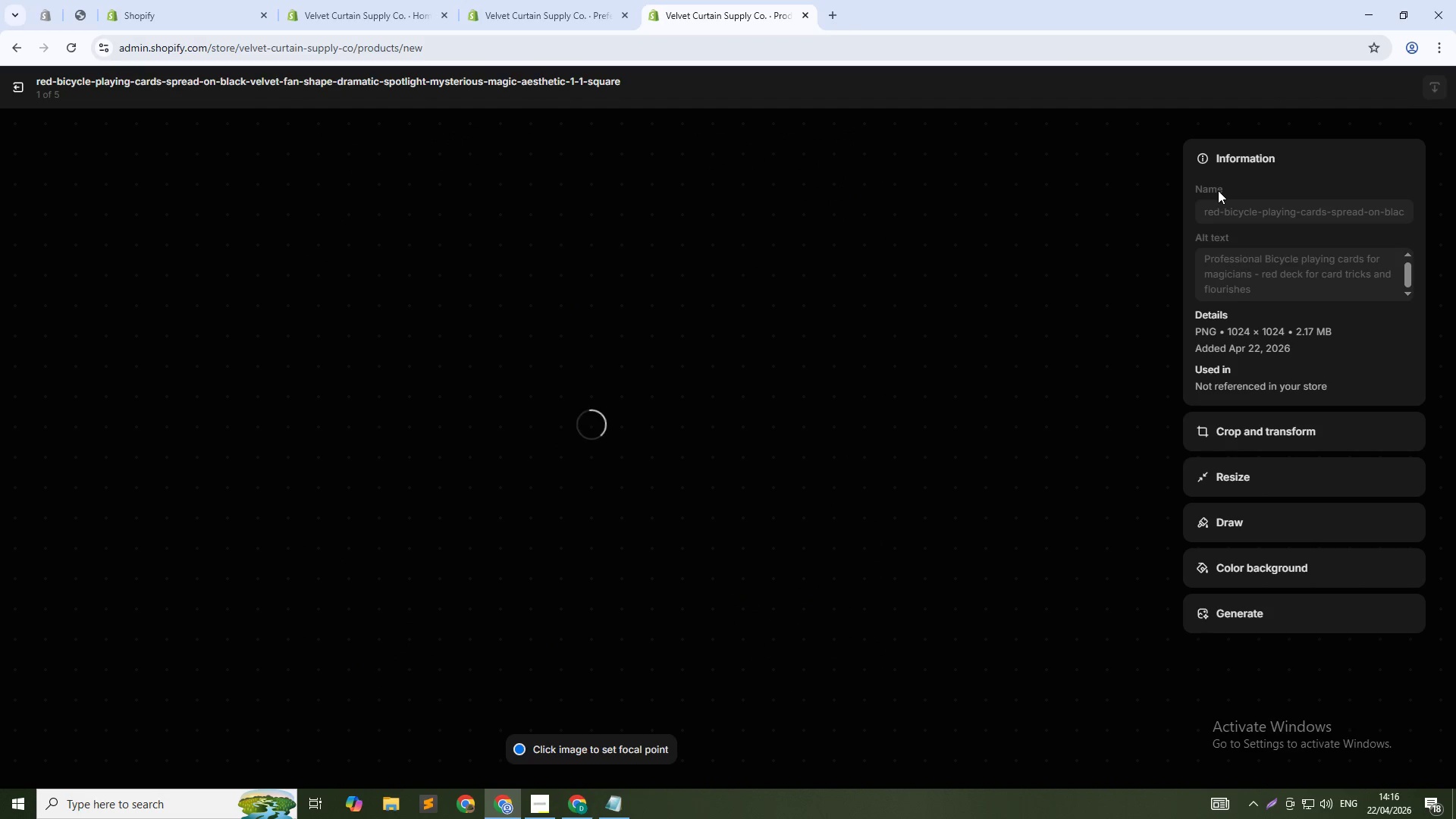 
left_click([1270, 262])
 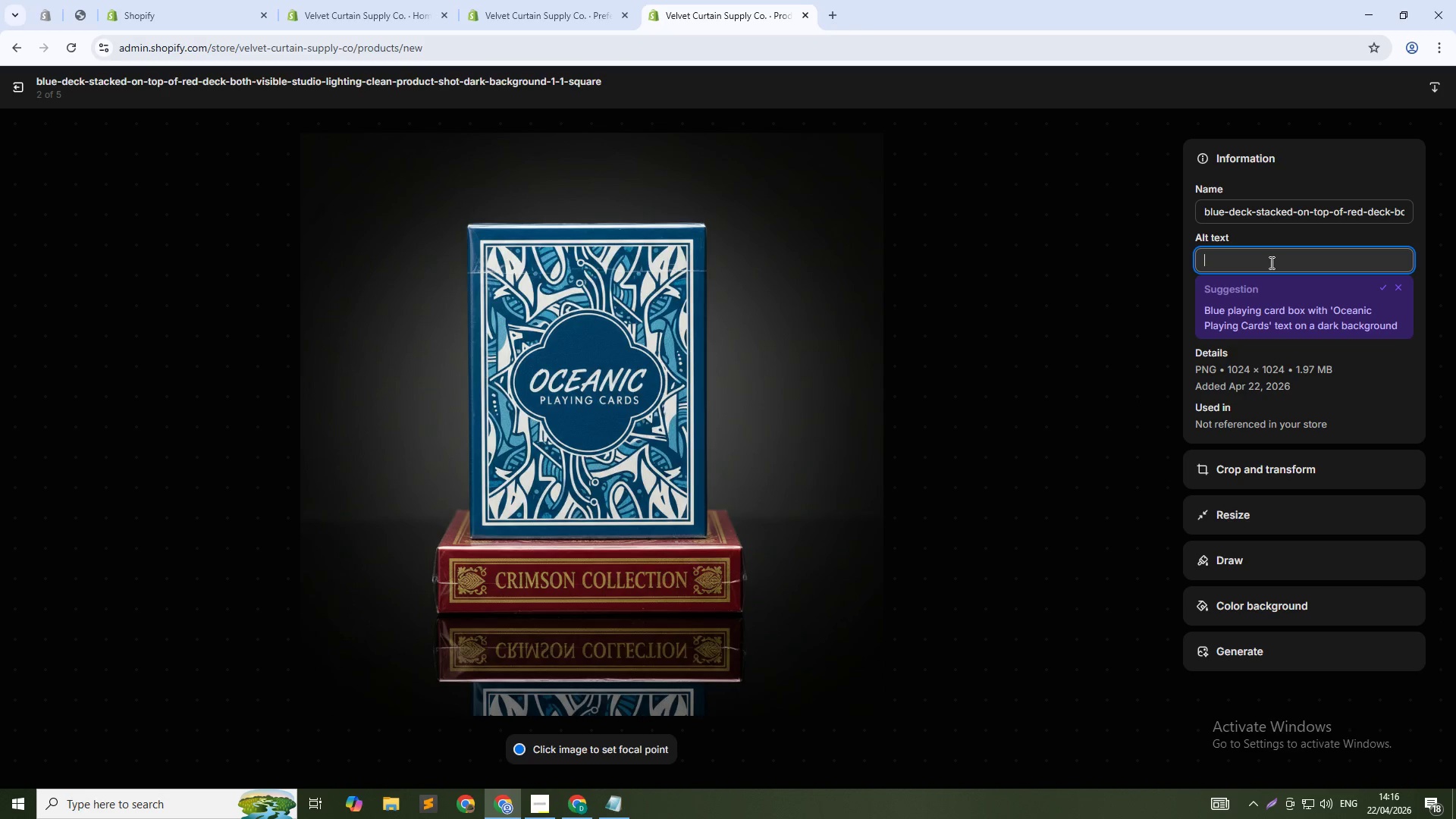 
type(Bicyl)
key(Backspace)
type(cle pal)
key(Backspace)
key(Backspace)
type(laying)
 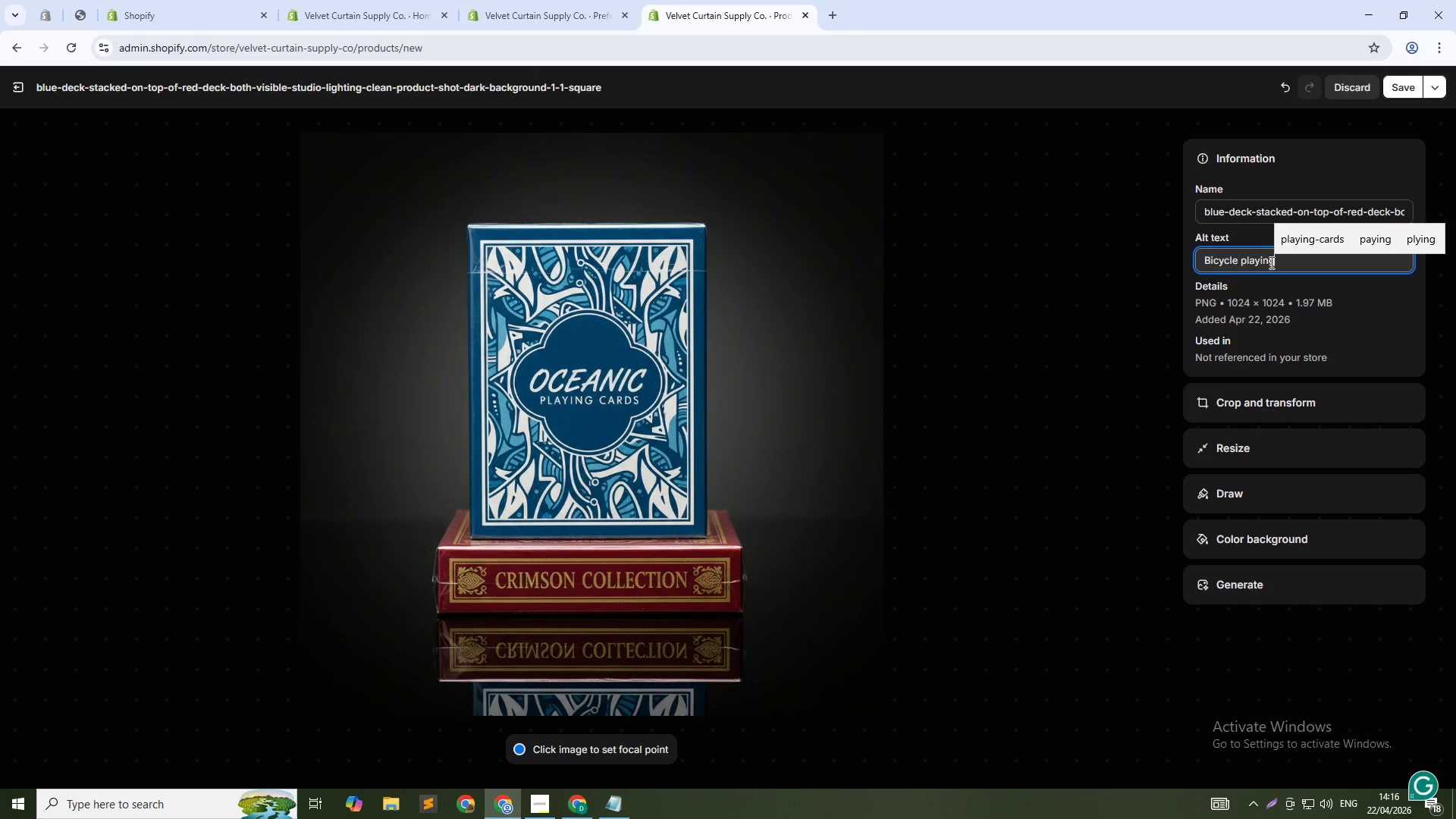 
type( card set - red and blue decks for close-up magic performances)
 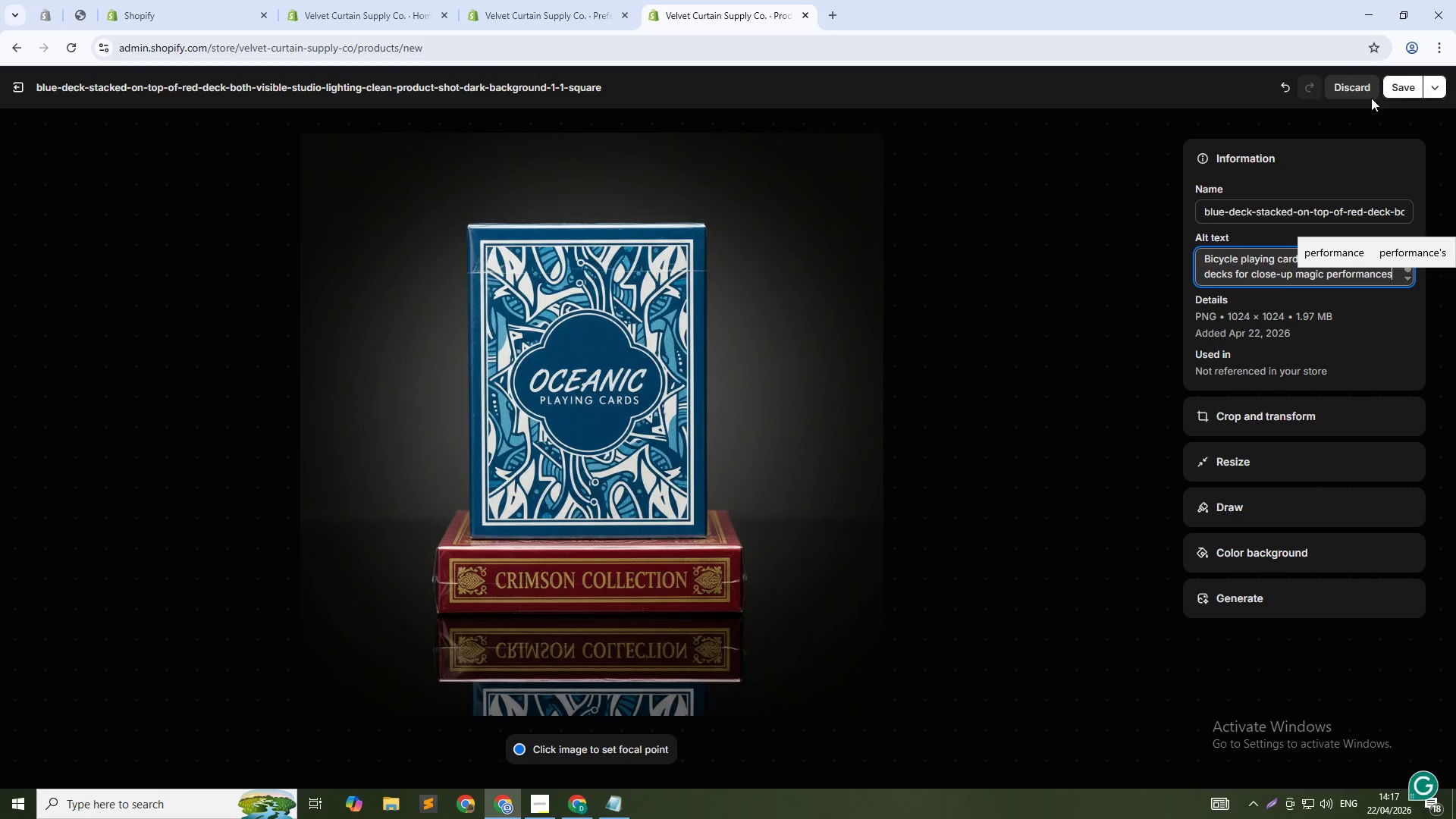 
left_click([1404, 87])
 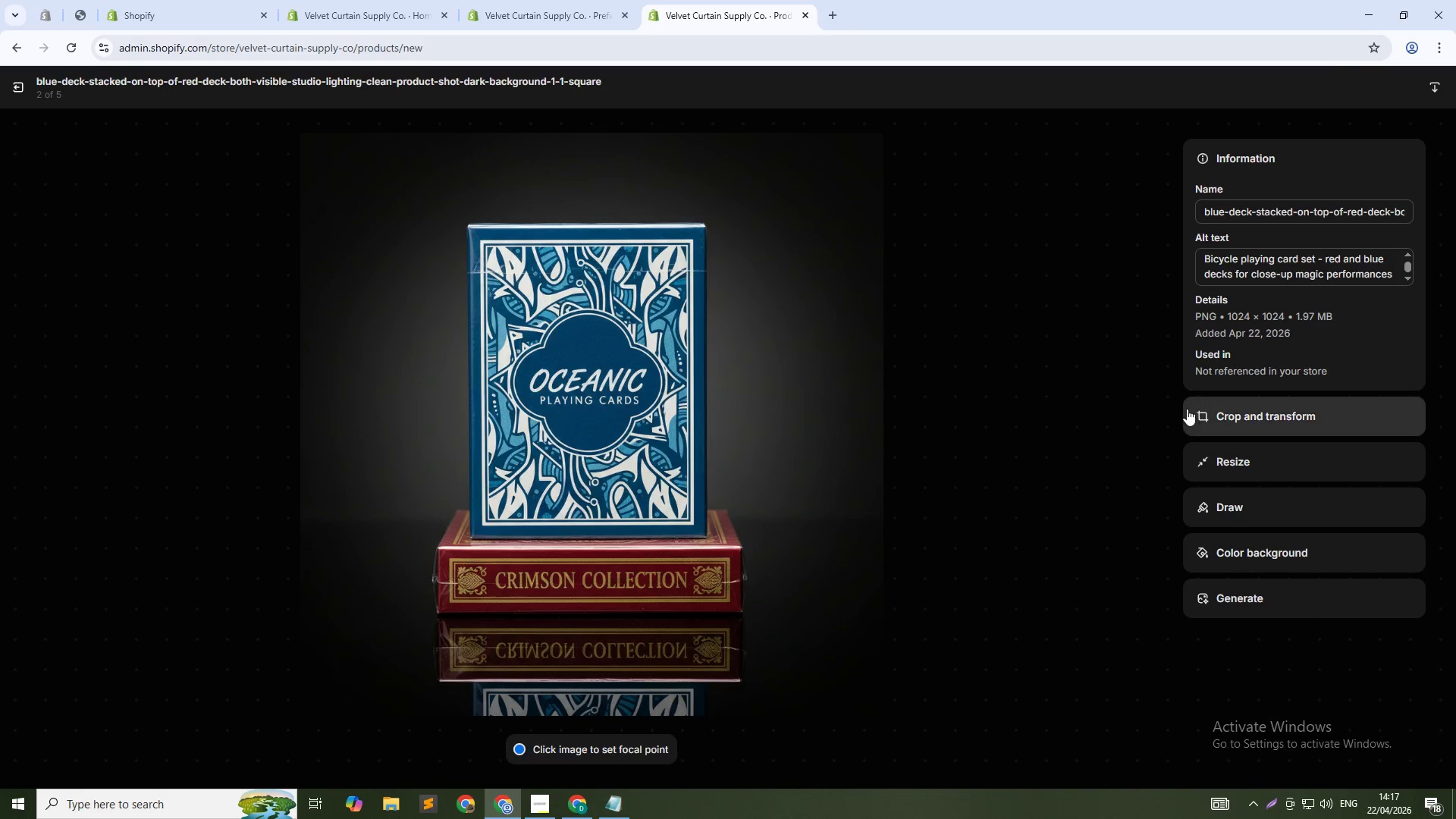 
left_click([1150, 452])
 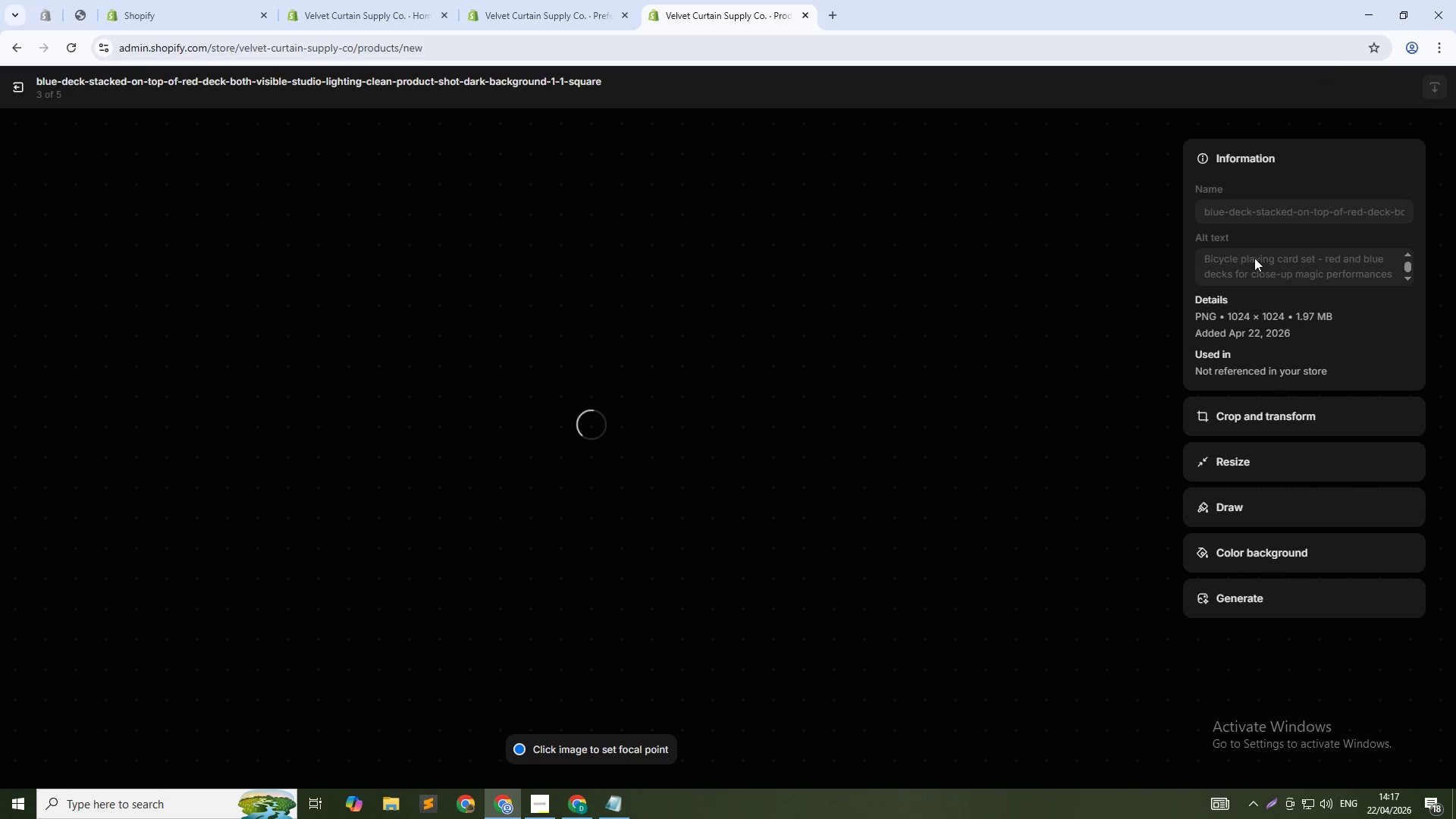 
left_click([1254, 259])
 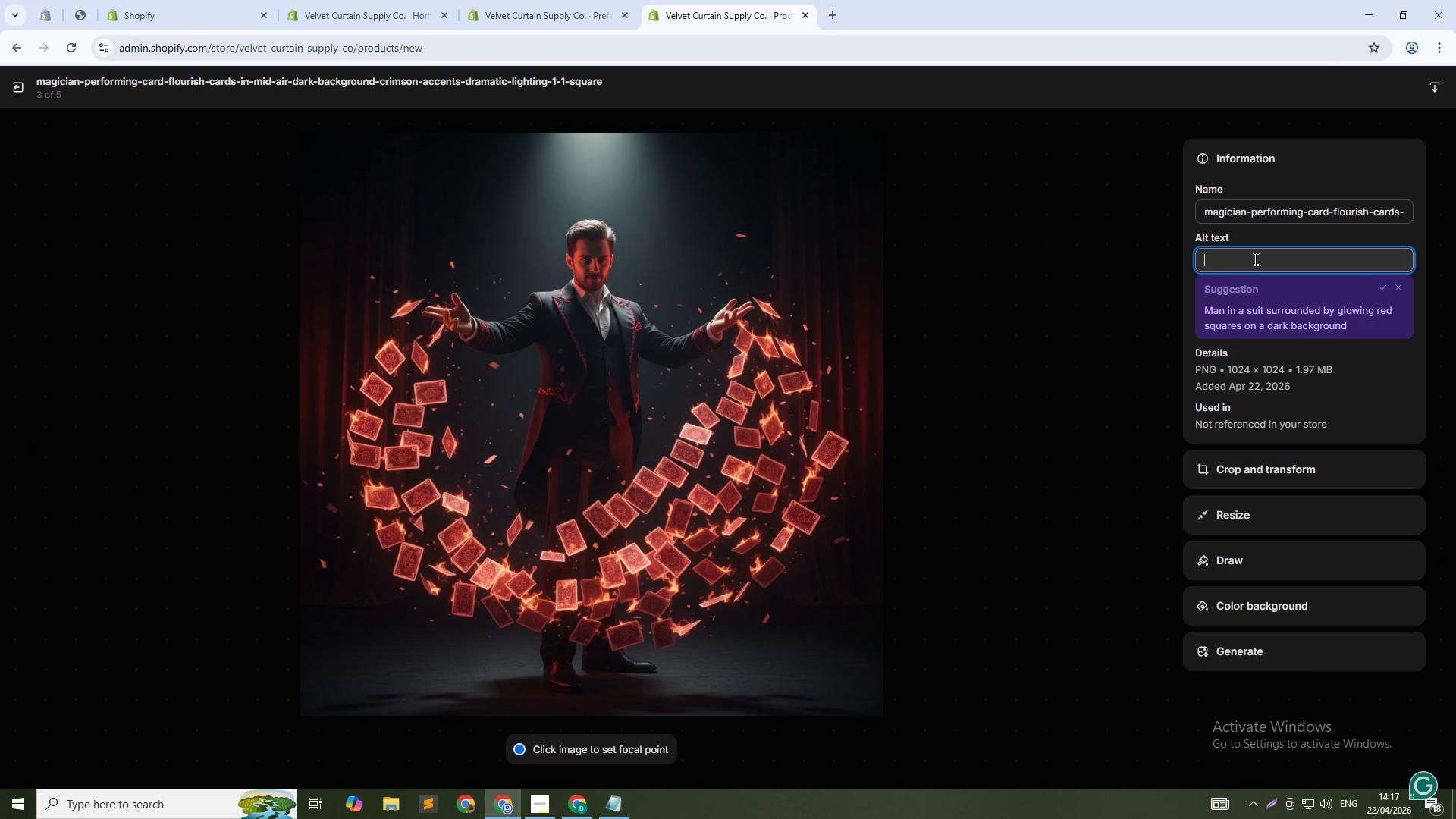 
type(Card flourishes with professional playing cards - performance f)
key(Backspace)
type(gear for close-up magicians)
 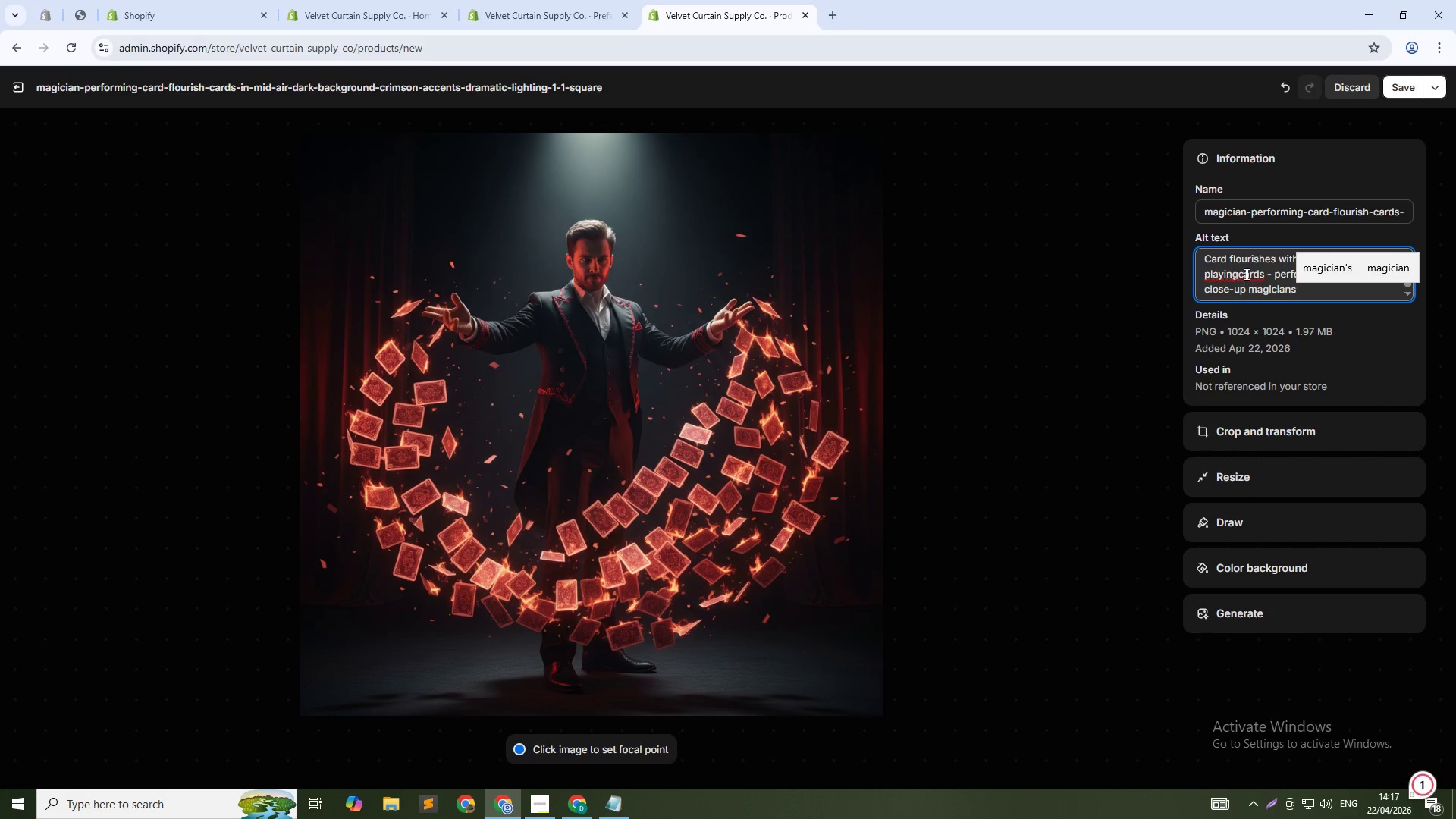 
left_click([1241, 271])
 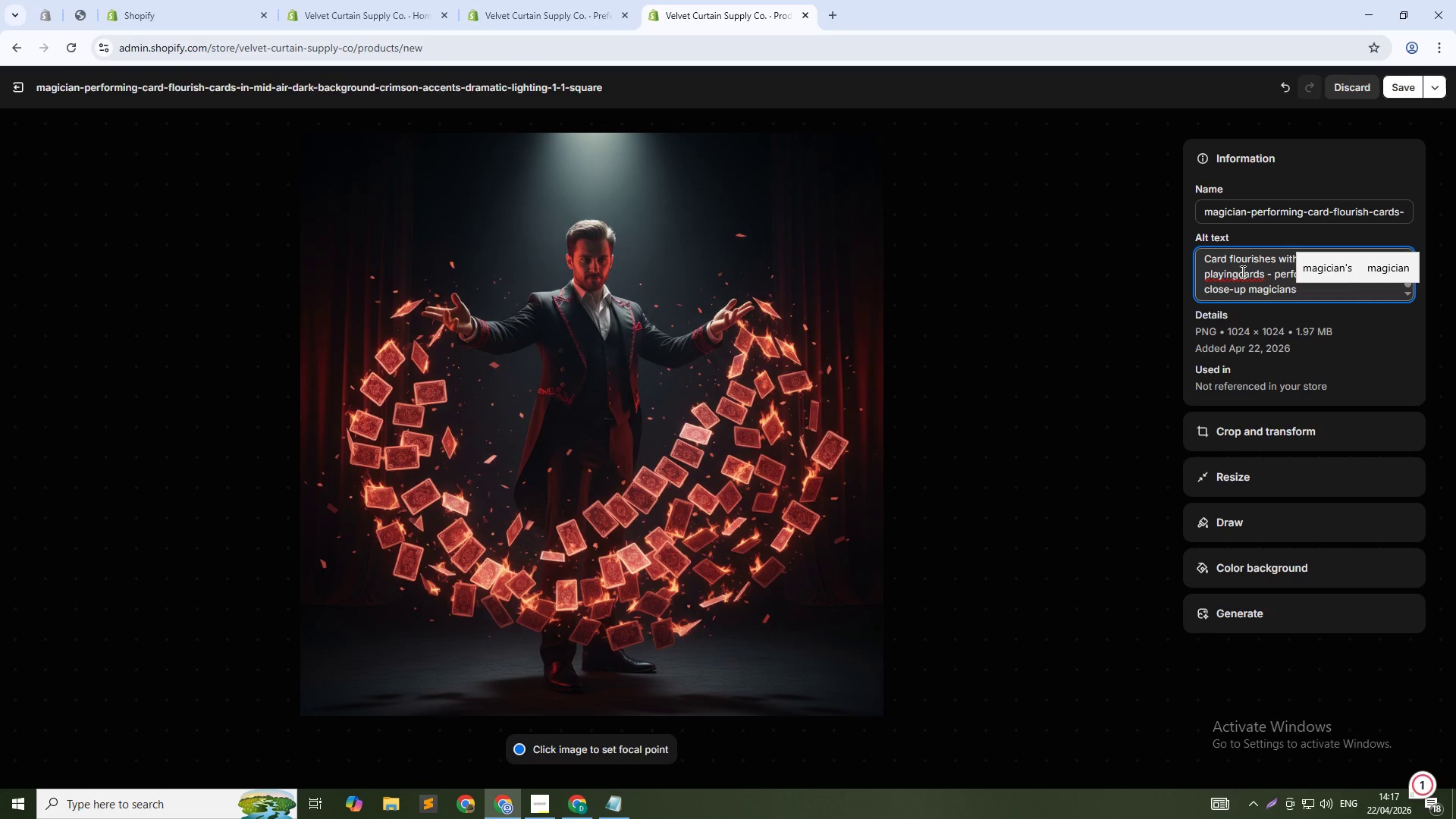 
key(Space)
 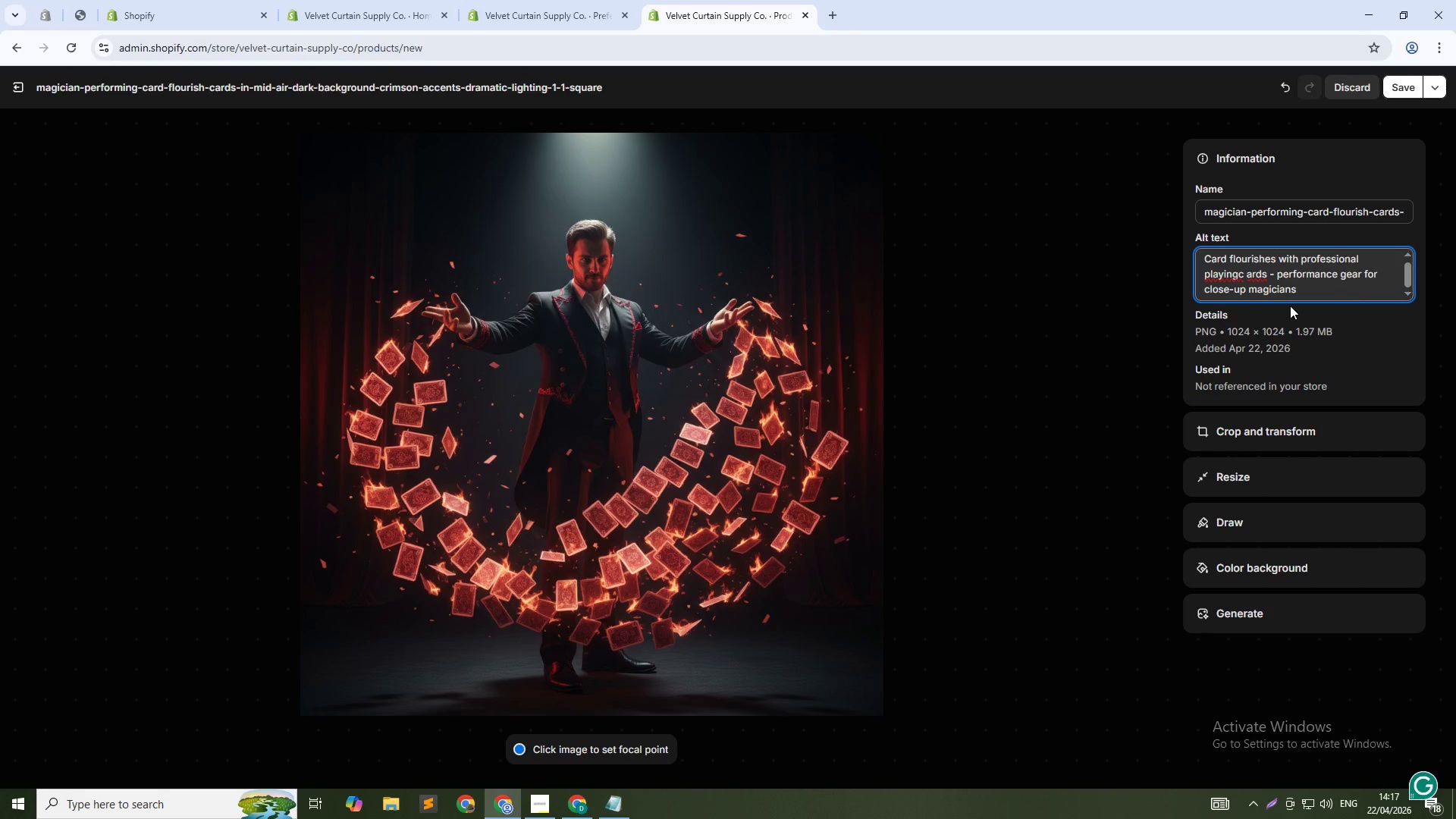 
key(Backspace)
 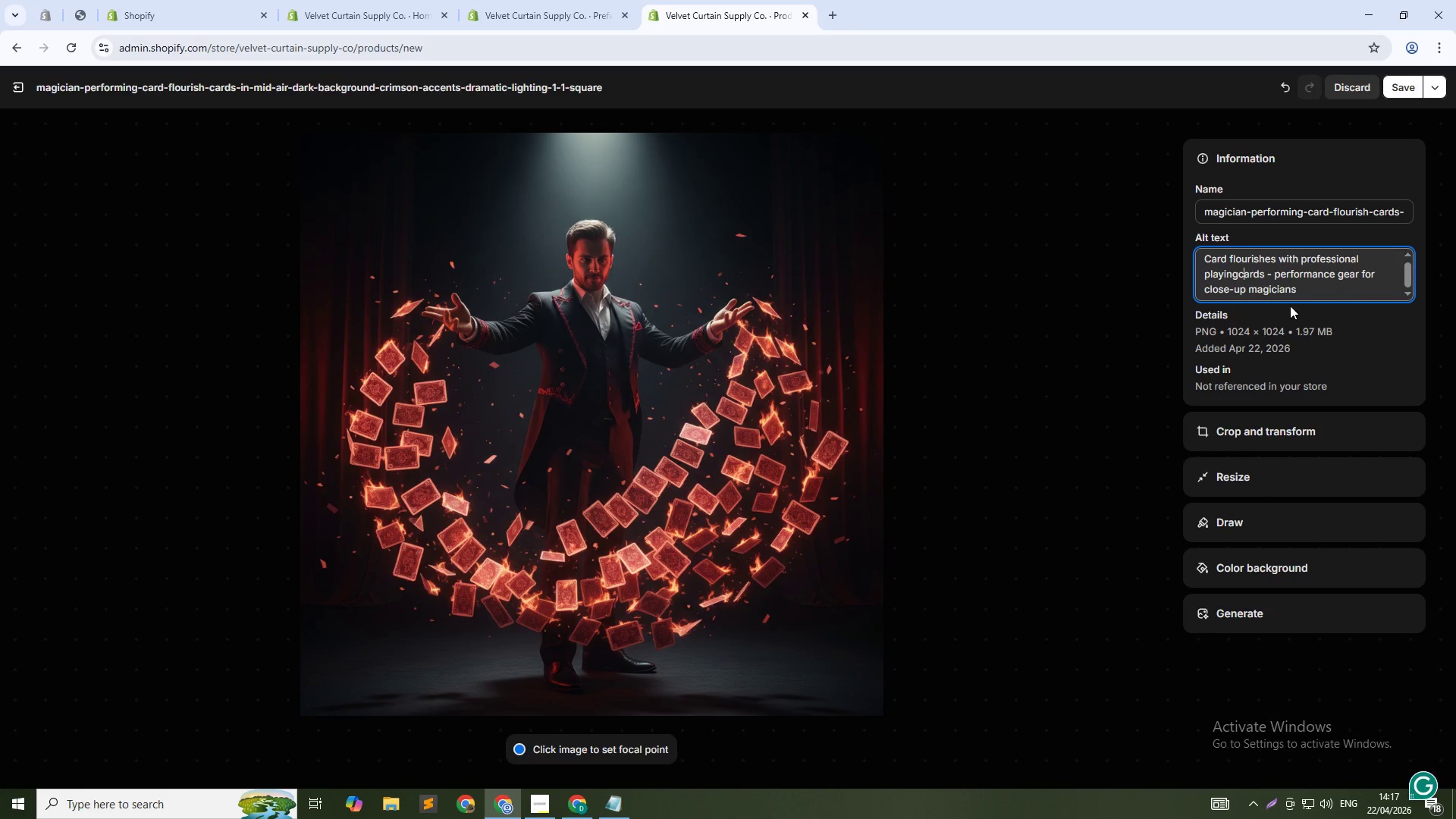 
key(ArrowLeft)
 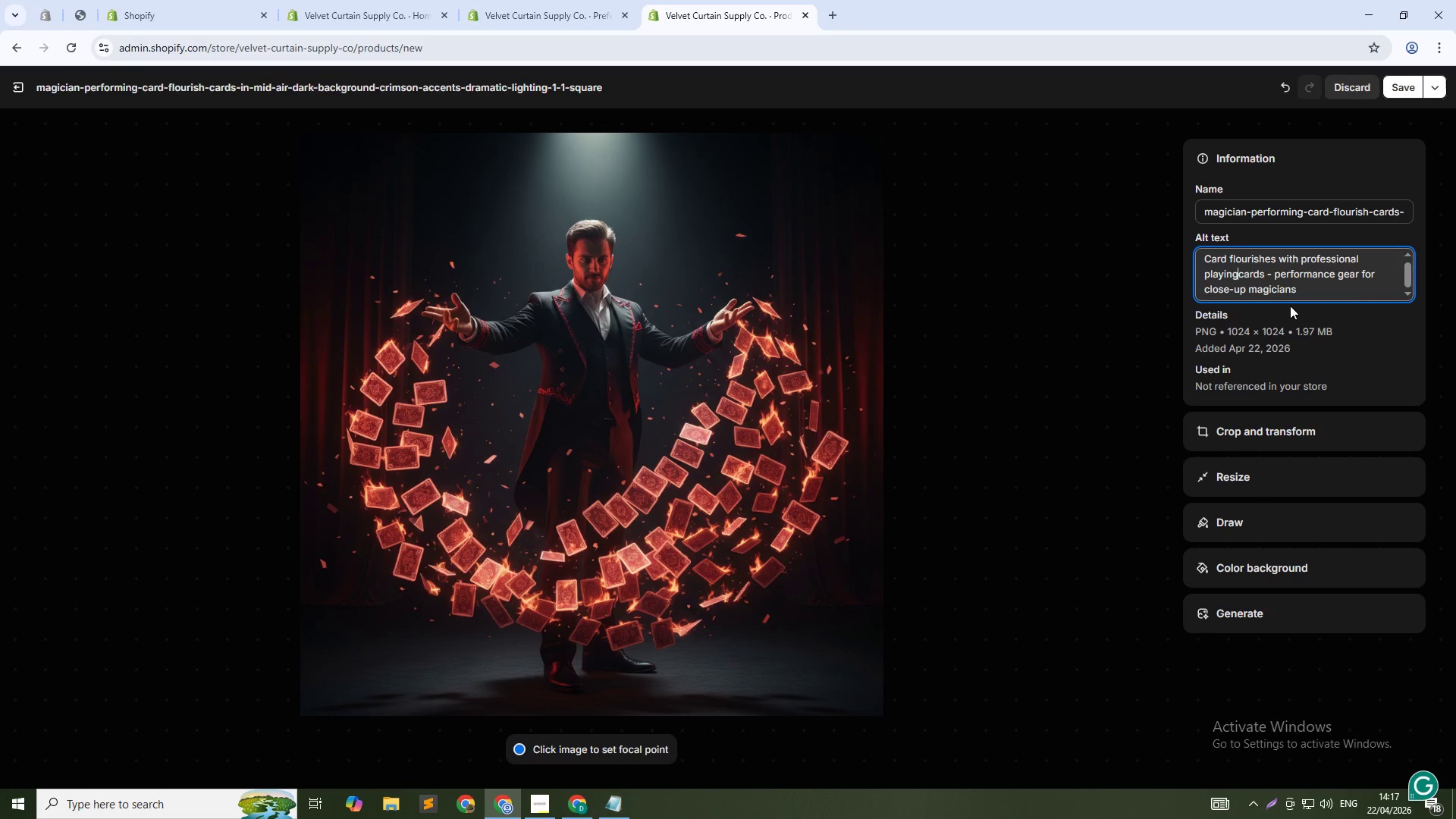 
key(Space)
 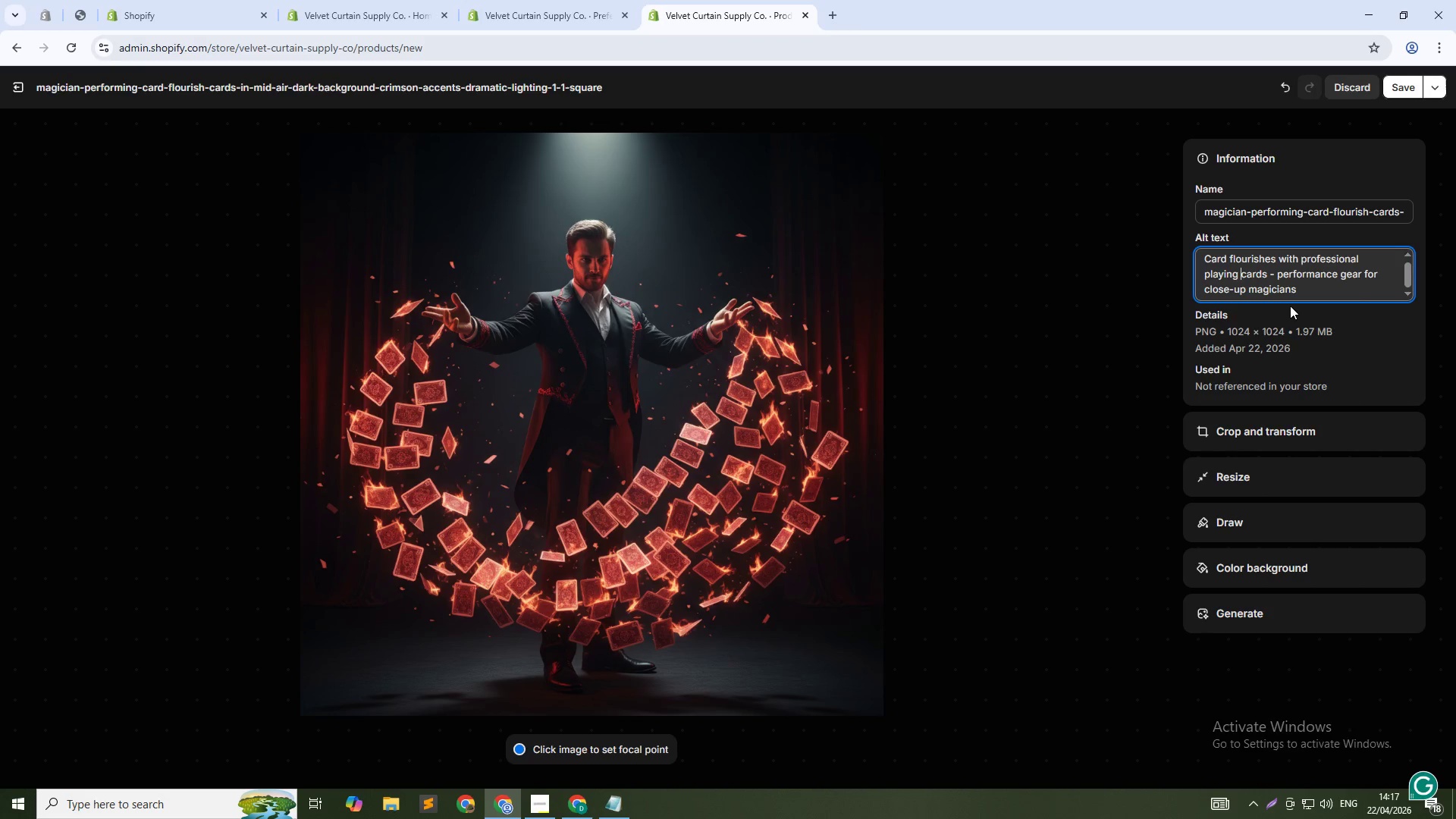 
key(ArrowDown)
 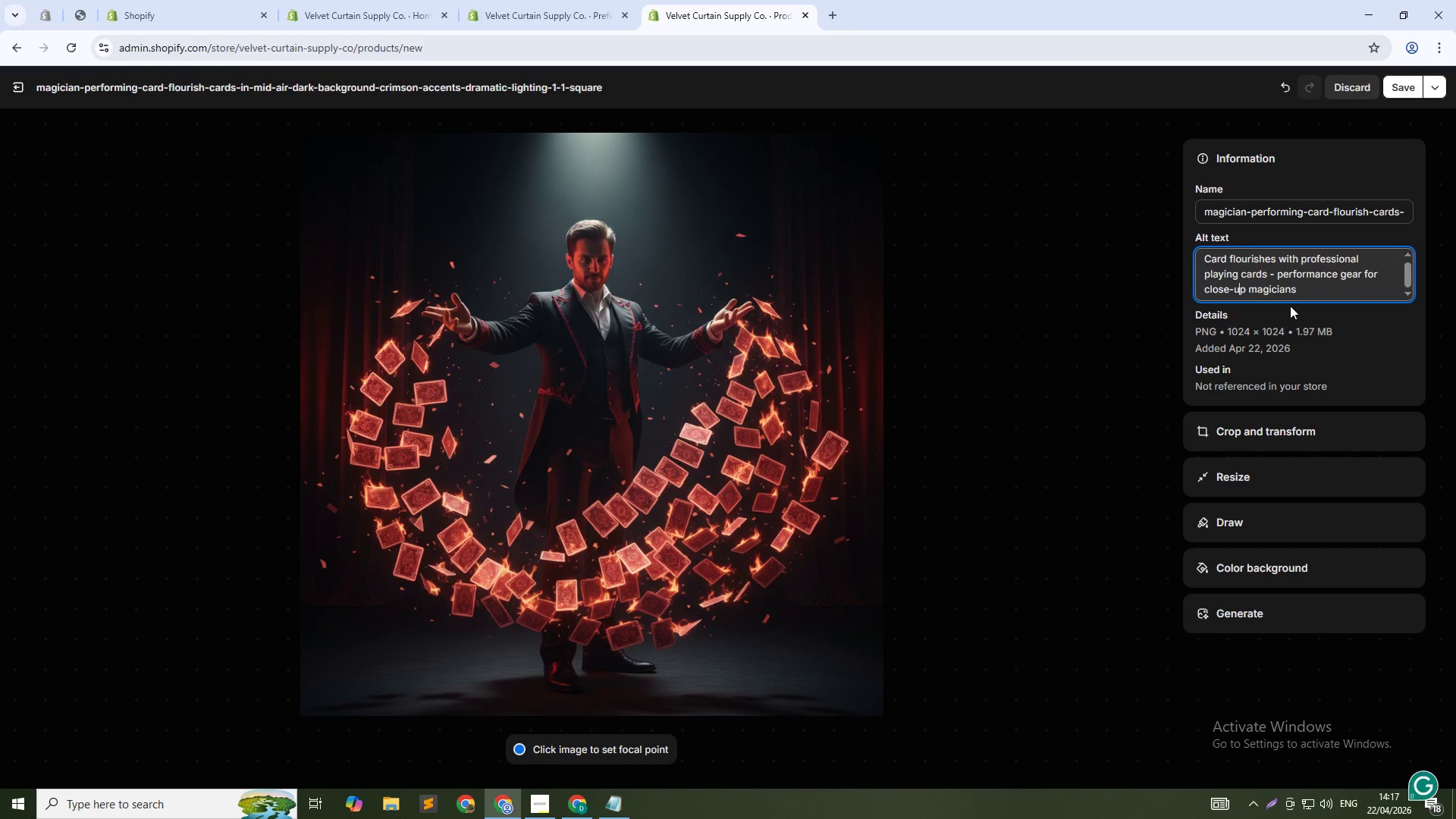 
key(ArrowDown)
 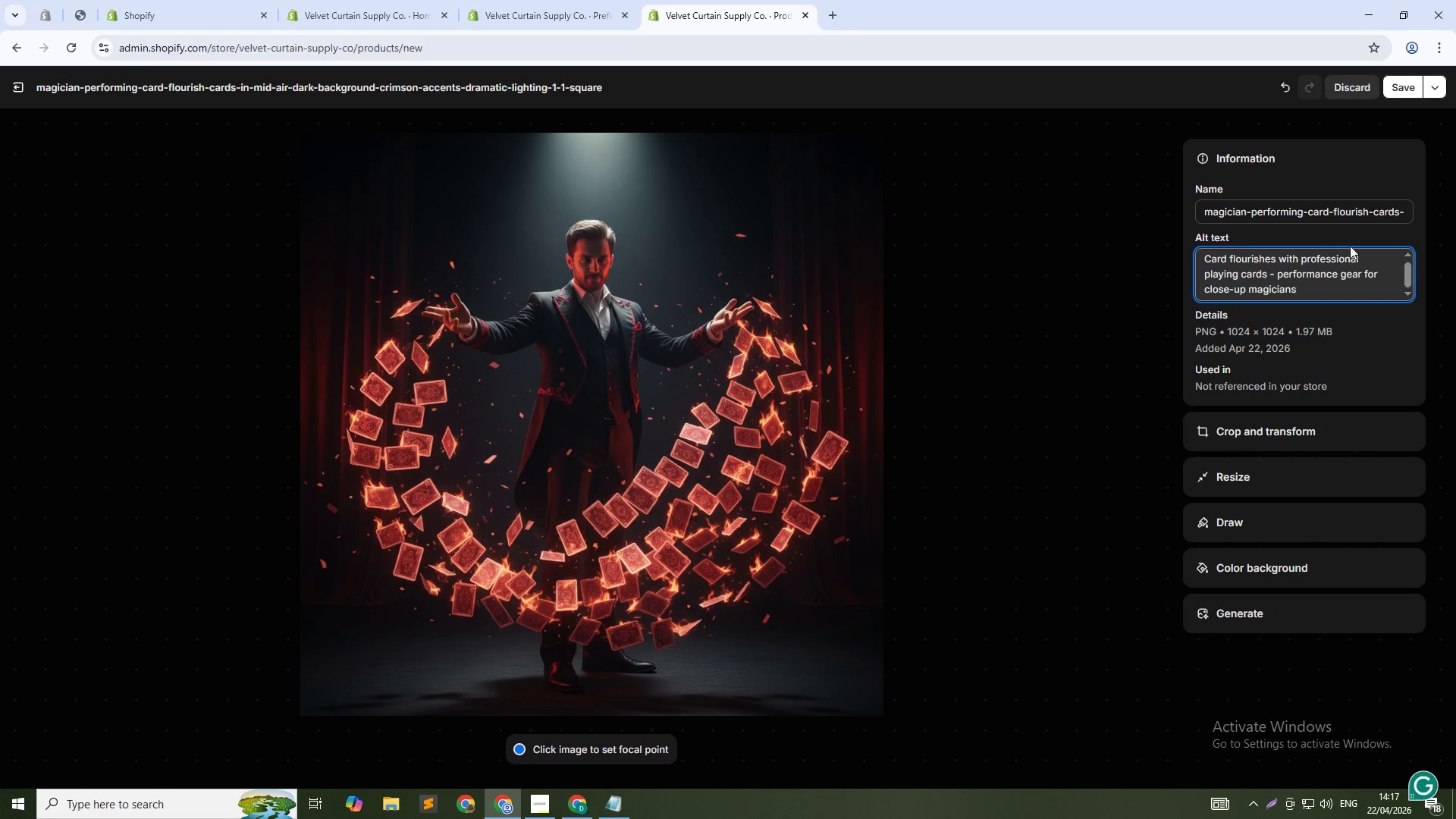 
left_click([1398, 87])
 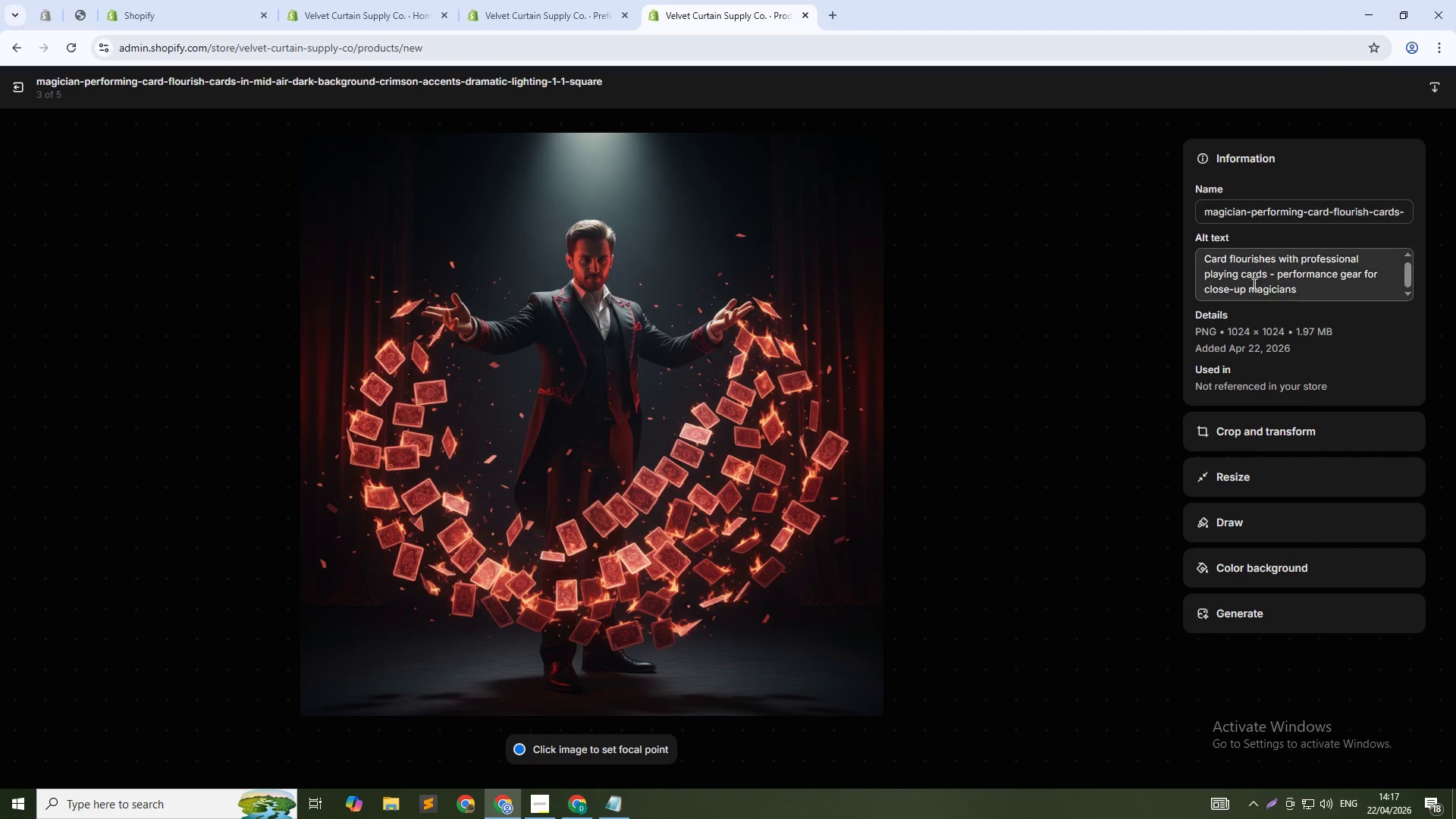 
left_click([1158, 443])
 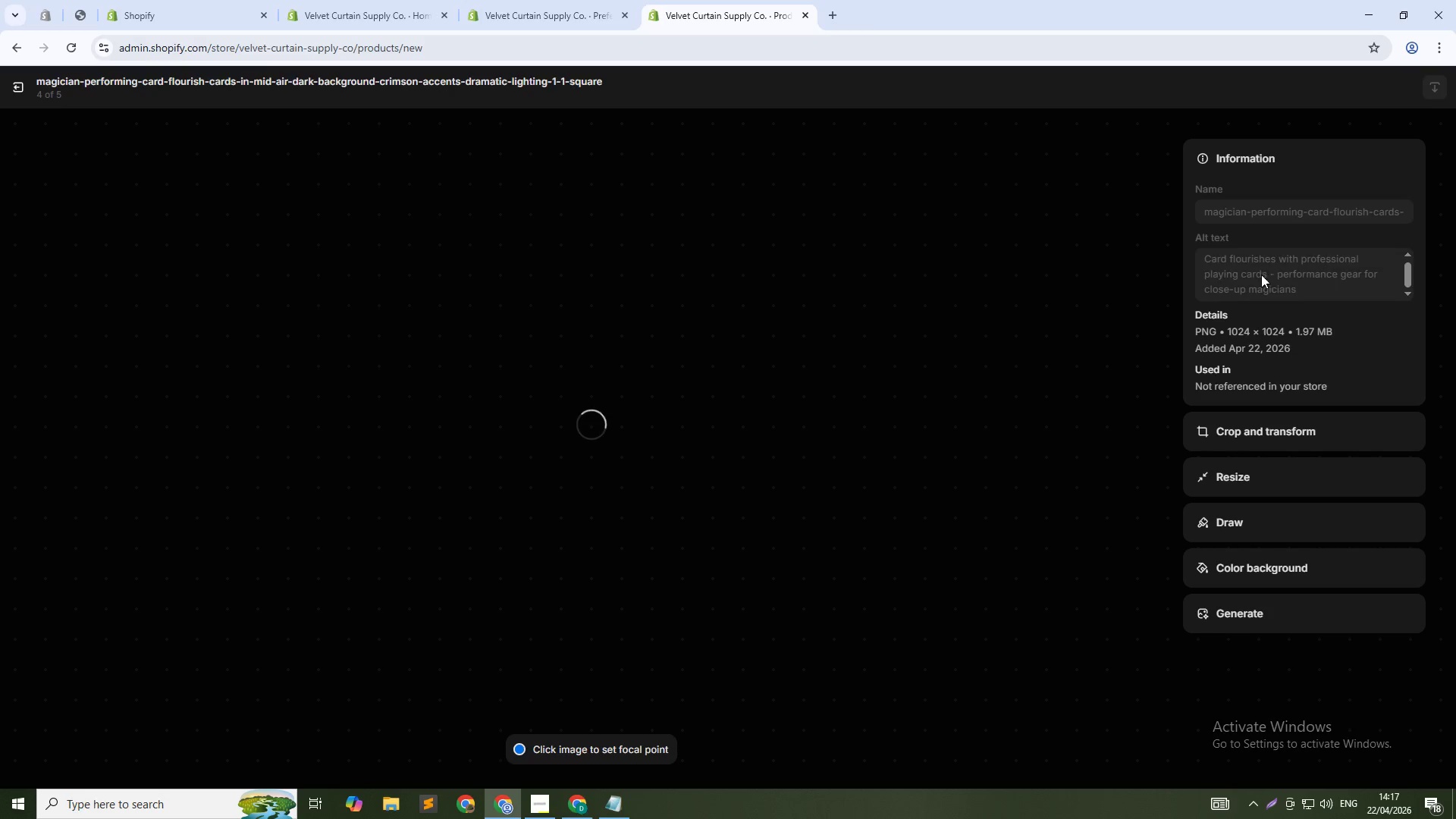 
left_click([1269, 258])
 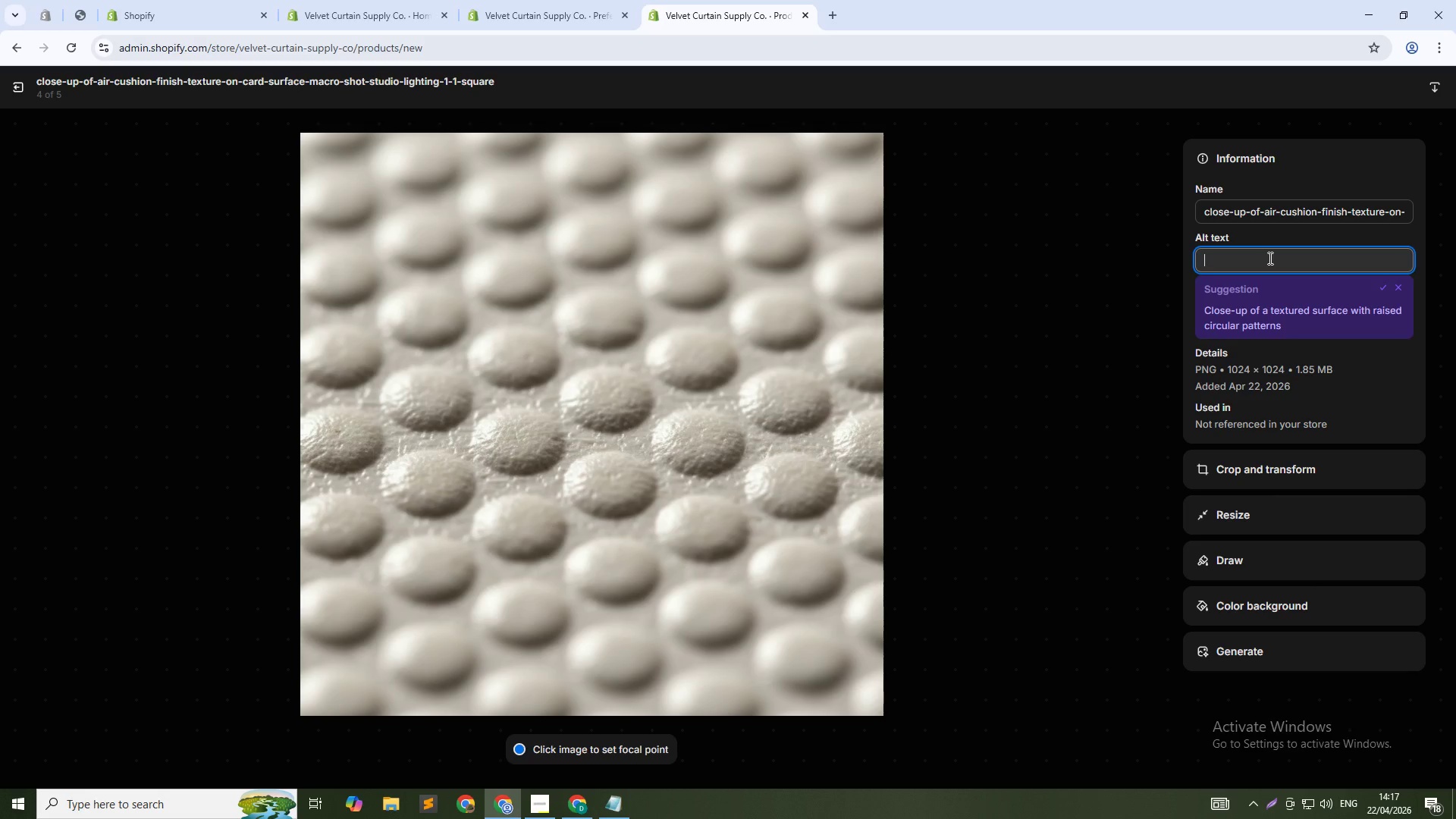 
type(Air-cushion finish on Bicycle playing cards - smooth handling for sleight of hand)
 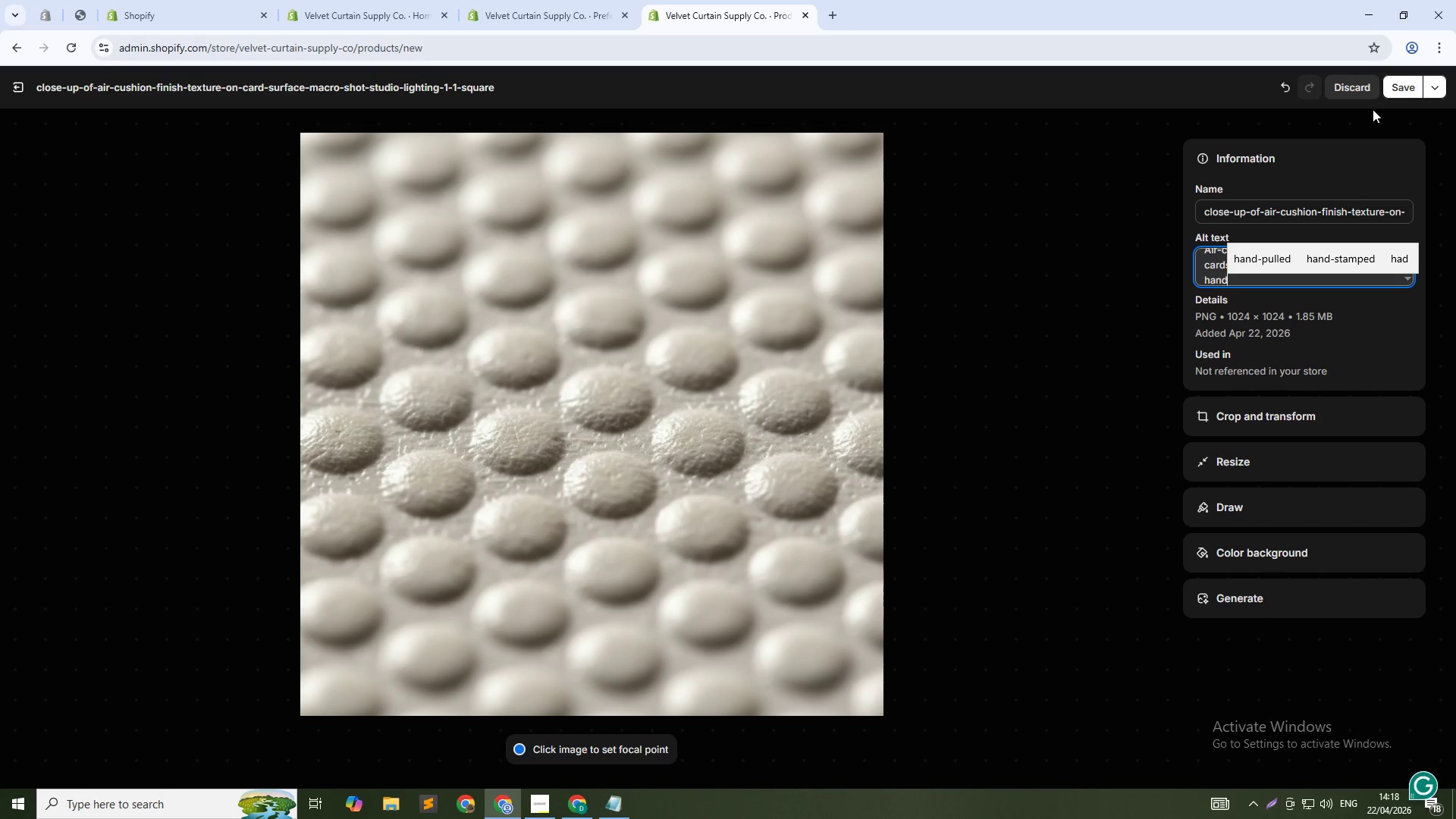 
left_click([1398, 90])
 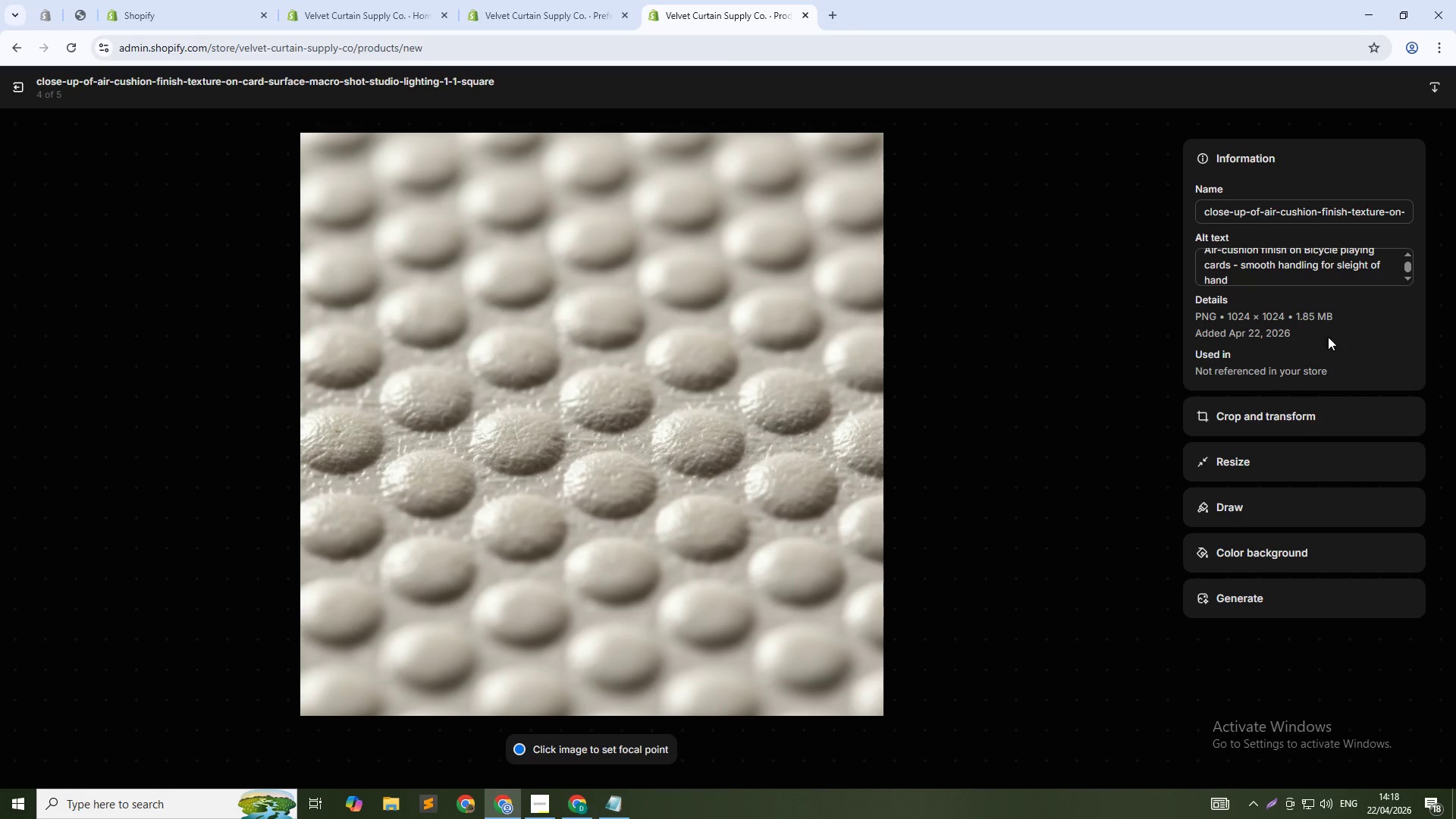 
left_click([1150, 453])
 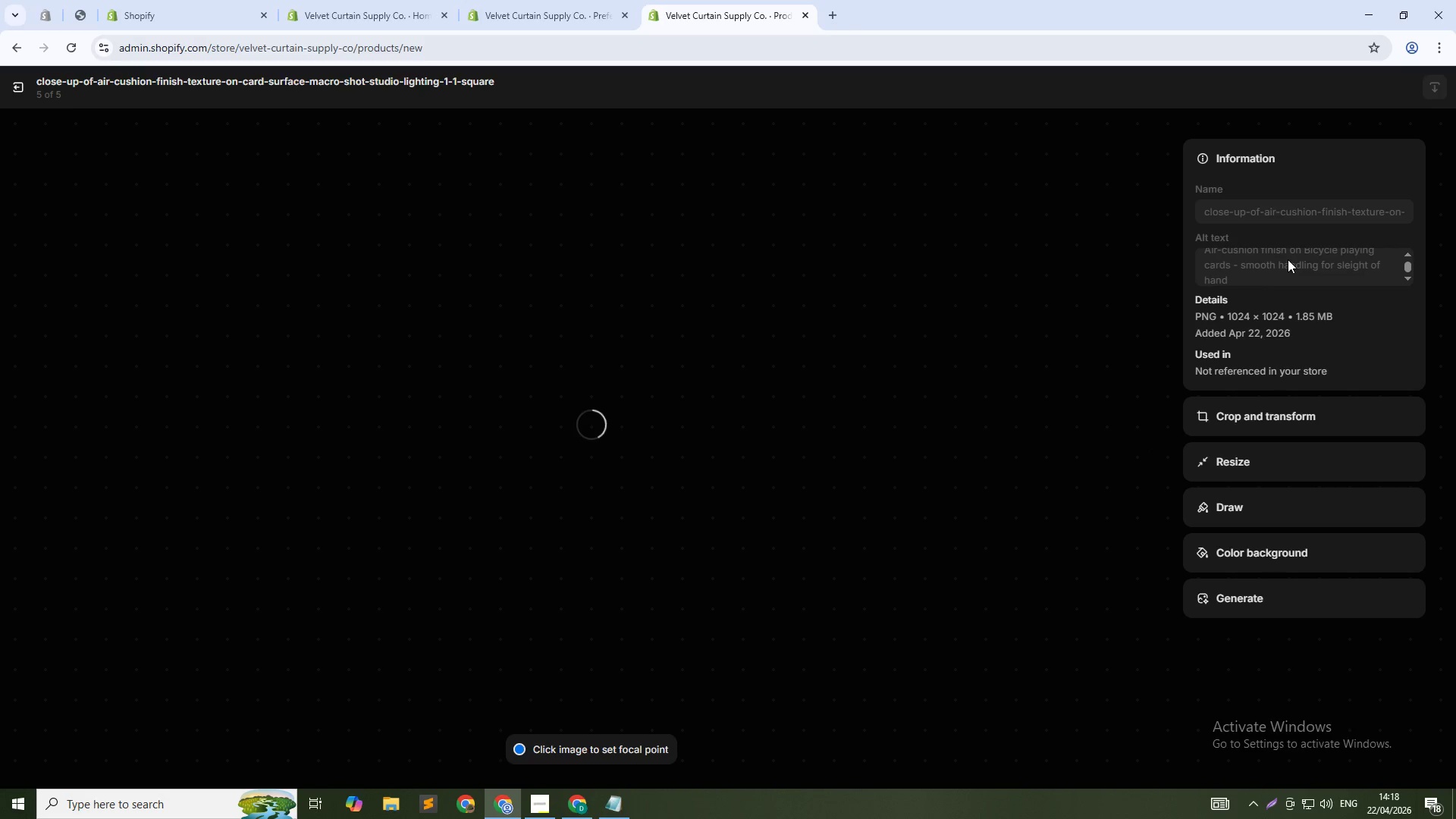 
left_click([1291, 259])
 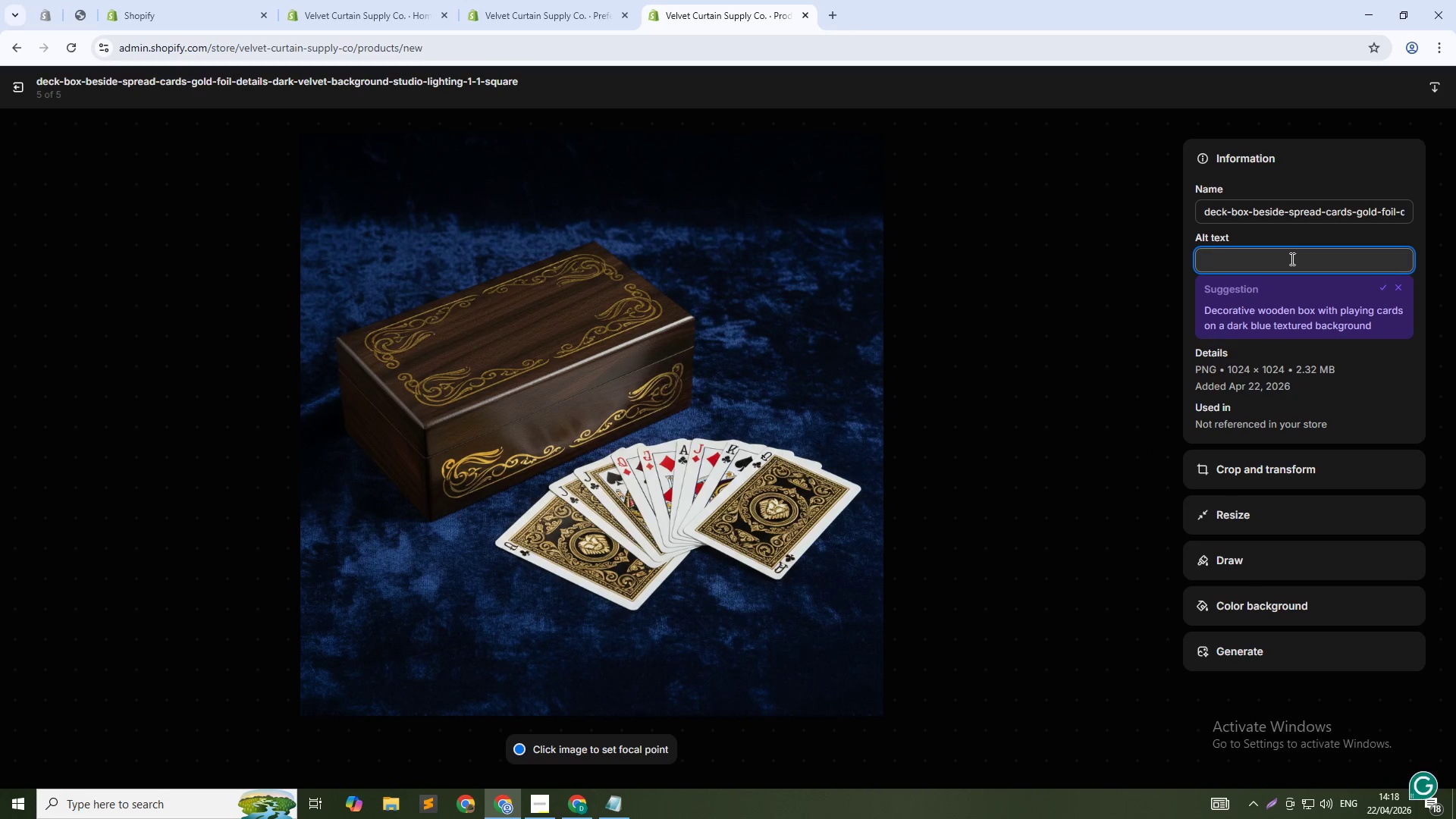 
type(Bicycle pa)
key(Backspace)
type(laying card deck packaging - premium magic props for professional exn)
key(Backspace)
key(Backspace)
type(ntertainers)
 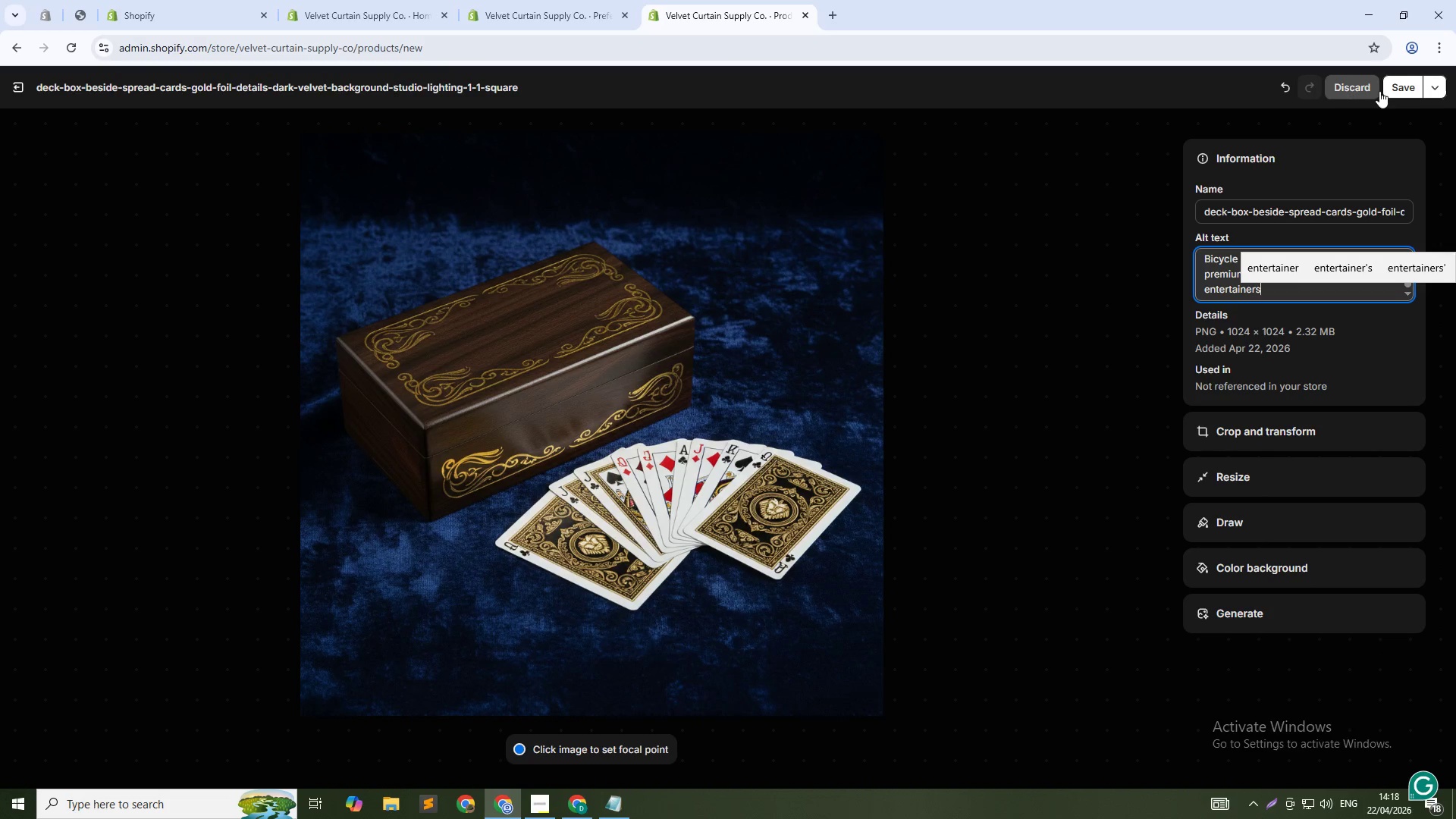 
left_click([1398, 87])
 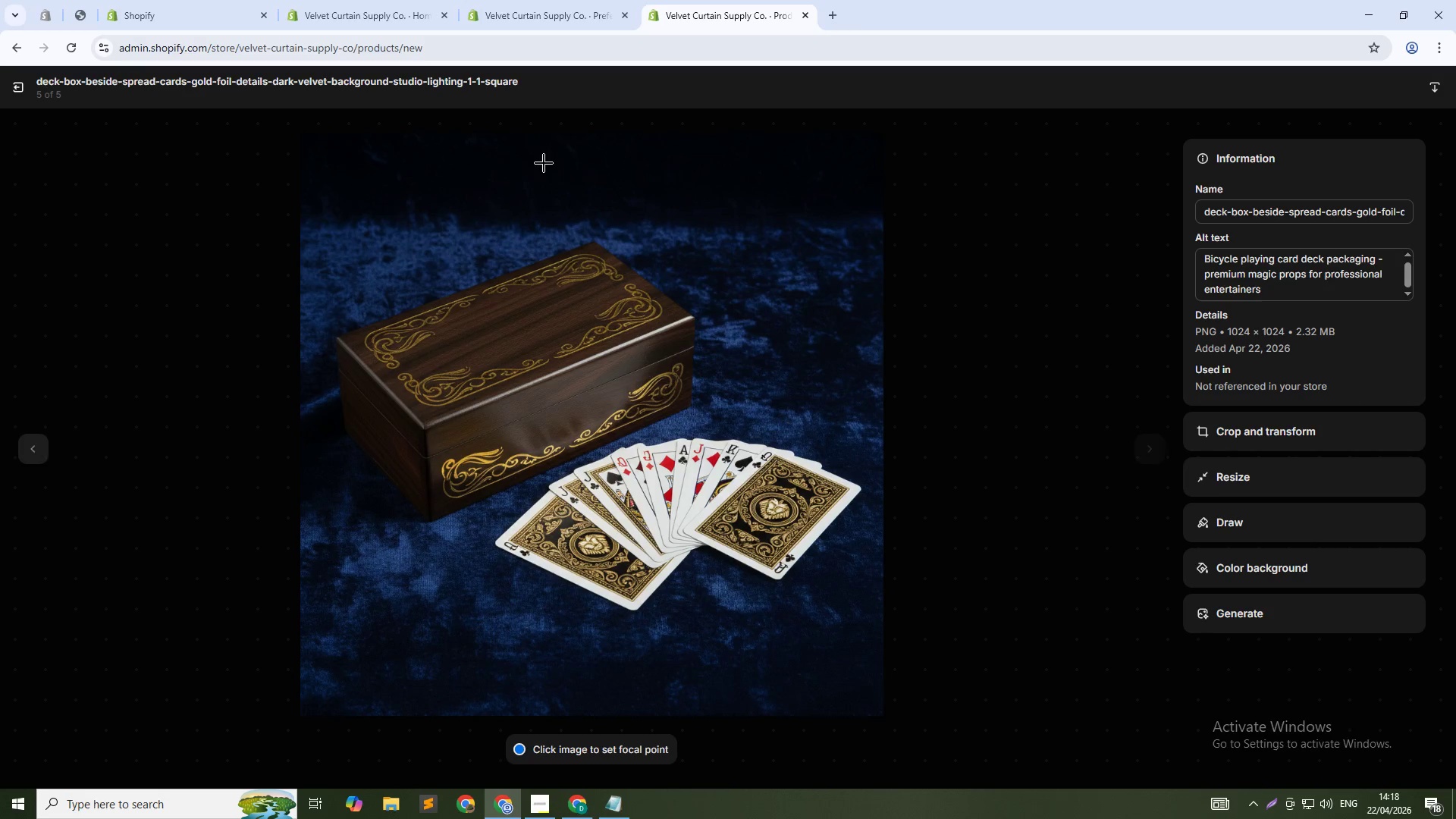 
left_click([19, 89])
 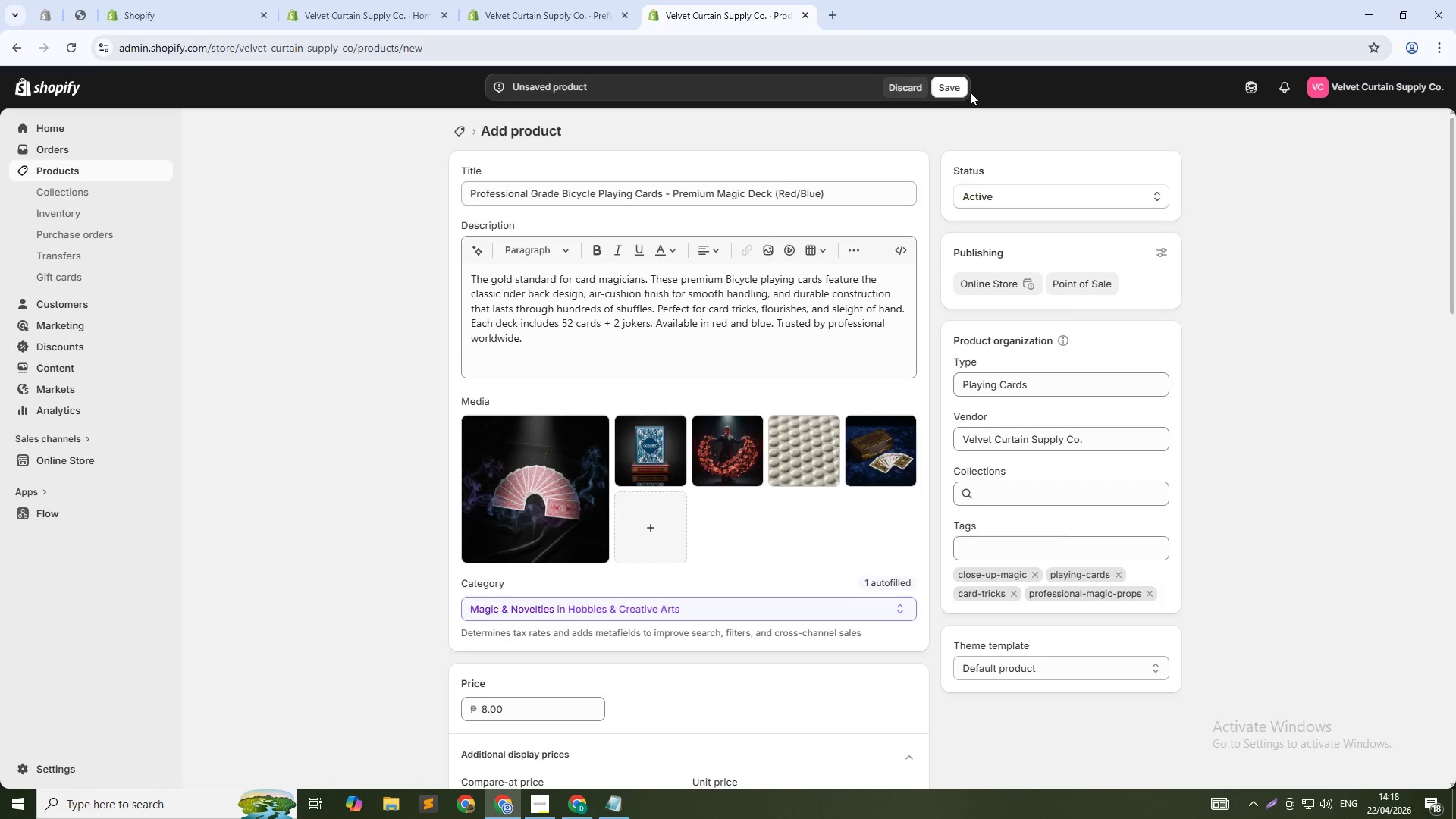 
left_click([961, 86])
 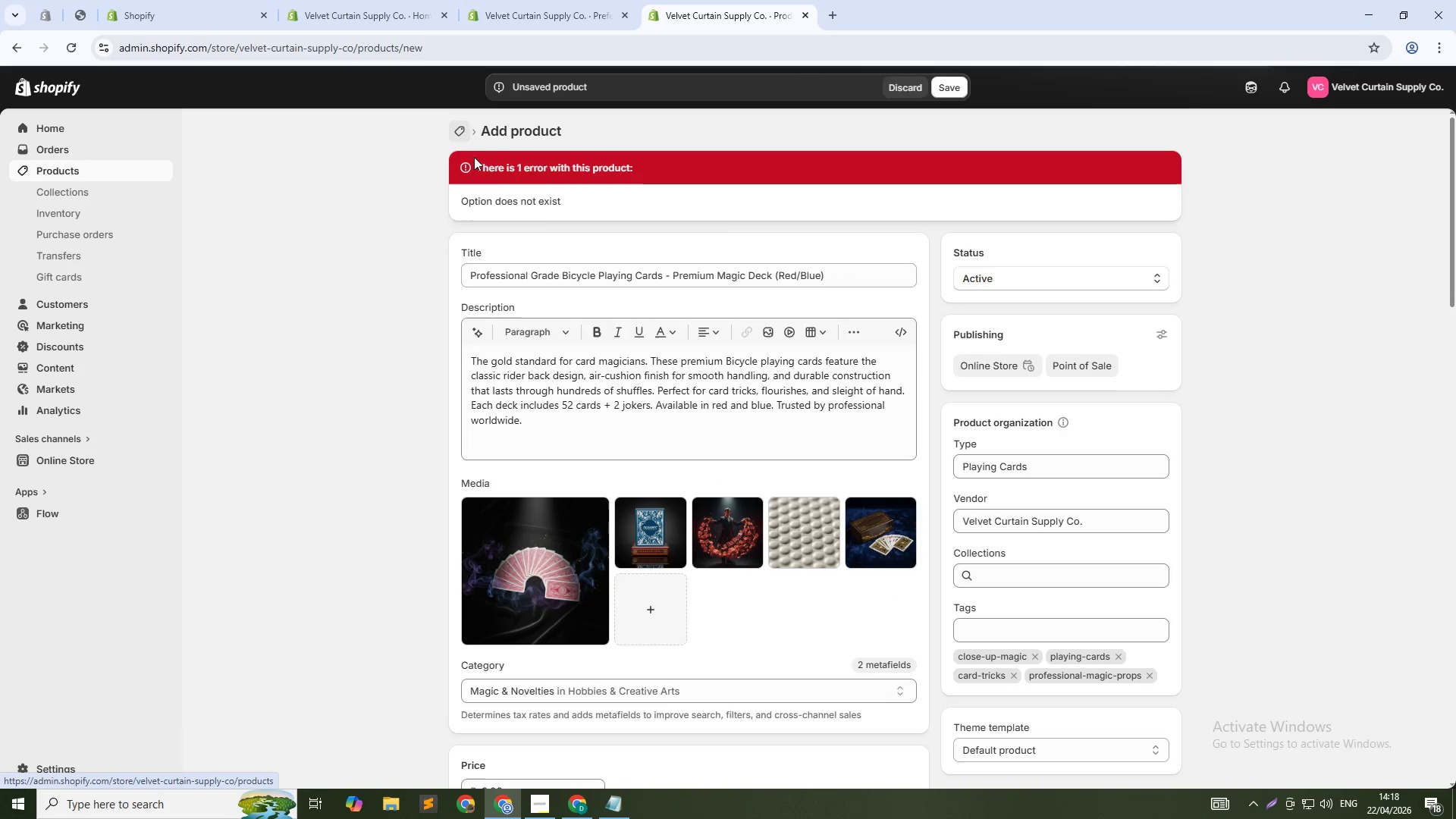 
wait(6.05)
 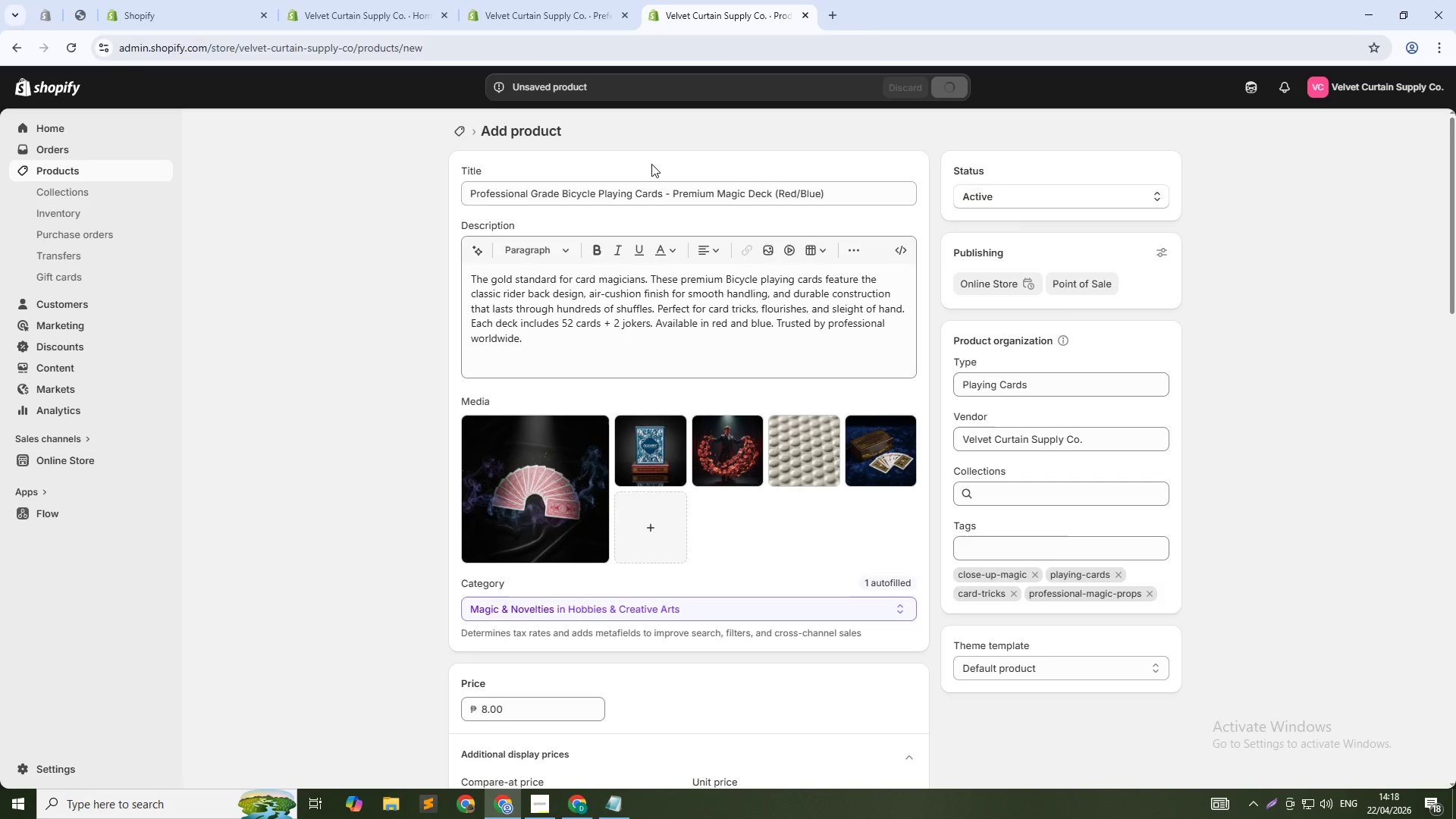 
scroll: coordinate [792, 422], scroll_direction: down, amount: 15.0
 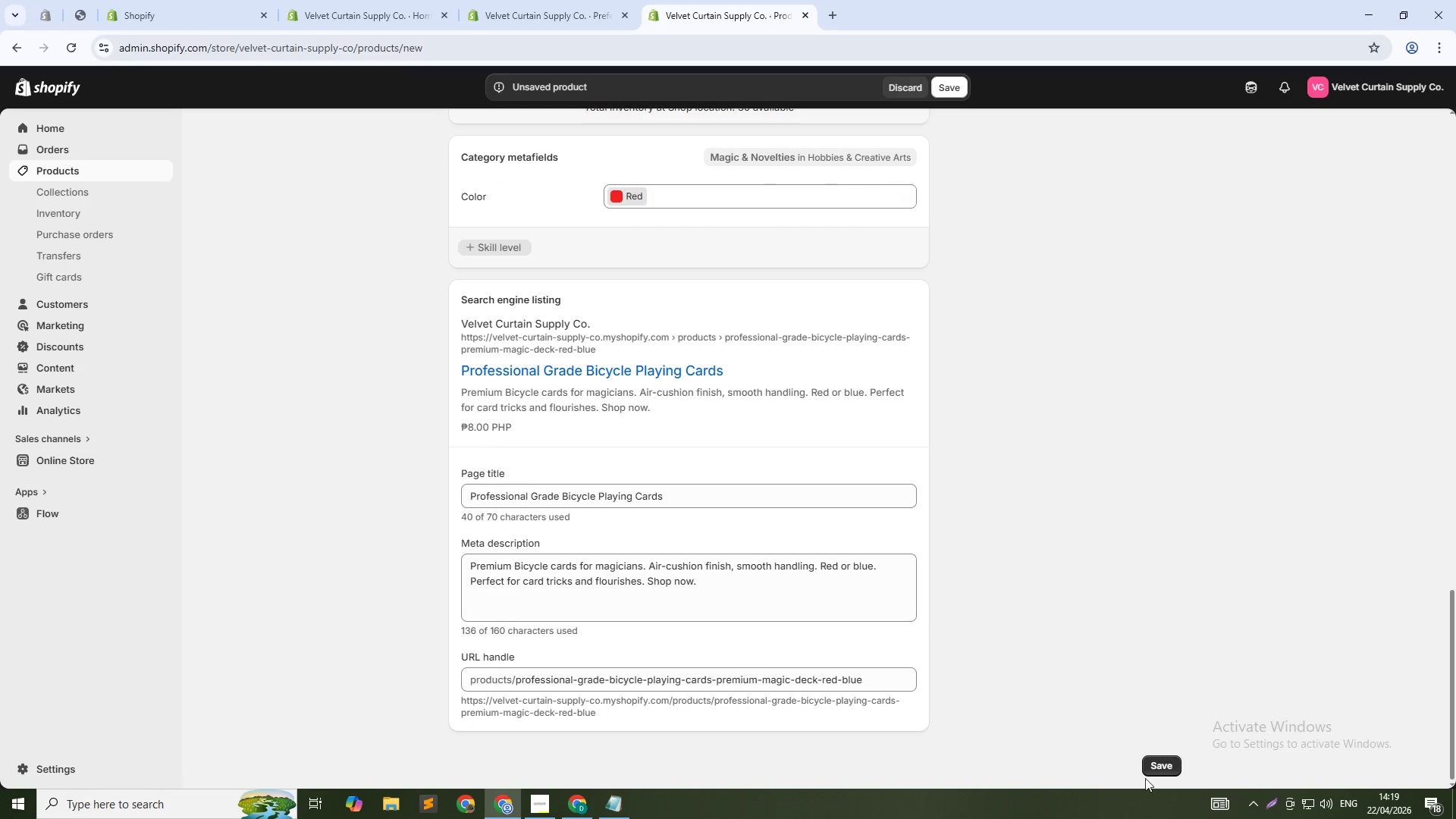 
left_click([1157, 766])
 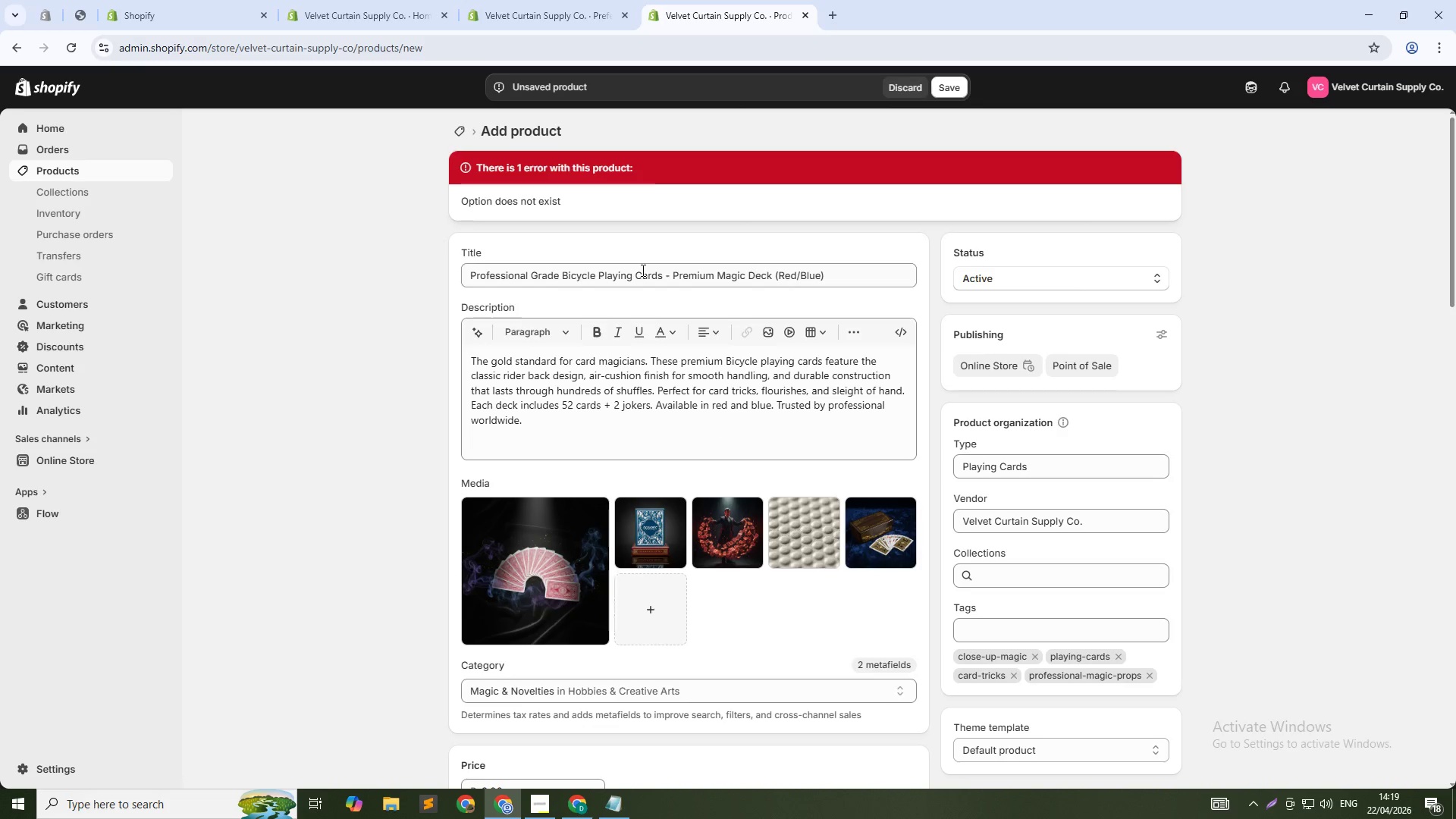 
wait(7.95)
 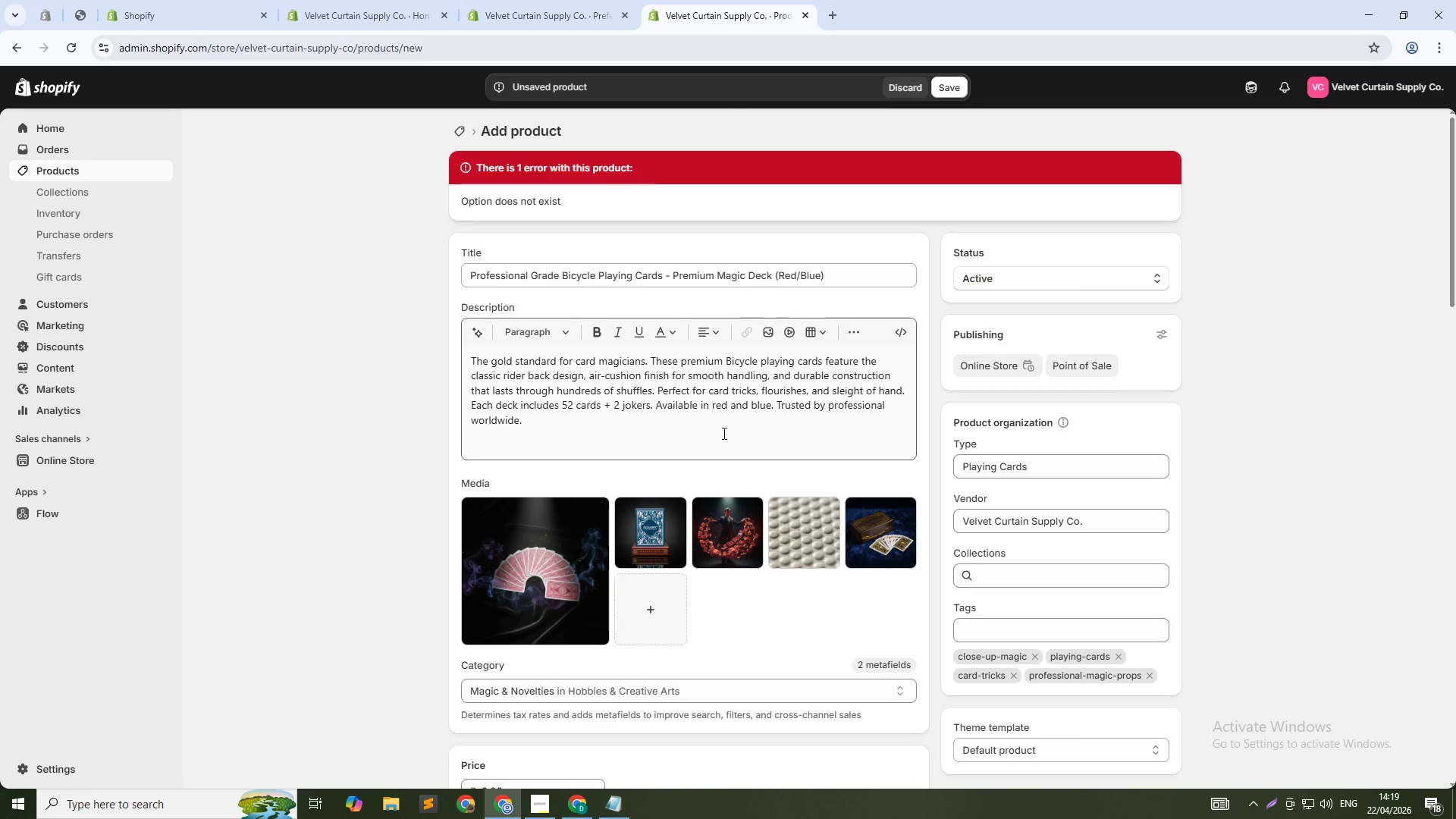 
scroll: coordinate [1181, 631], scroll_direction: down, amount: 8.0
 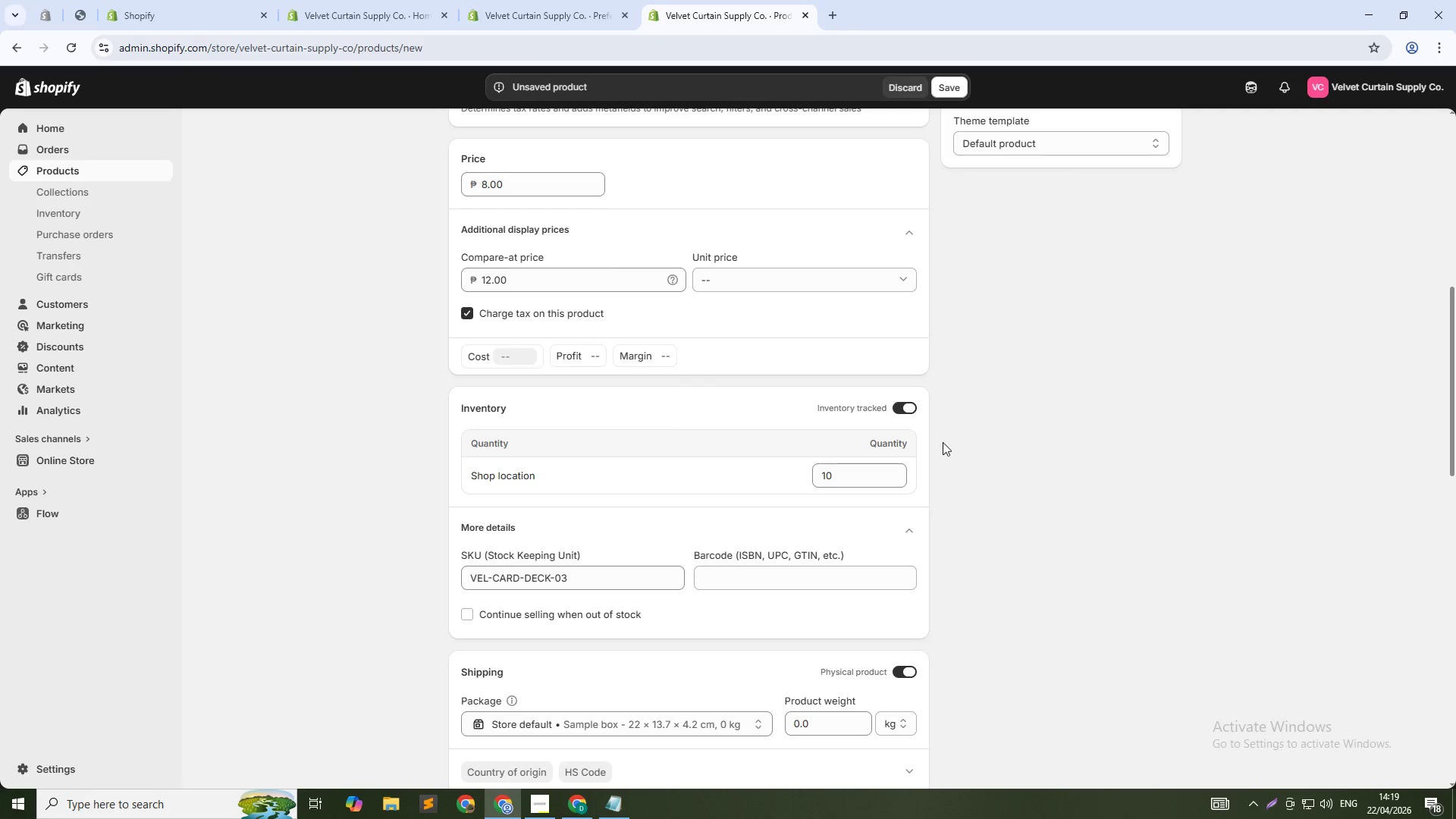 
scroll: coordinate [943, 442], scroll_direction: up, amount: 5.0
 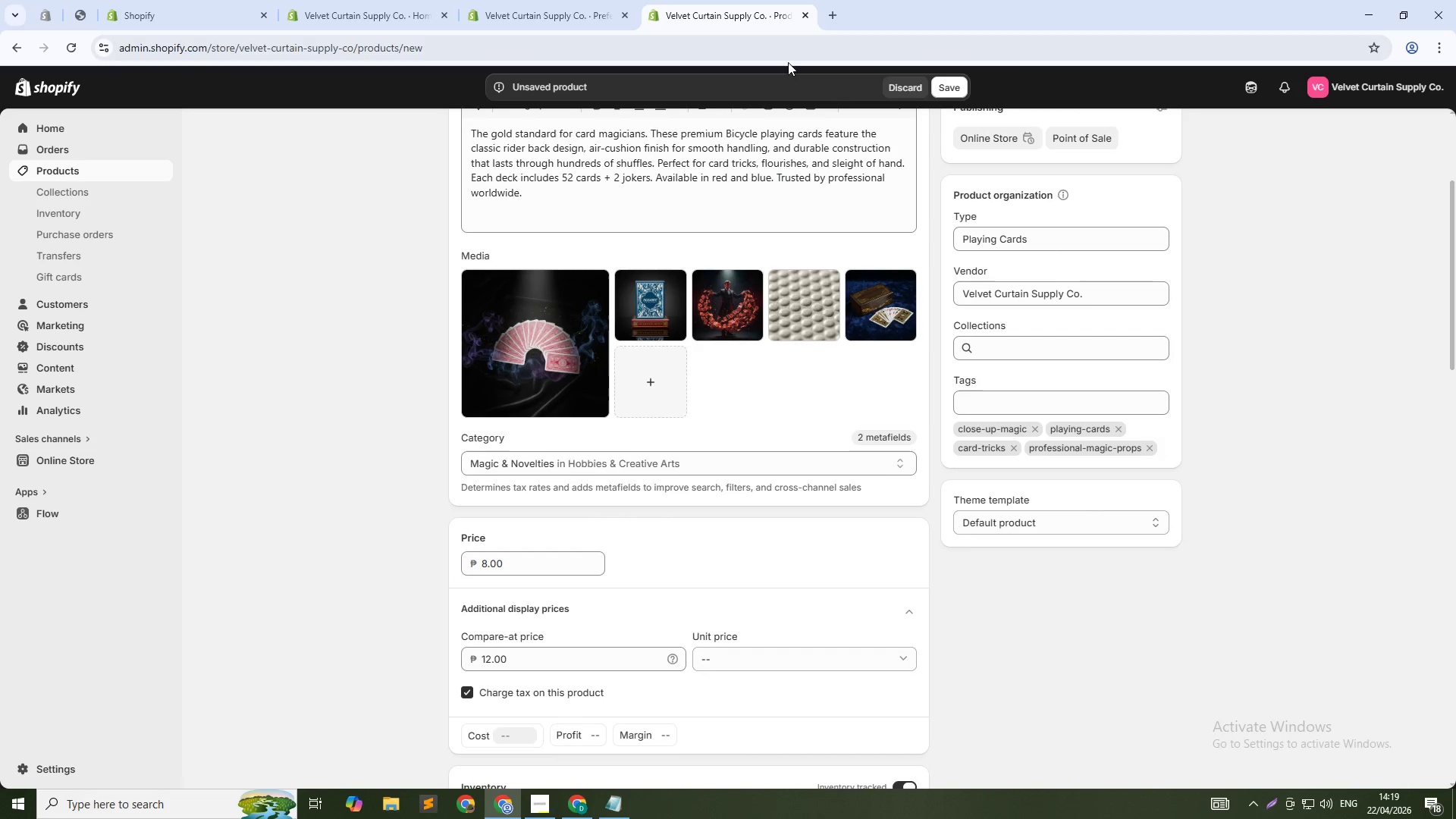 
left_click([783, 55])
 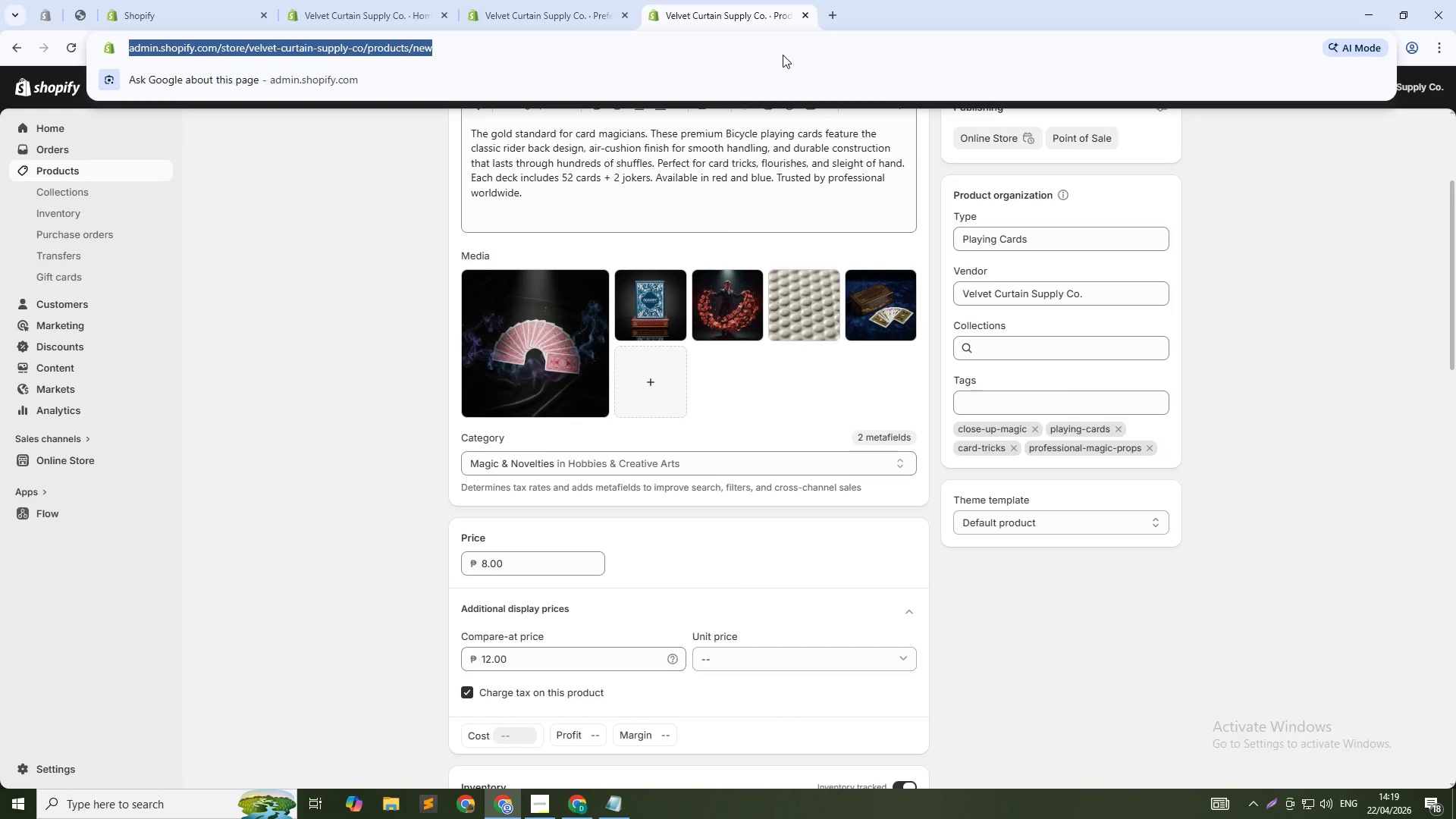 
key(NumpadEnter)
 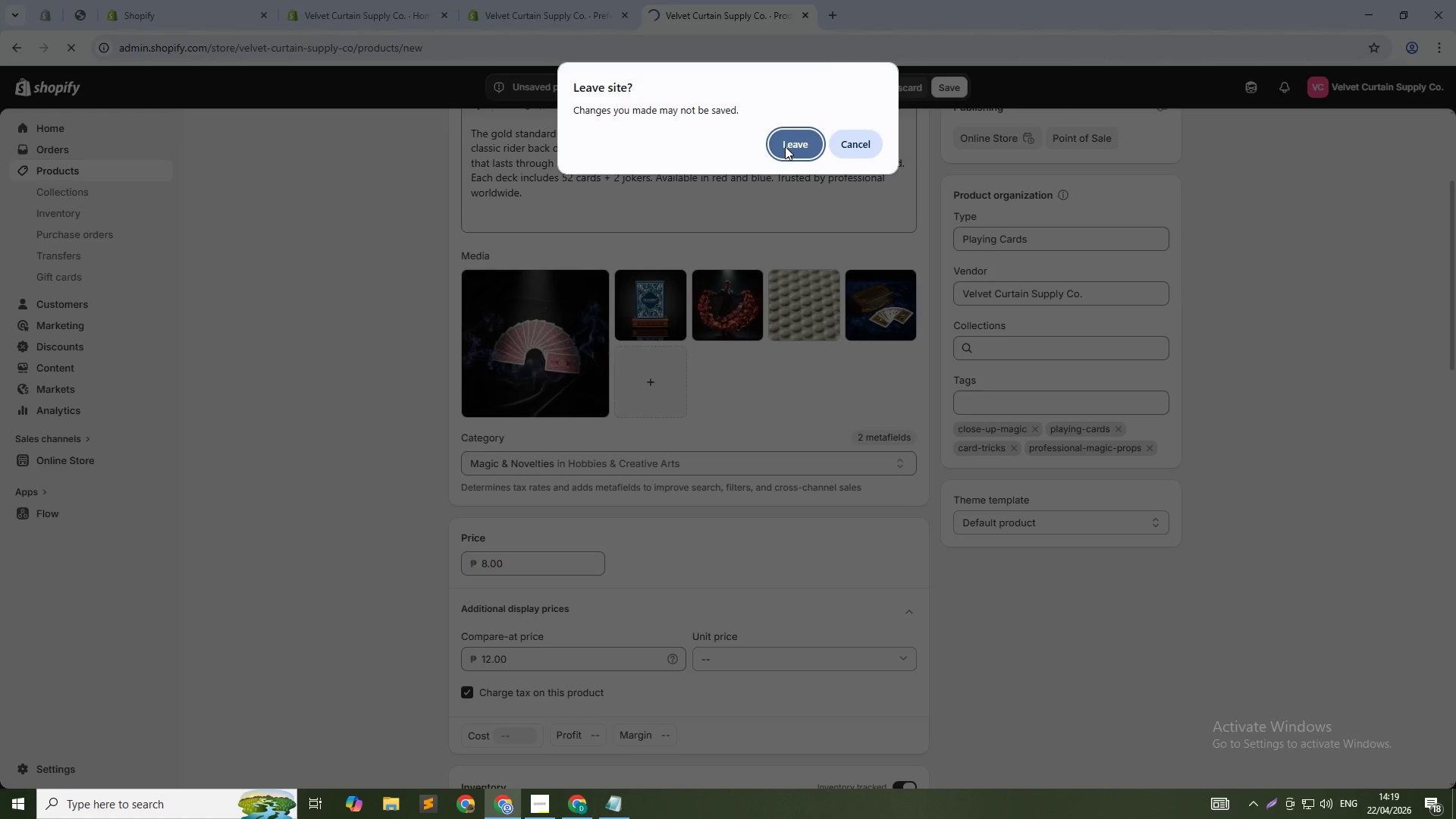 
left_click([785, 146])
 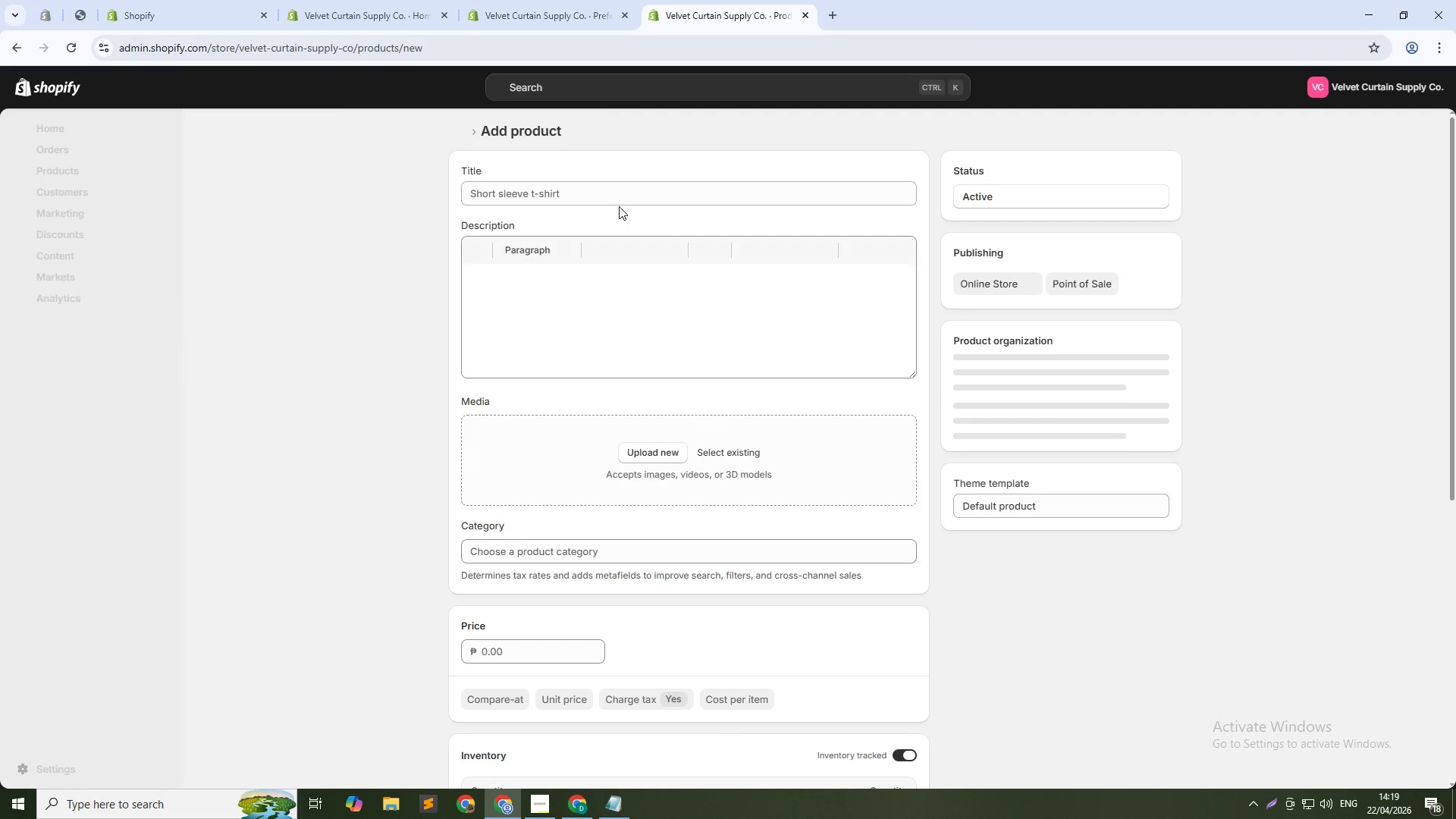 
wait(7.91)
 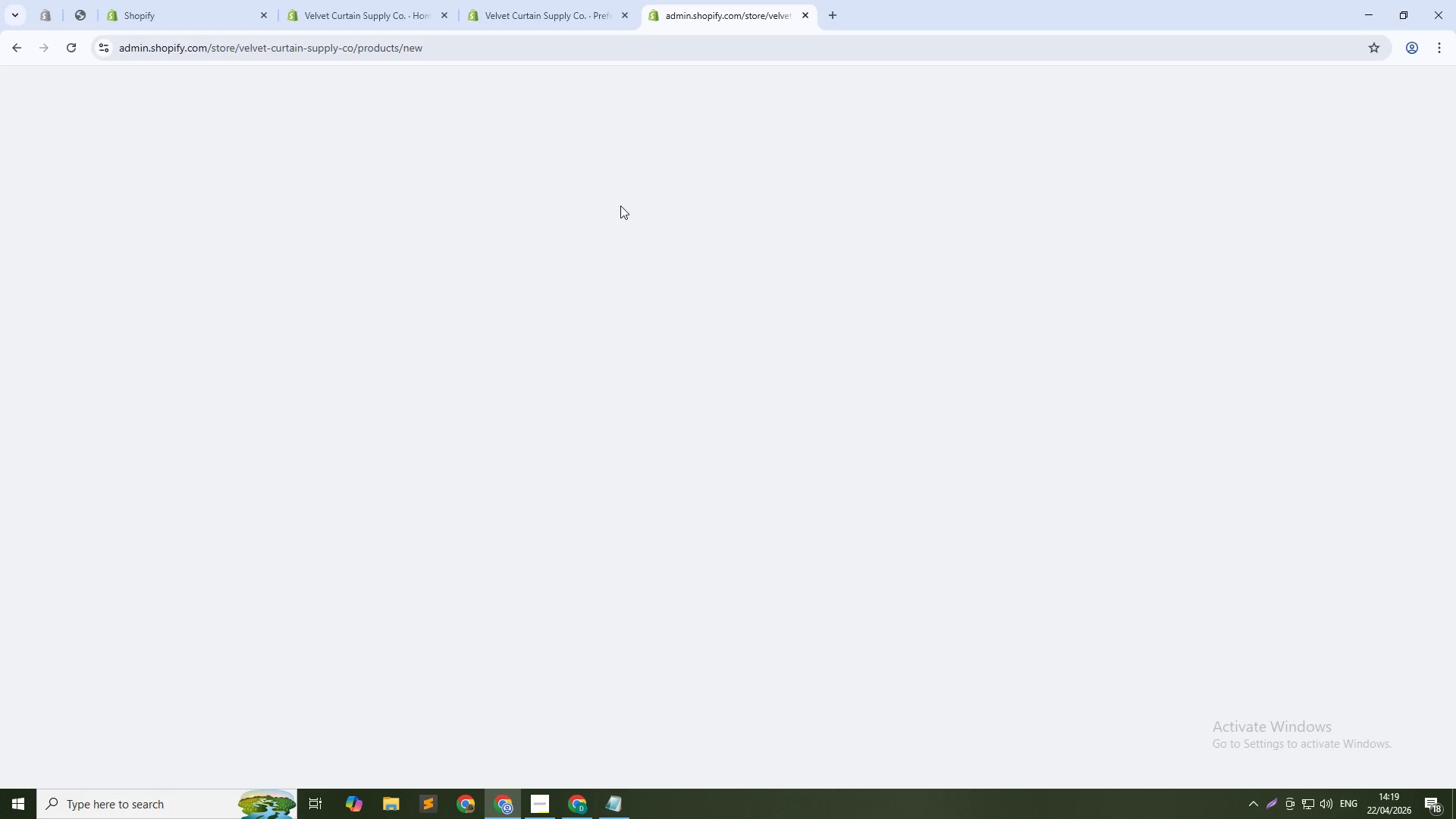 
left_click([710, 457])
 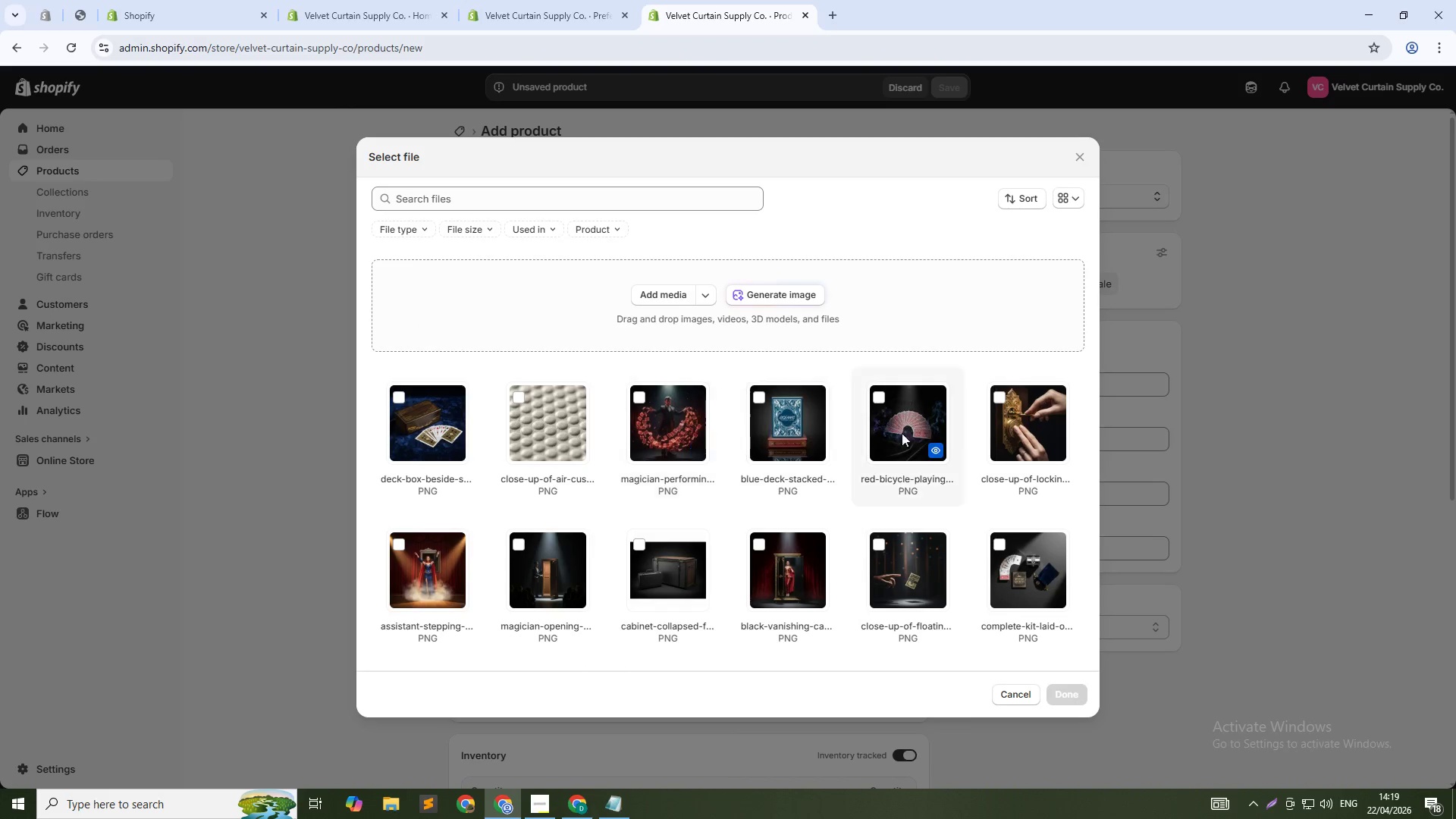 
left_click([906, 422])
 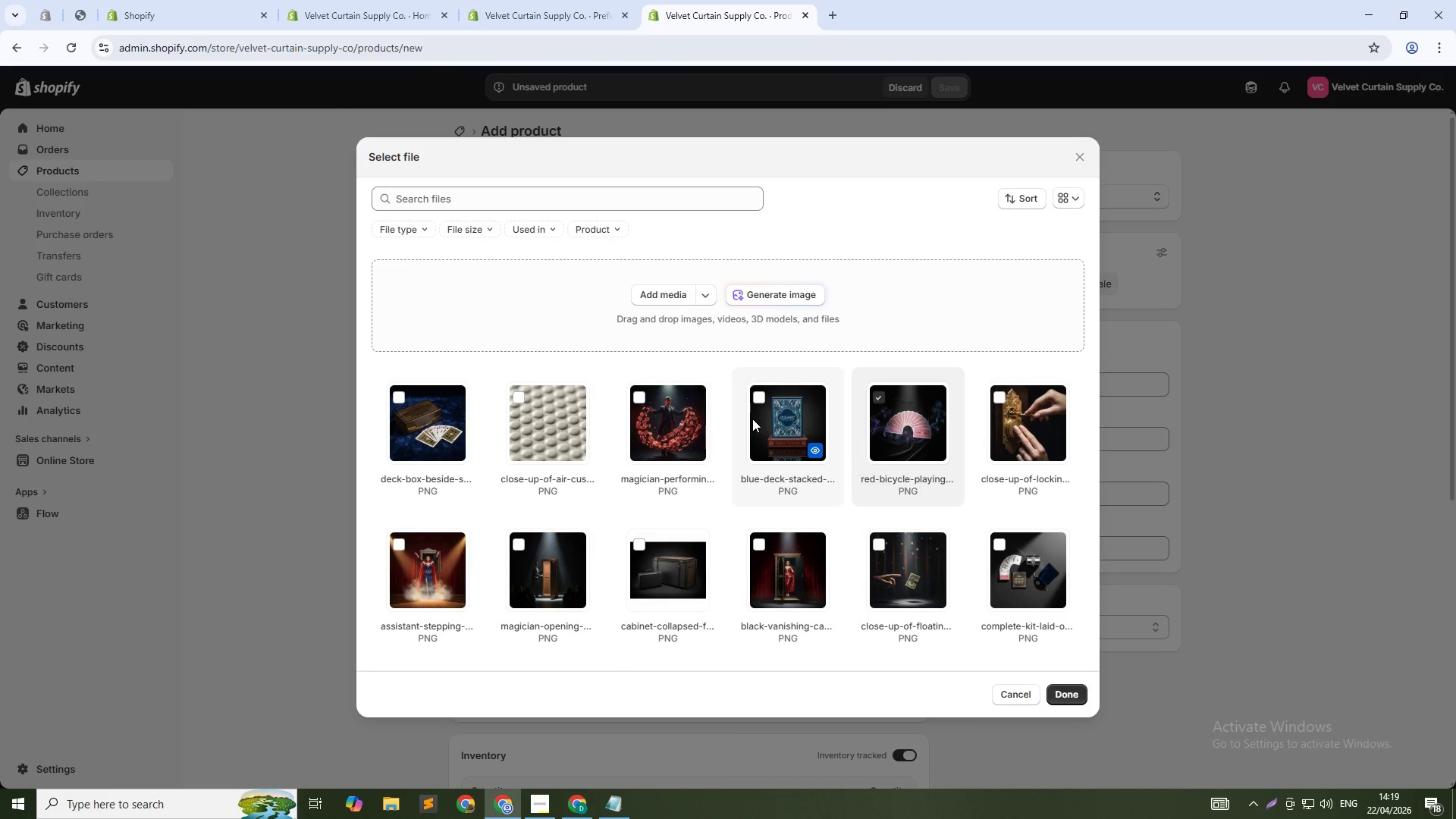 
left_click([766, 419])
 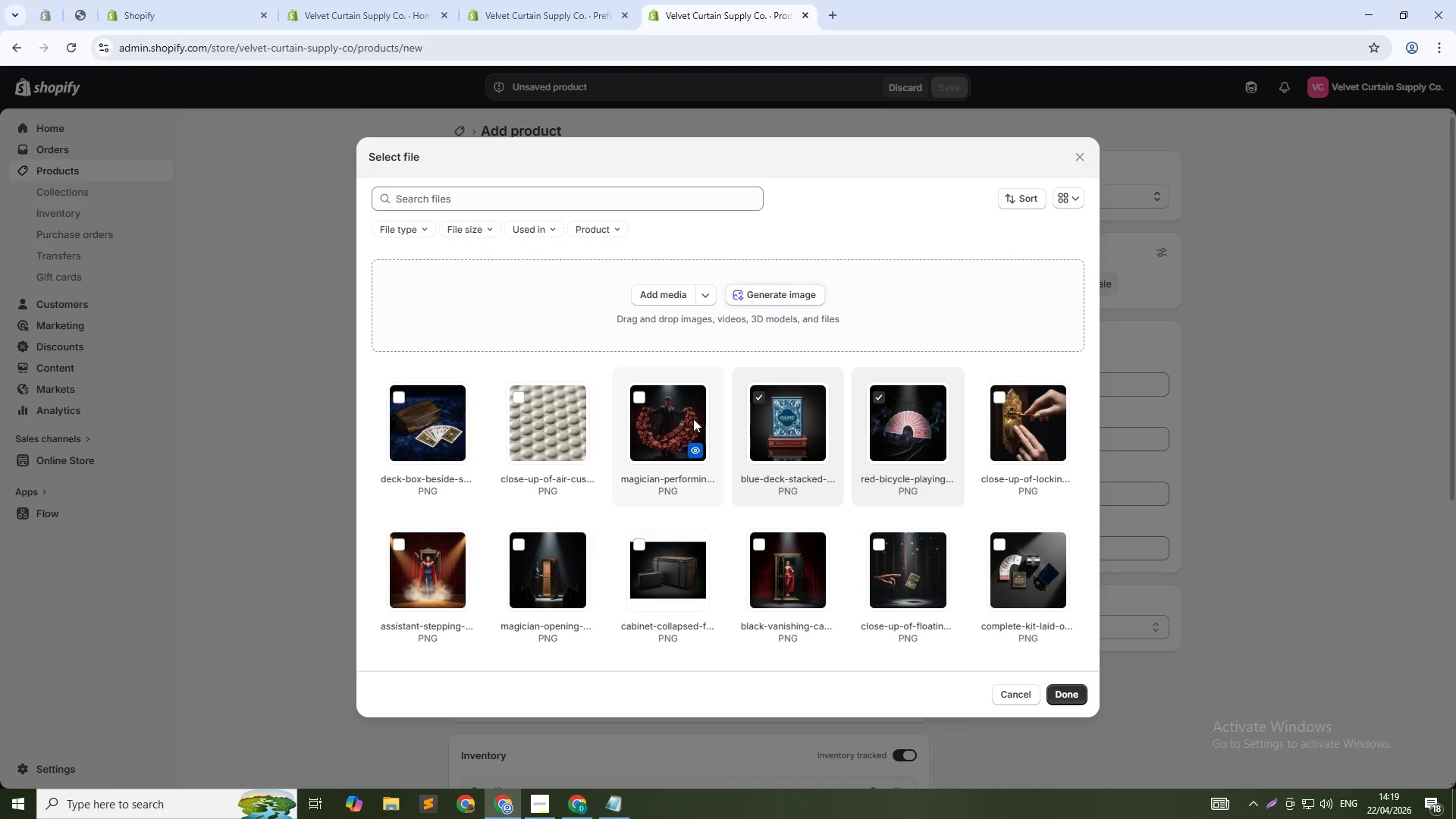 
left_click([690, 419])
 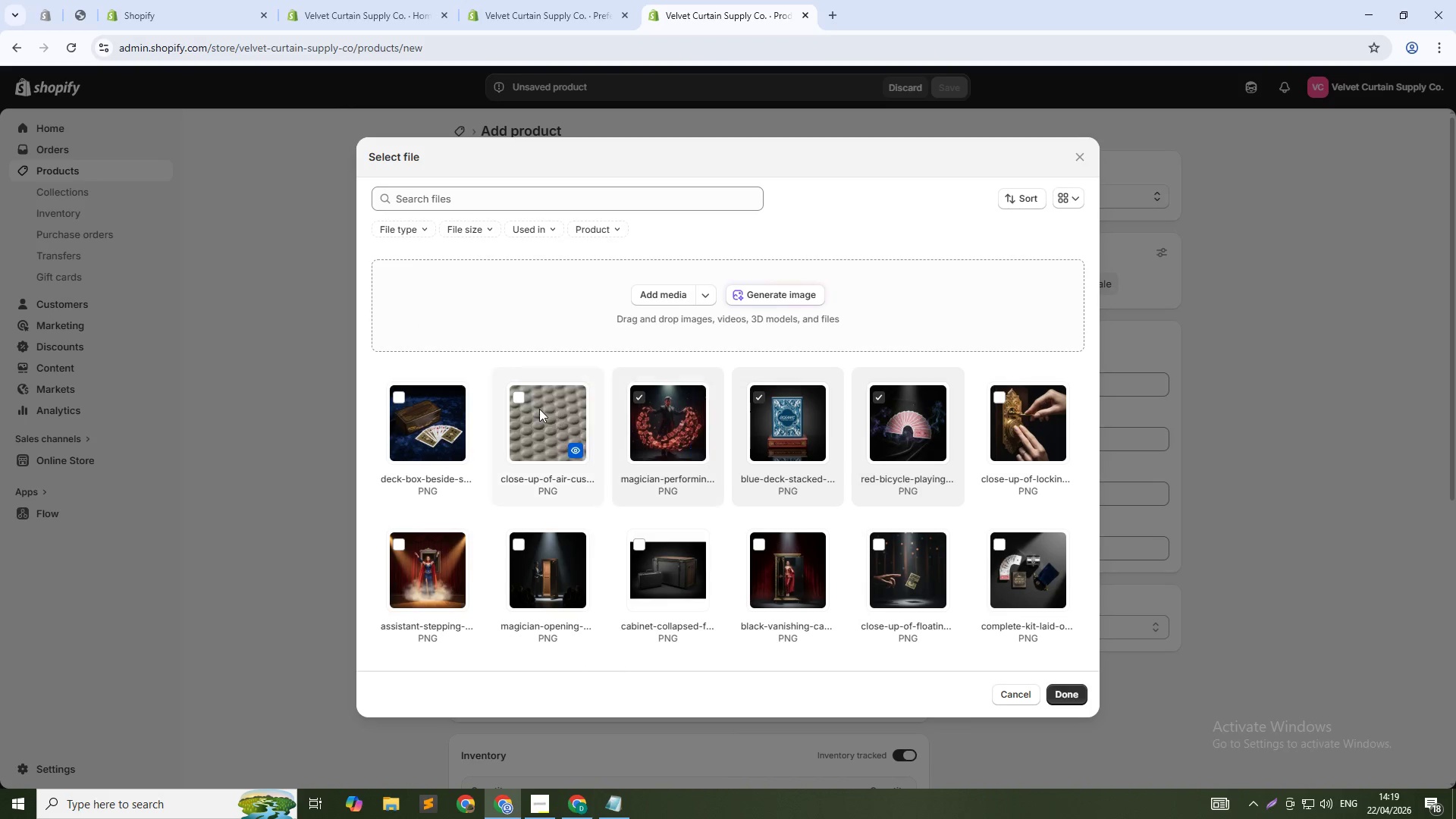 
left_click([532, 407])
 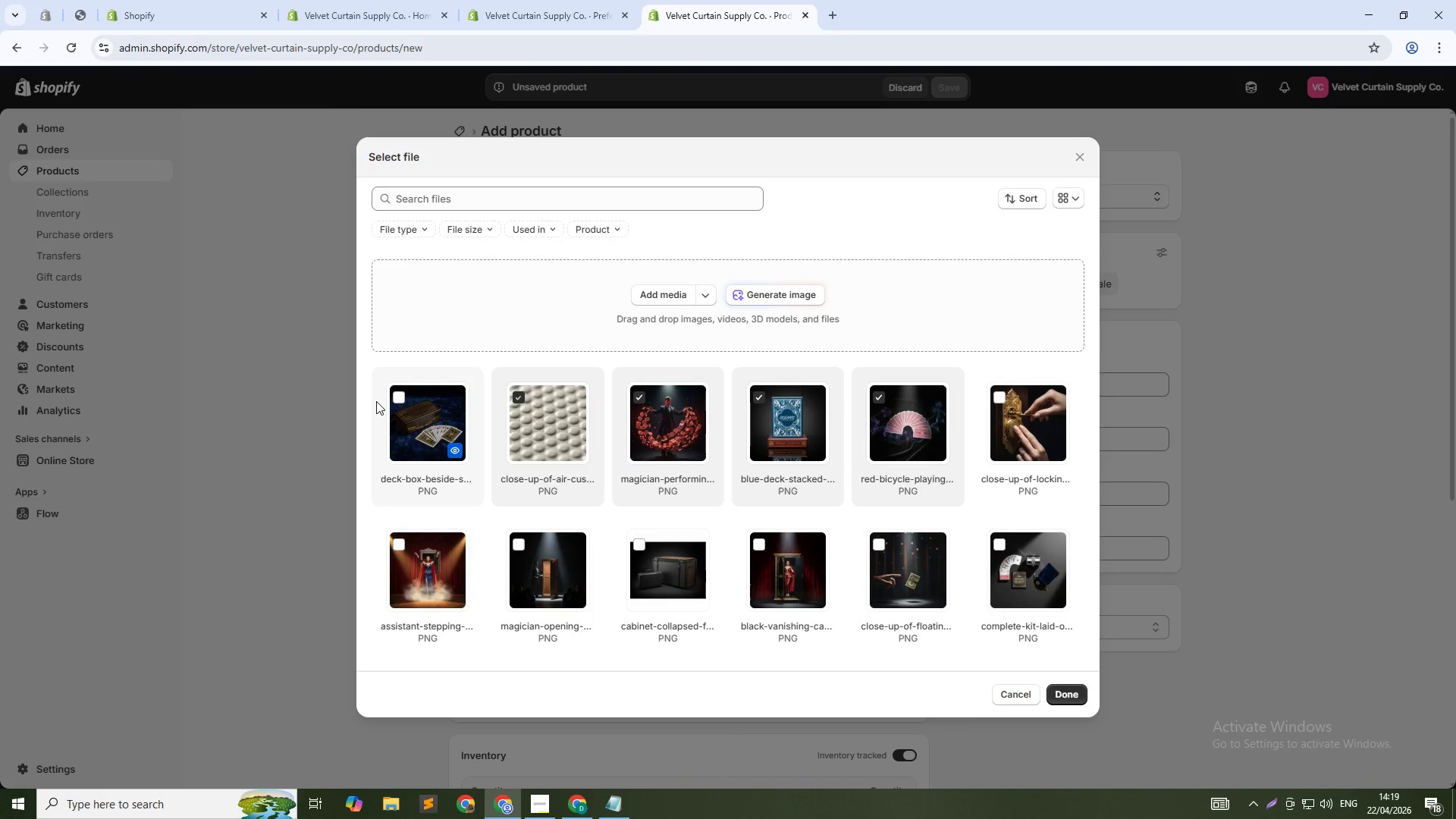 
left_click([375, 401])
 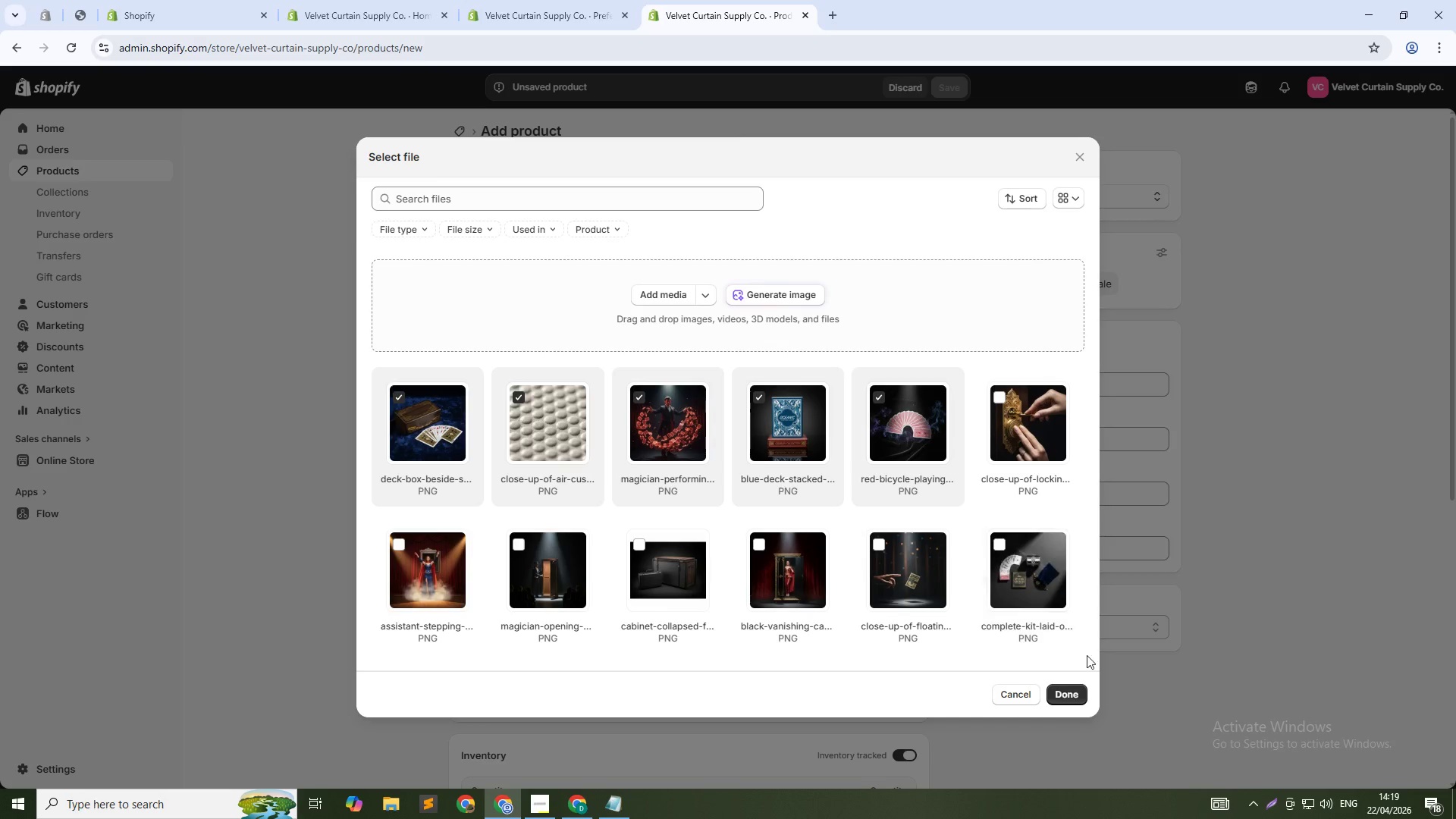 
left_click([1074, 692])
 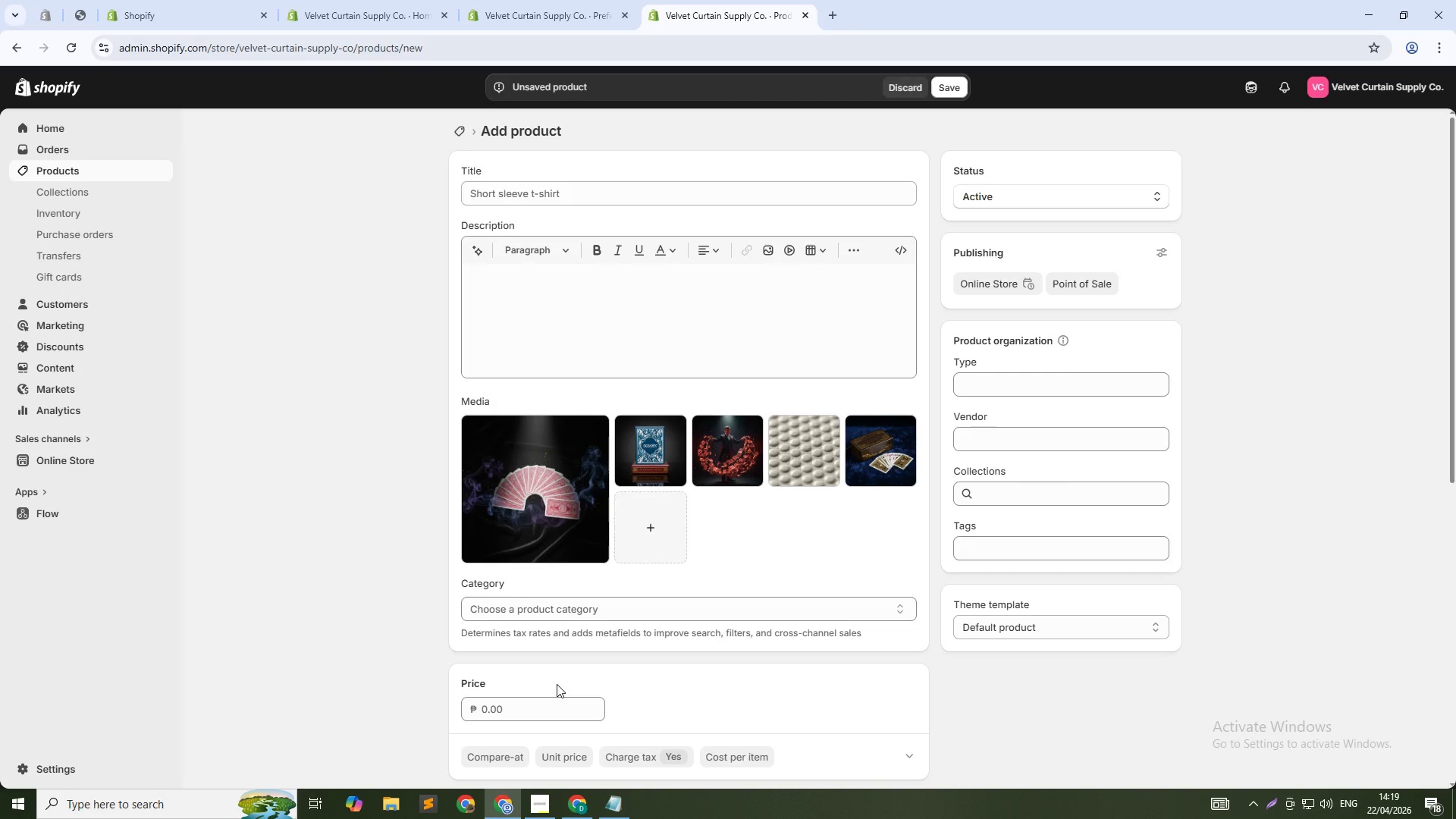 
scroll: coordinate [707, 680], scroll_direction: down, amount: 17.0
 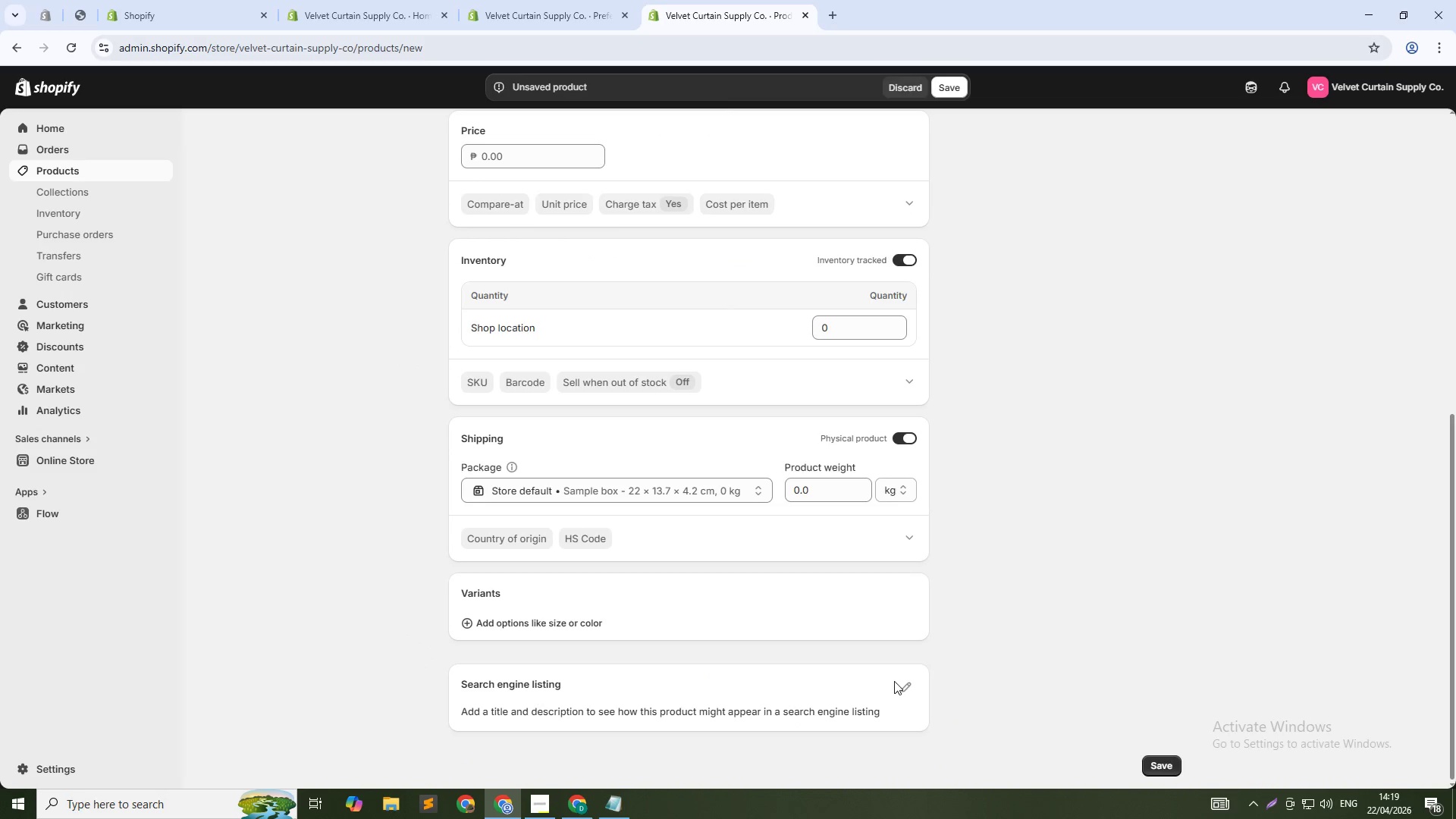 
left_click([908, 682])
 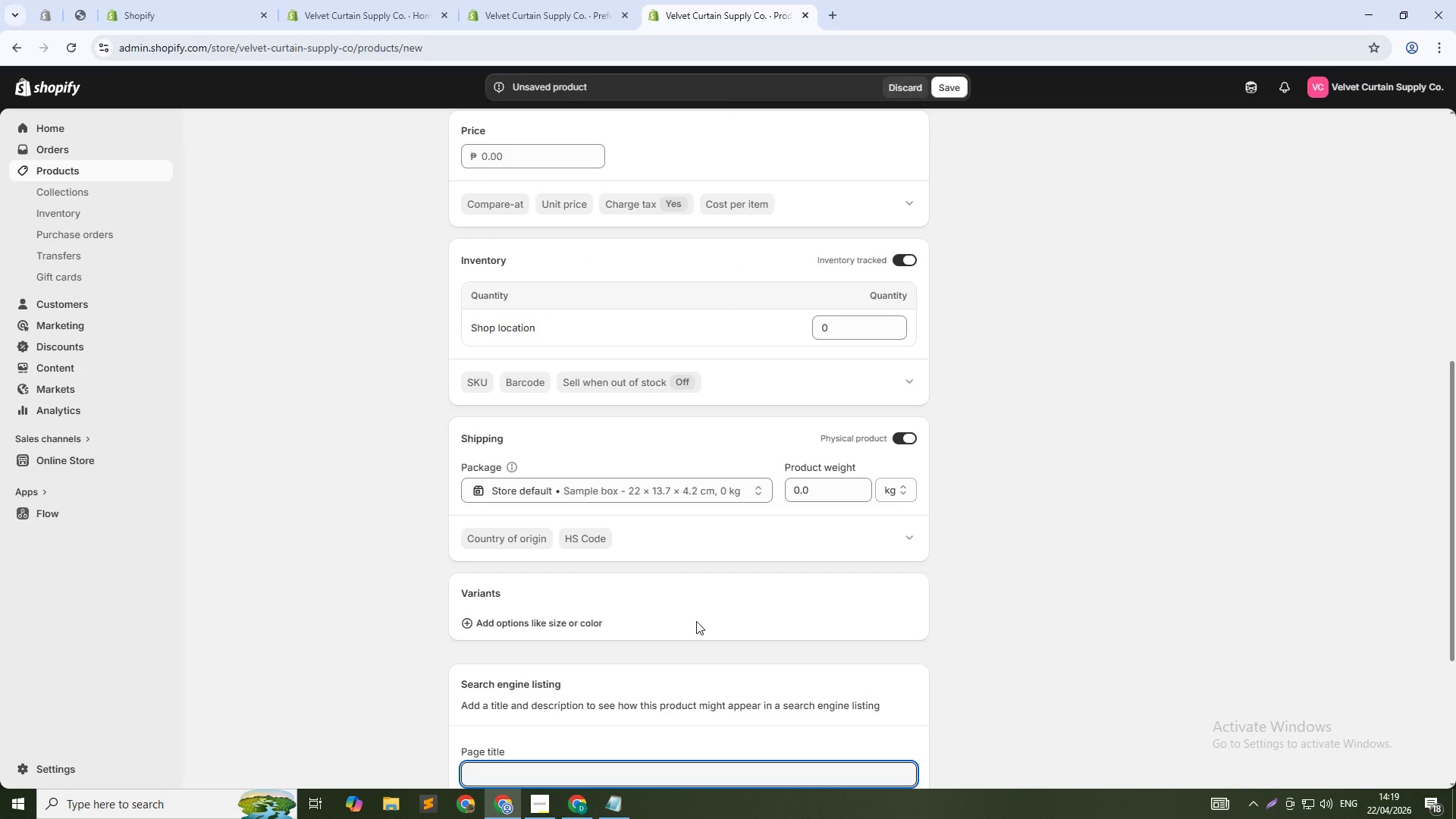 
scroll: coordinate [642, 416], scroll_direction: up, amount: 31.0
 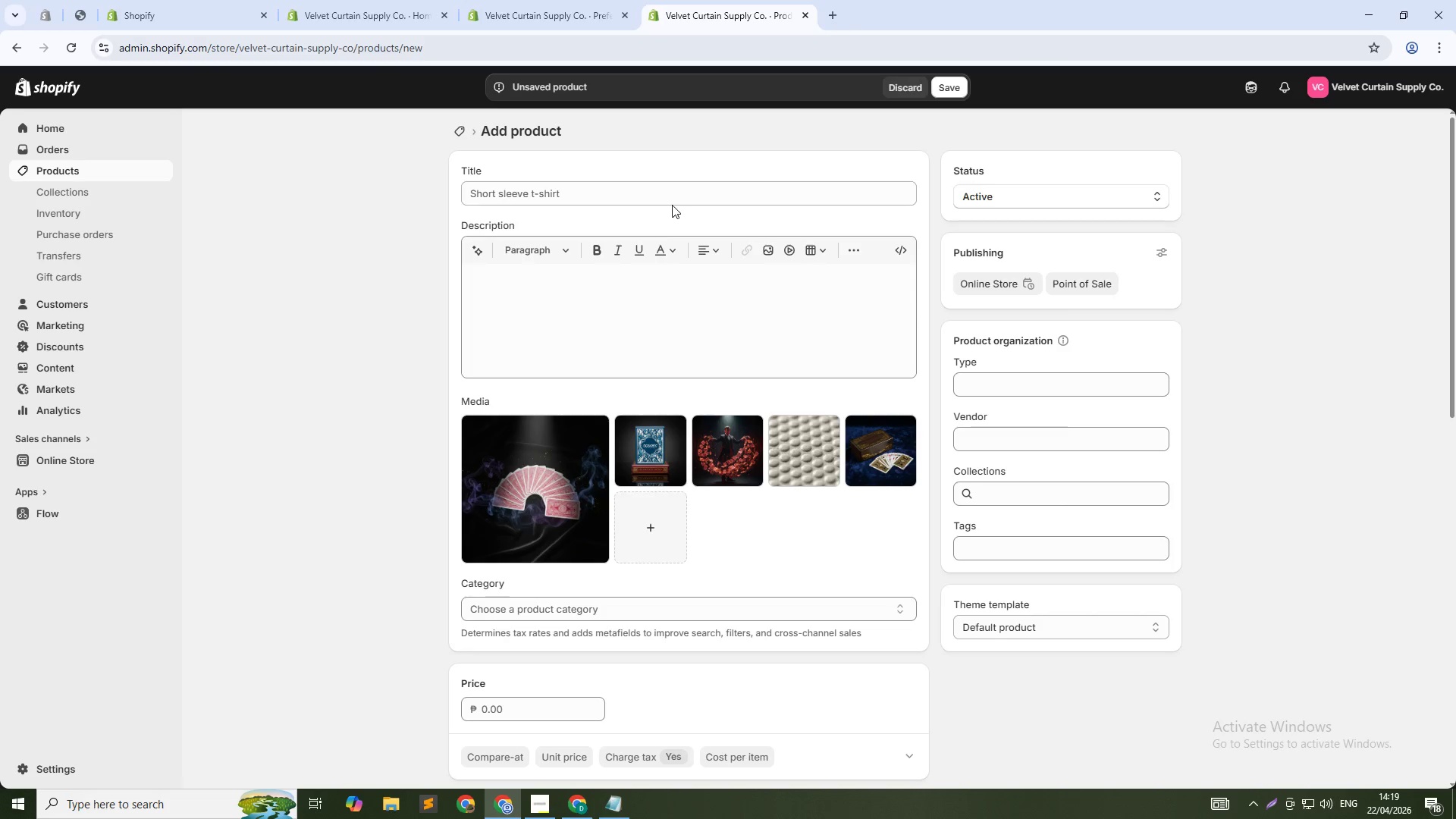 
left_click([672, 193])
 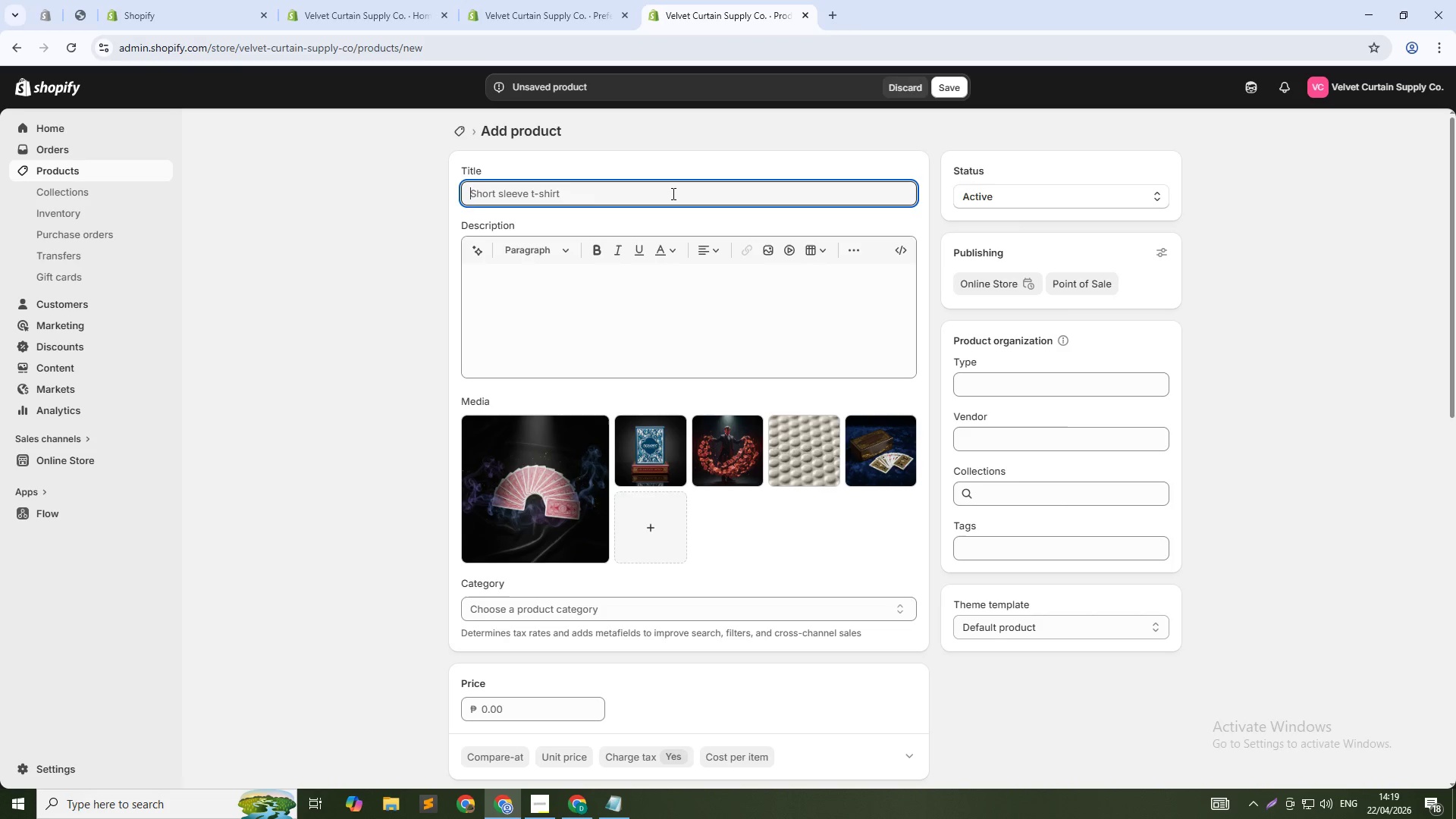 
type(Professional Grade Bicycle Playing a)
key(Backspace)
type(CArds - Premium Magic Deck ())
 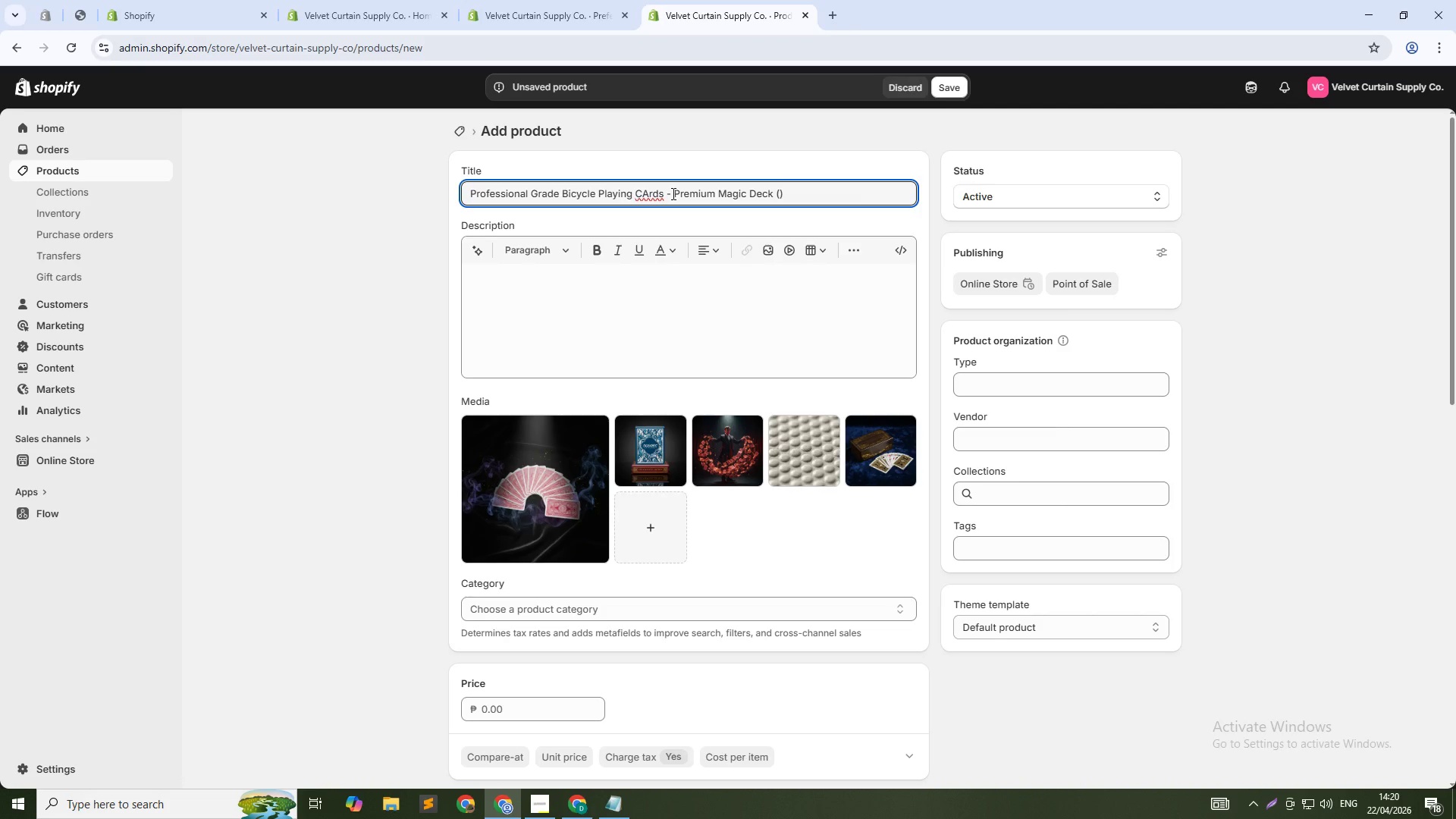 
key(ArrowLeft)
 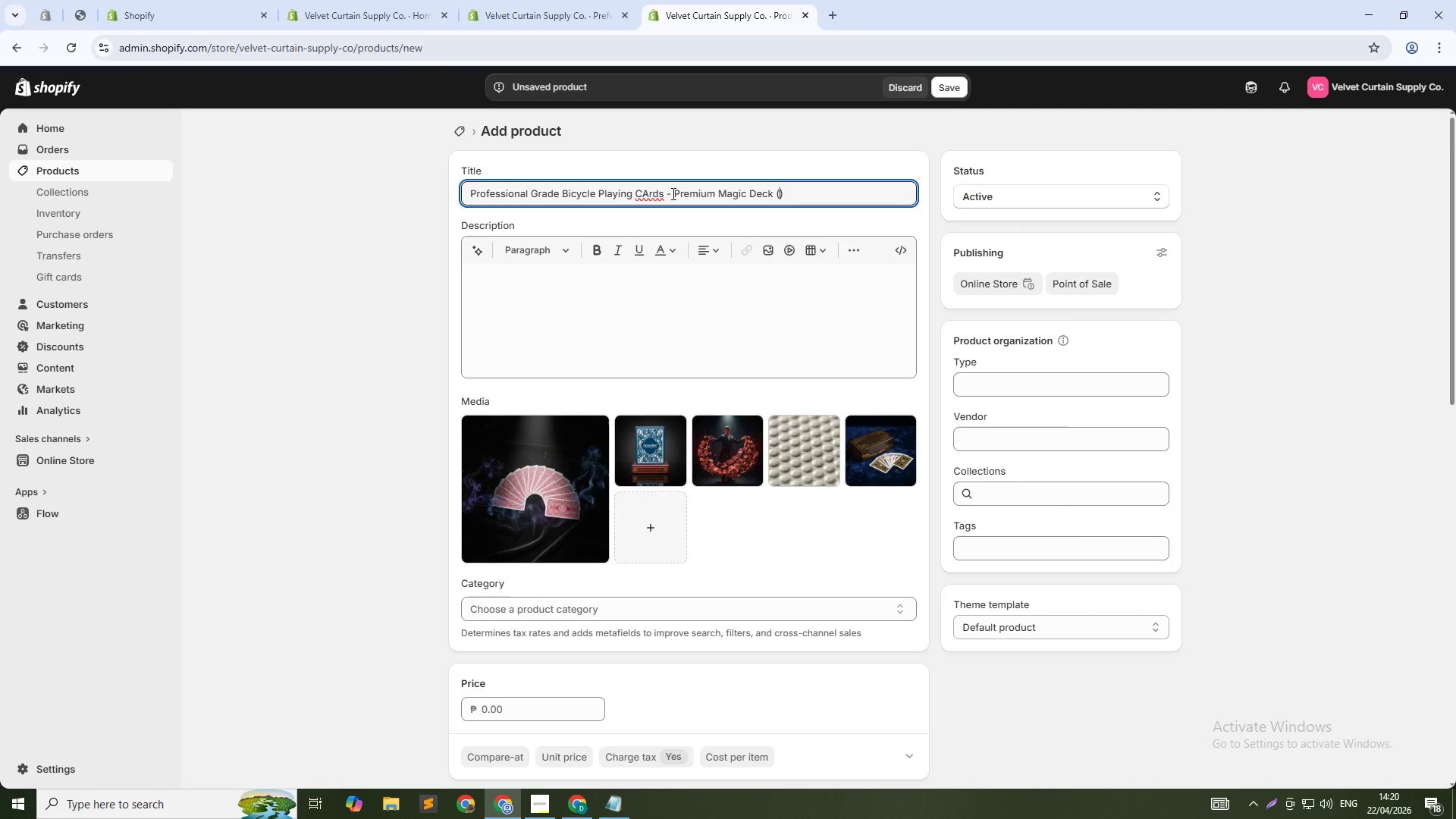 
type(Red/Blue)
 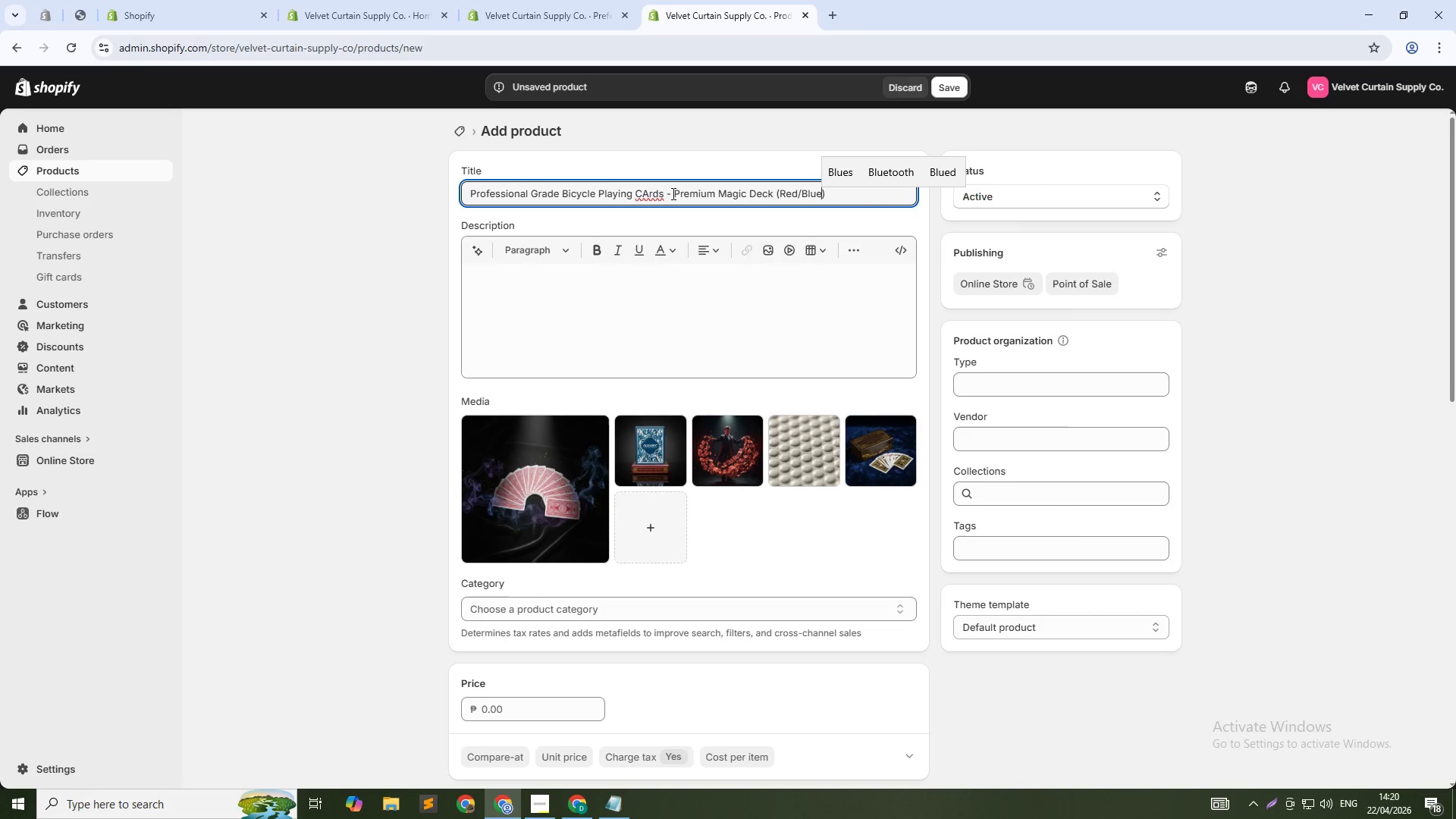 
hold_key(key=ArrowLeft, duration=1.5)
 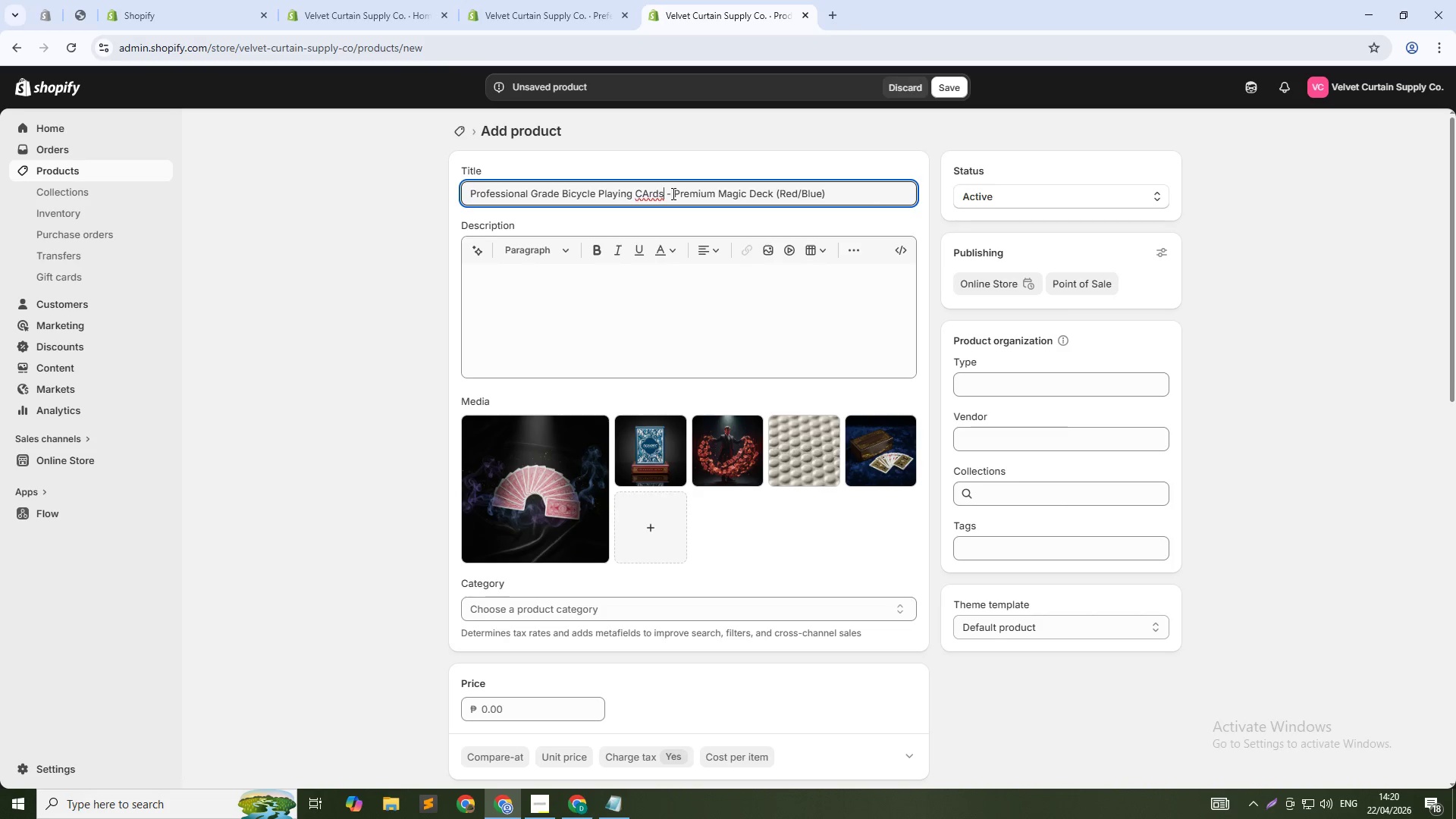 
key(ArrowLeft)
 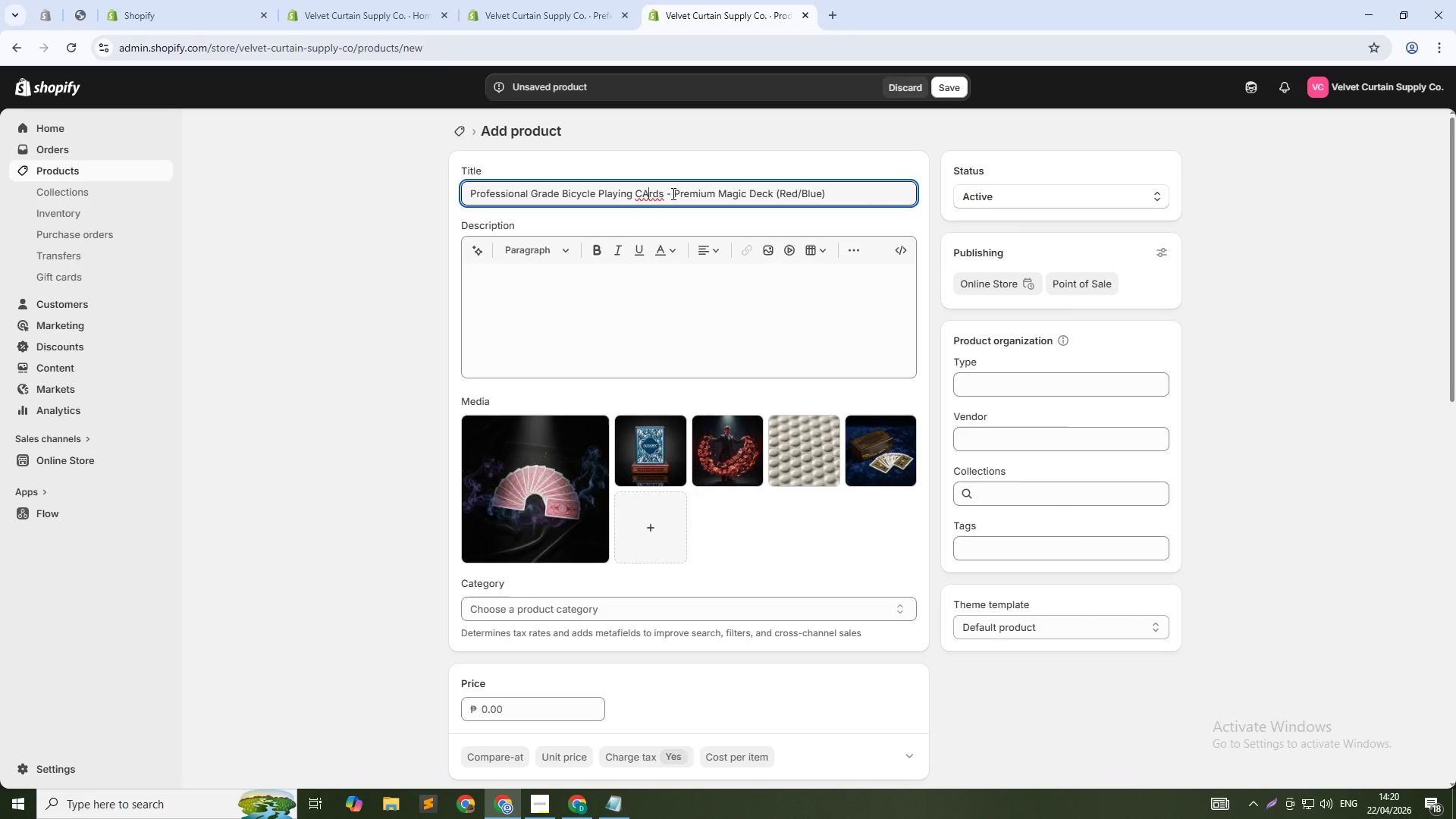 
key(ArrowLeft)
 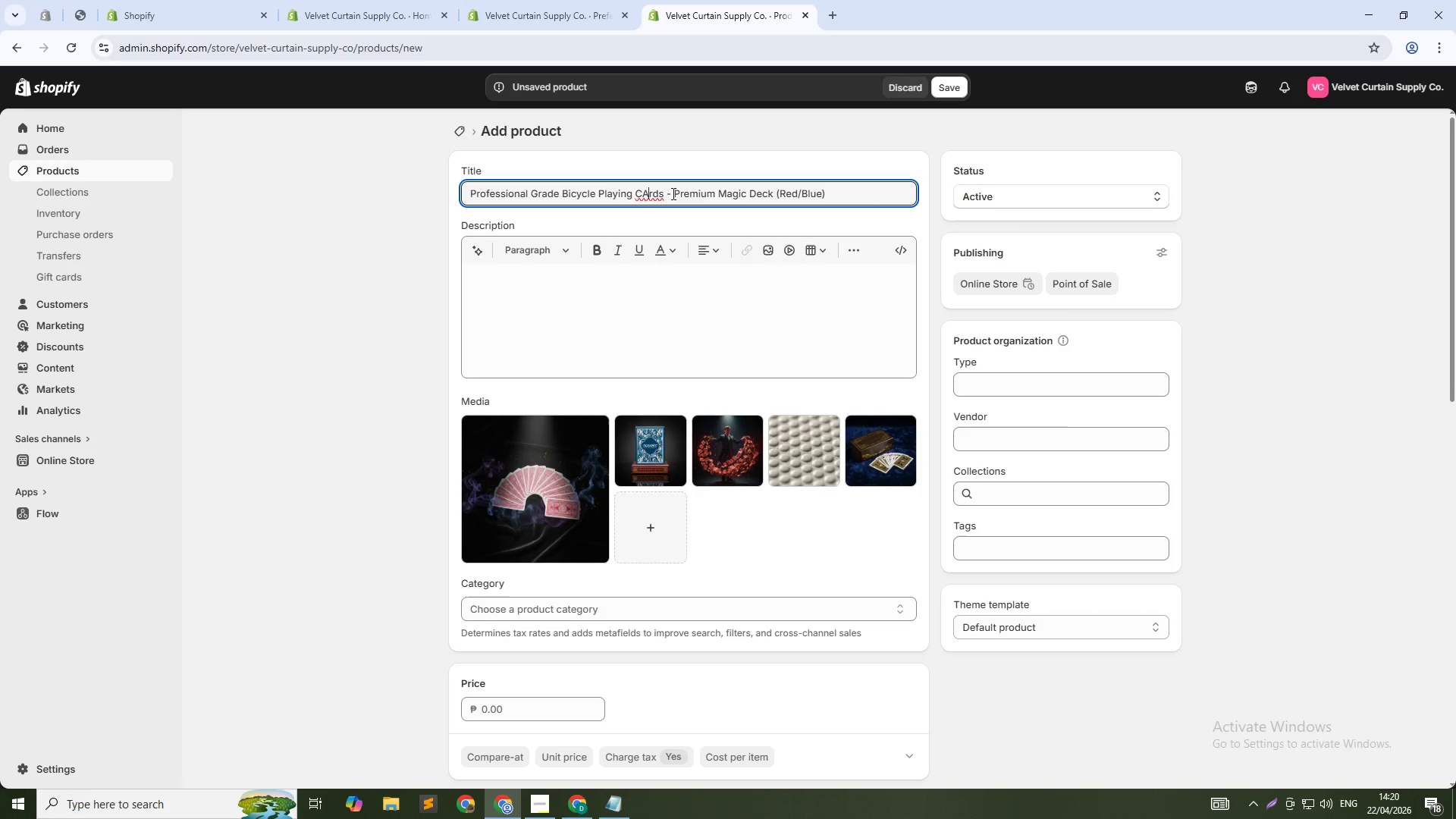 
key(Backspace)
 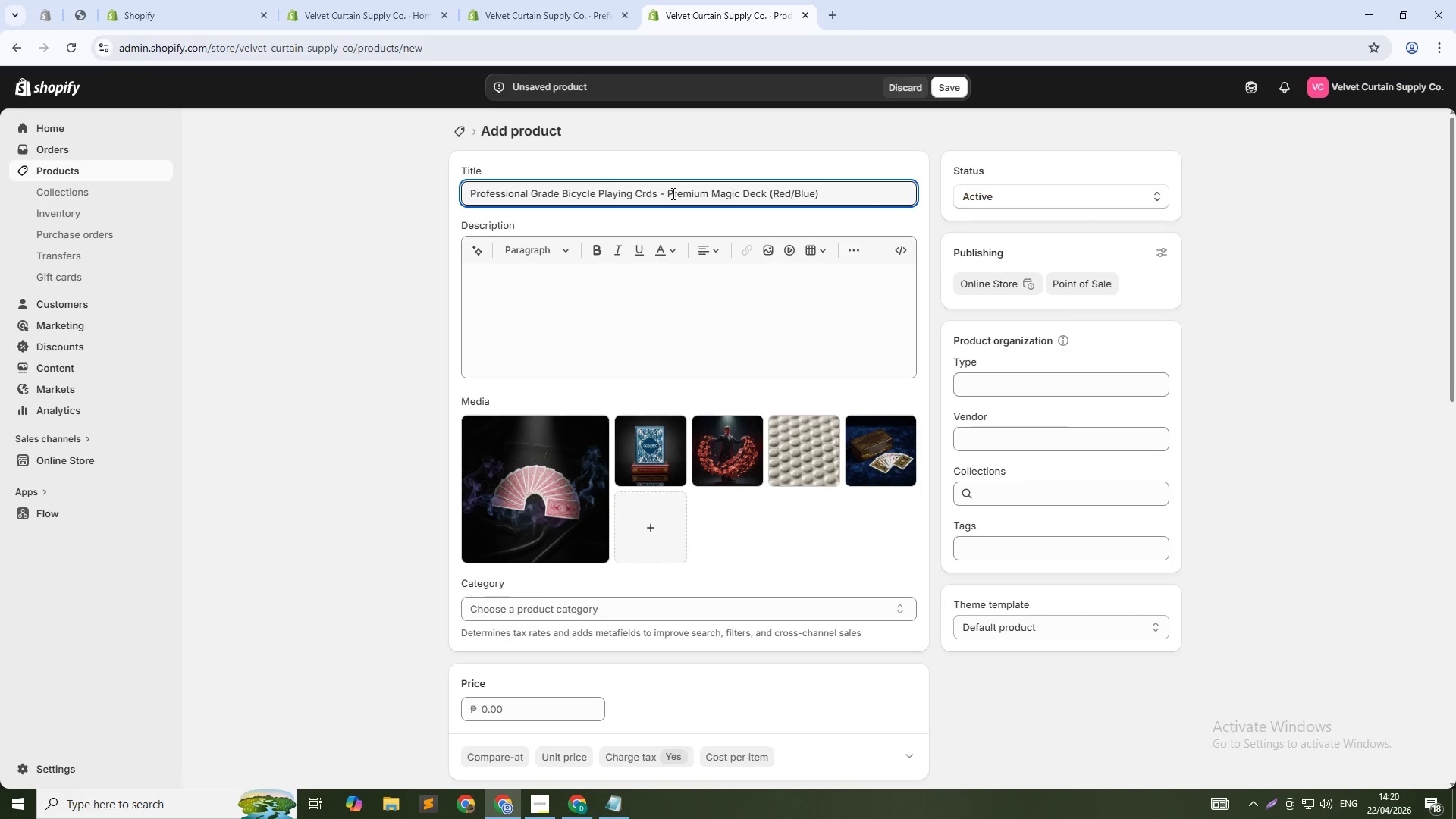 
key(A)
 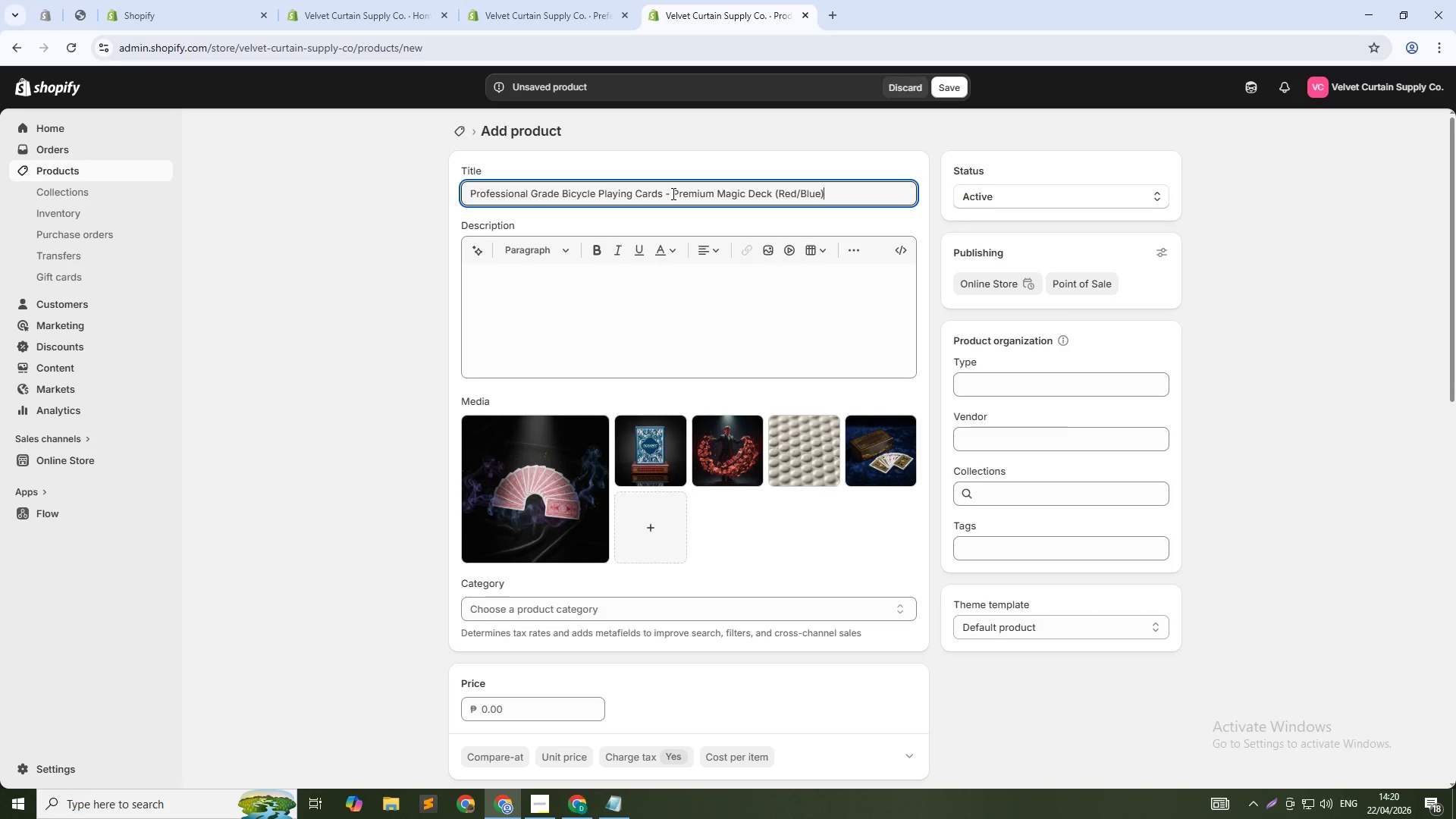 
key(ArrowDown)
 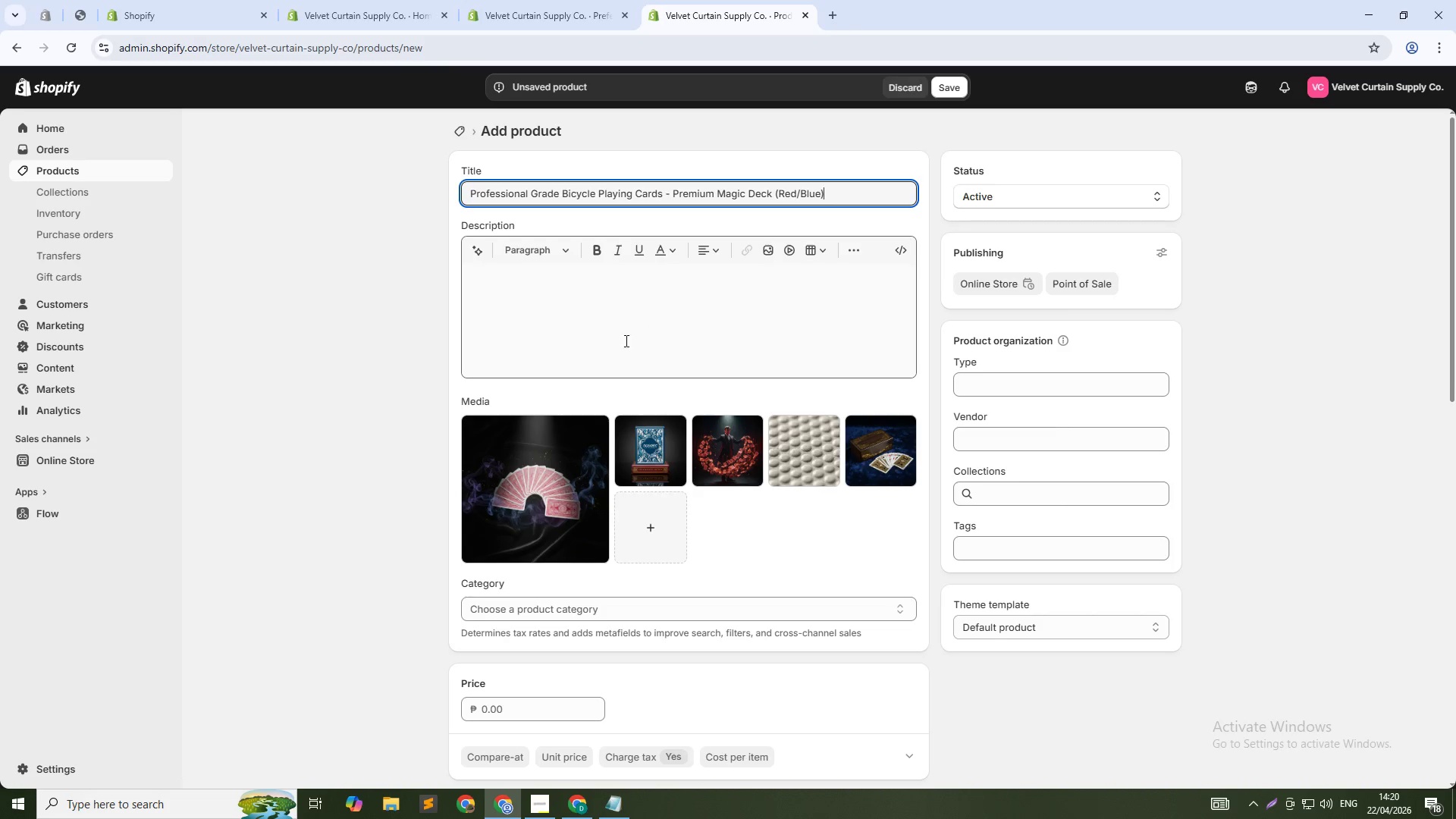 
left_click([611, 315])
 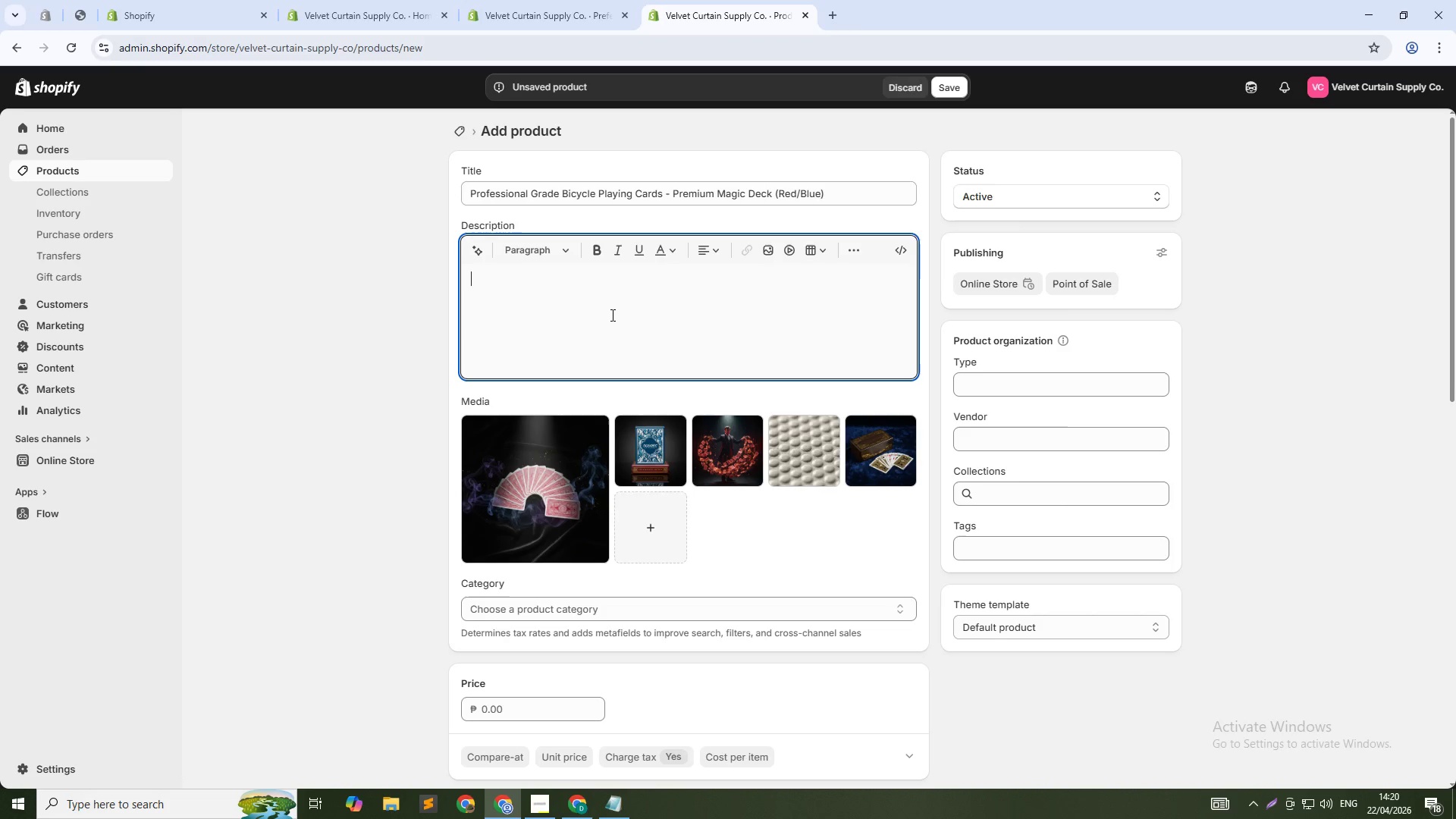 
type(The gold standard for card magician)
 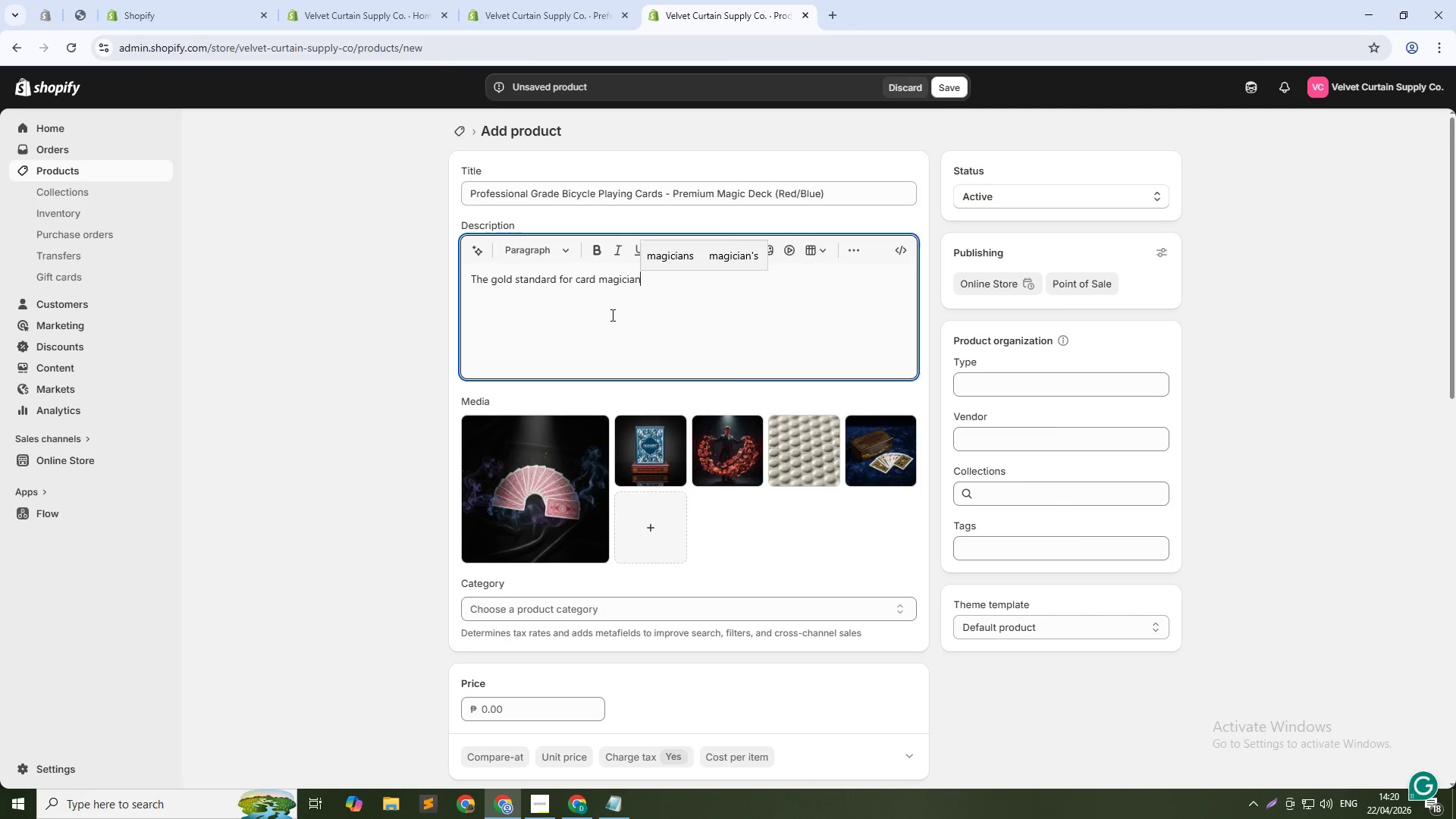 
type(s. These premium Bicycle playing cards feature the classic rider)
 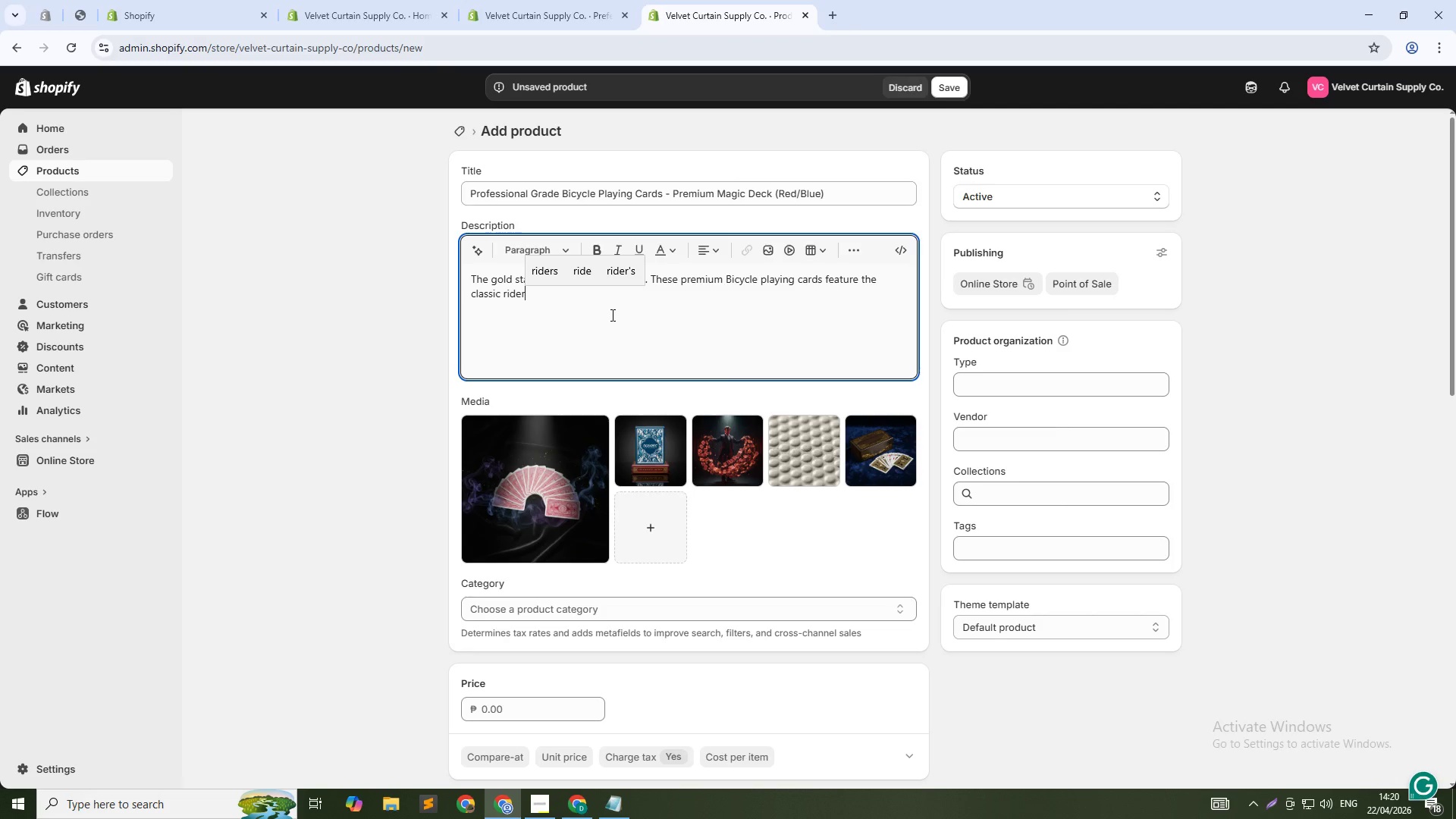 
wait(37.42)
 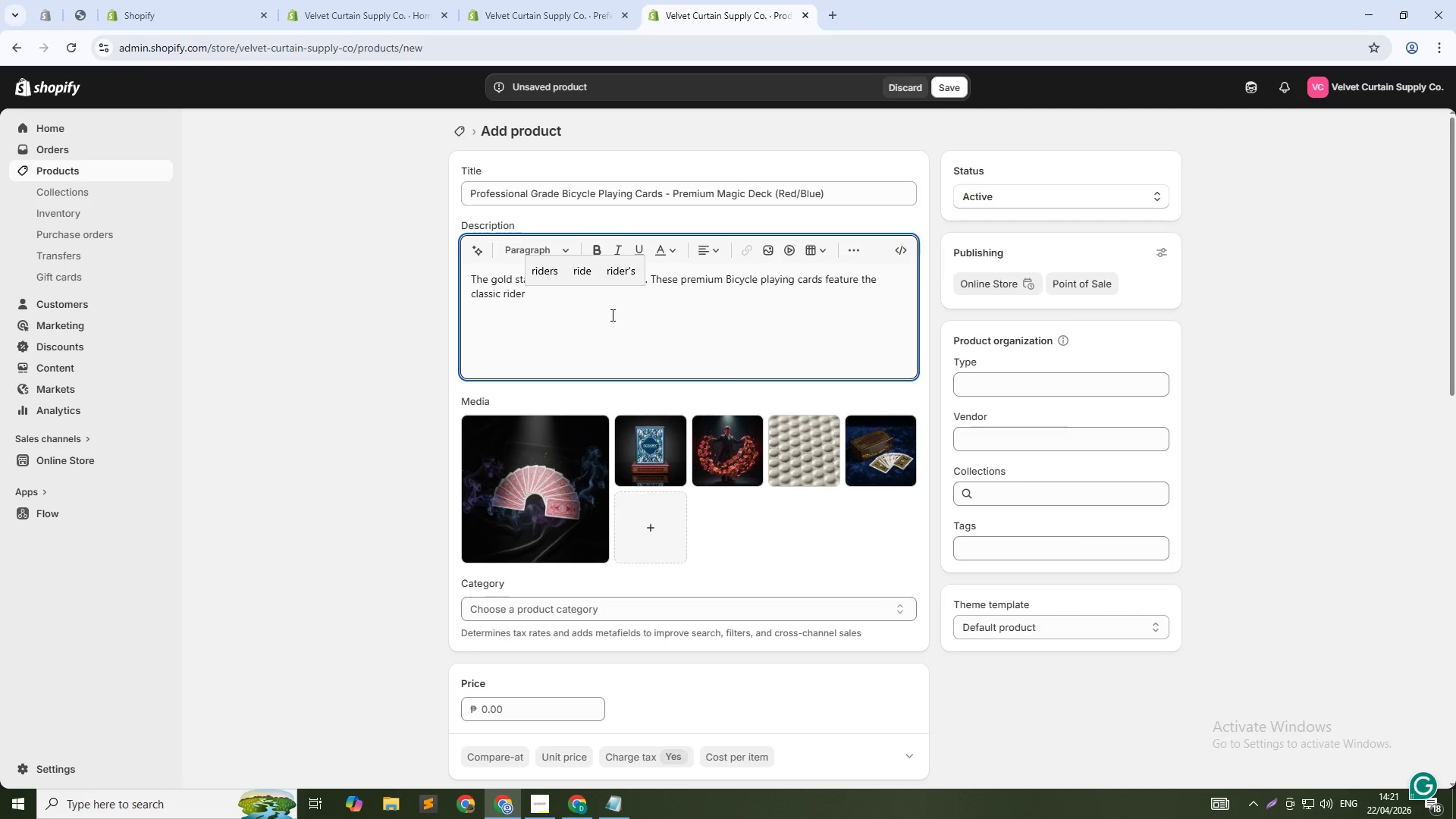 
type( back design, air-cushion finish for smooth handling, and durable construction that lasts through hundreds of shuffles. Perfect)
 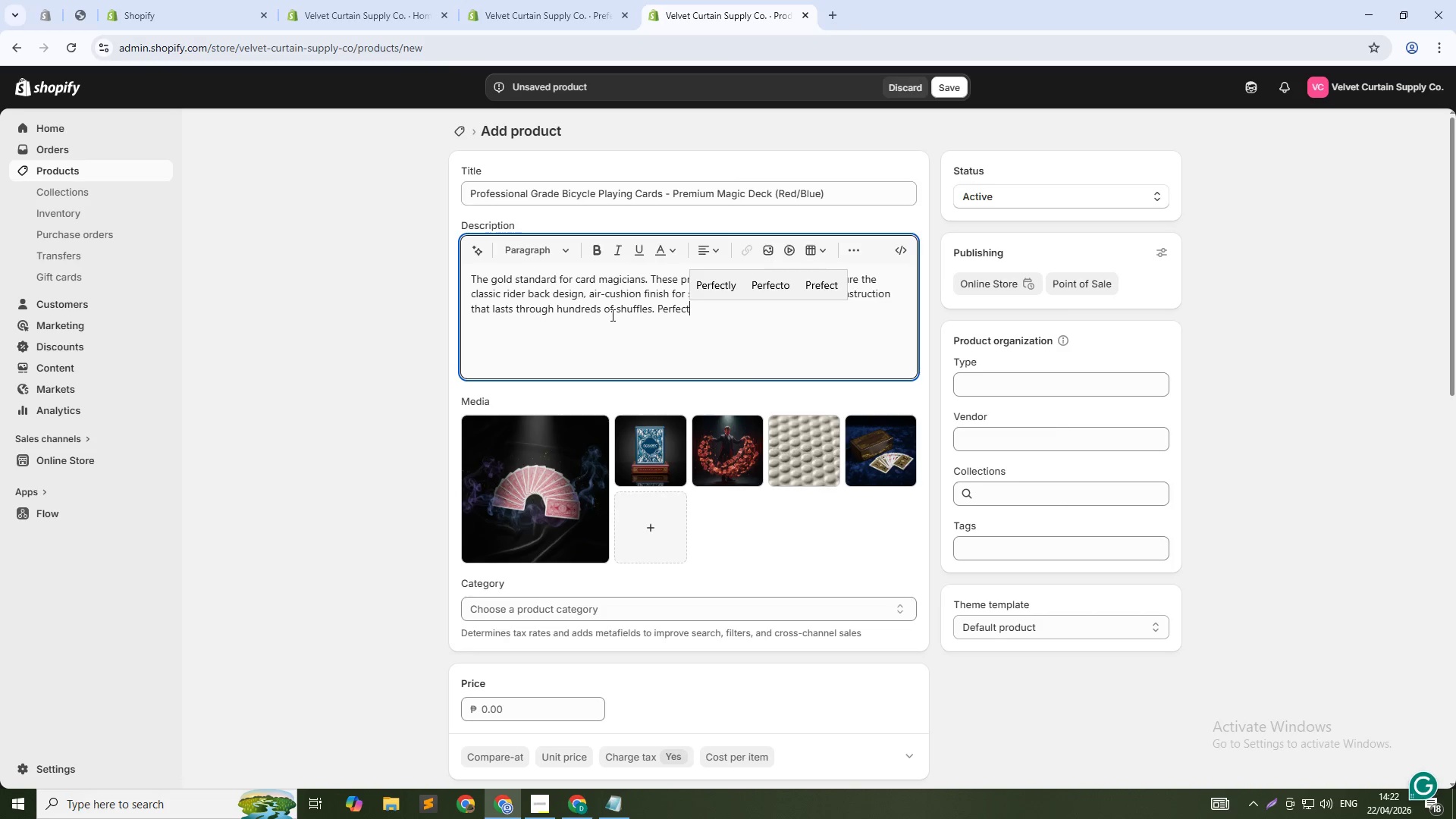 
wait(6.88)
 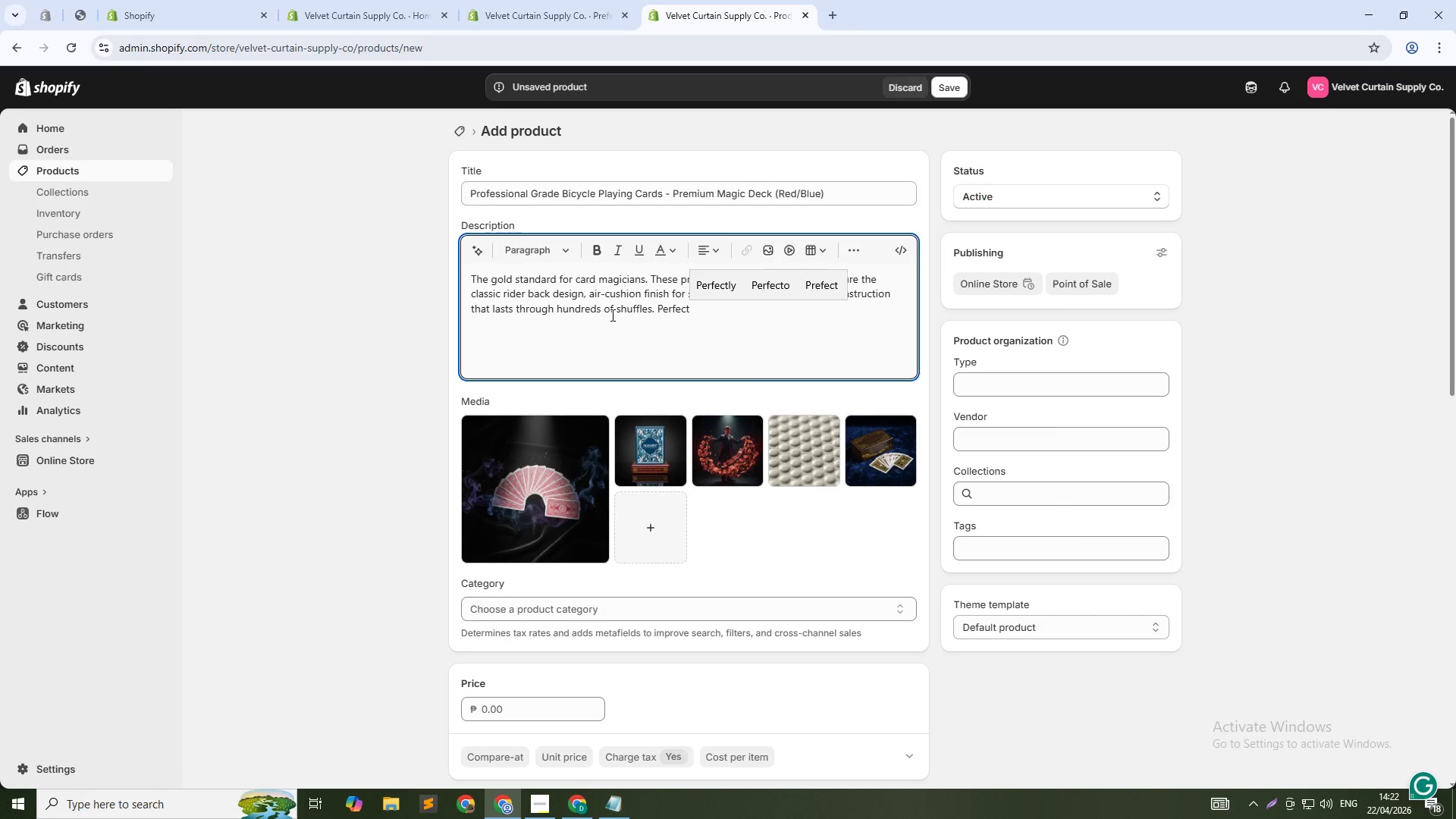 
type( for card tricks, flourishes, and sleight of hand. Each )
 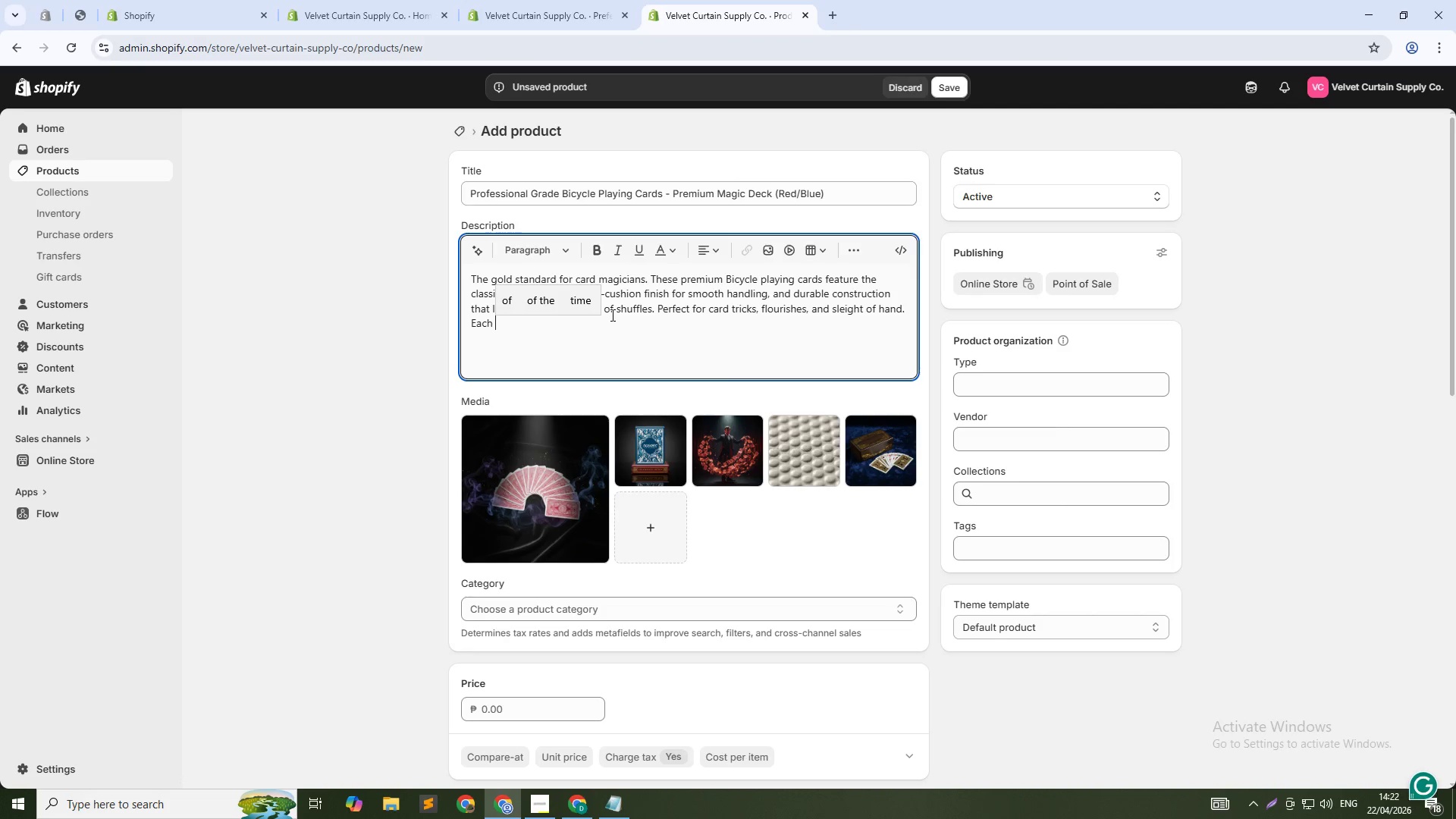 
wait(7.56)
 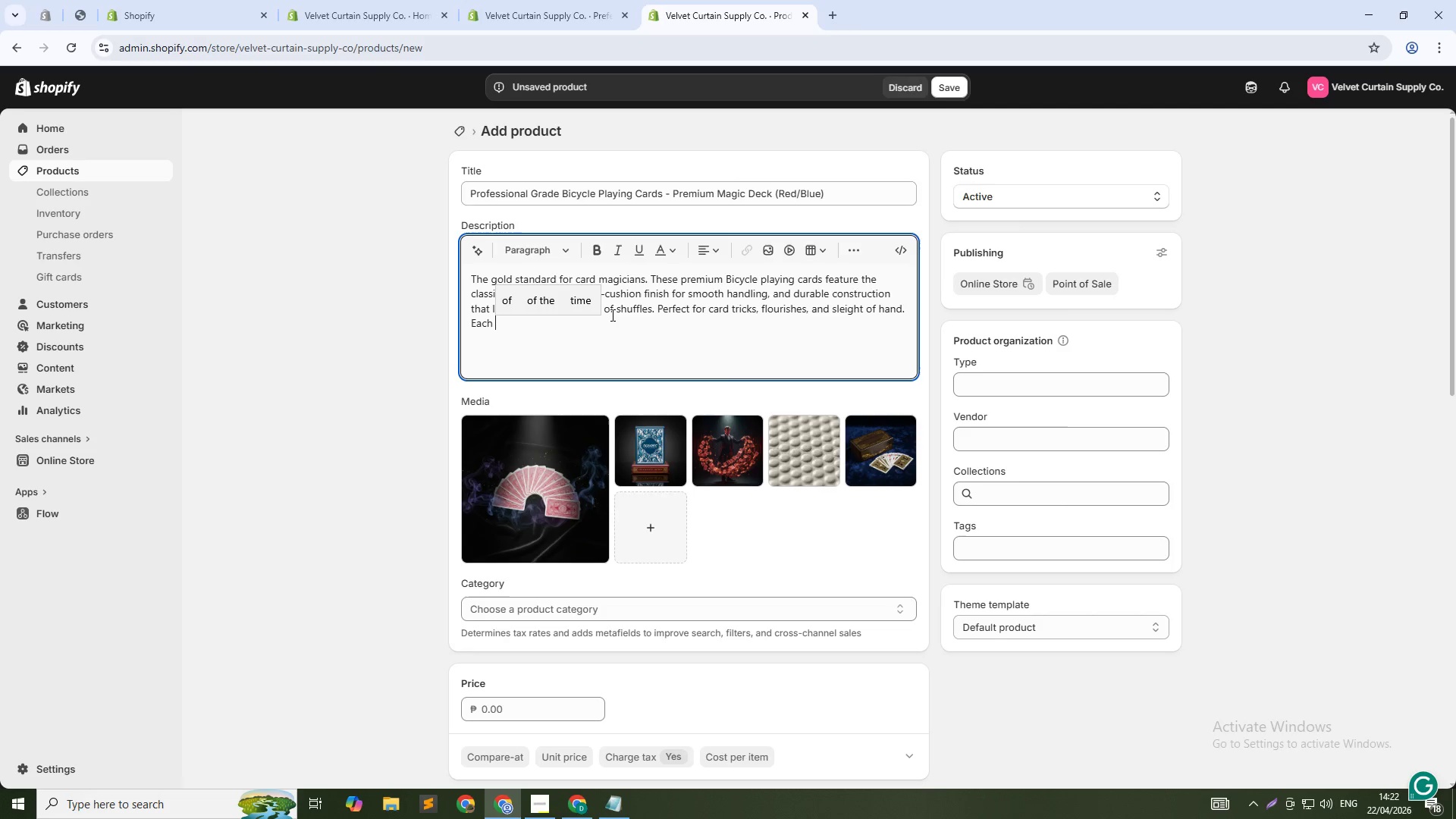 
type(e)
key(Backspace)
type(deck includes 52 cards + 2 jokers. Available in red and blue. Trusted by professionals worldwis)
key(Backspace)
type(de.)
 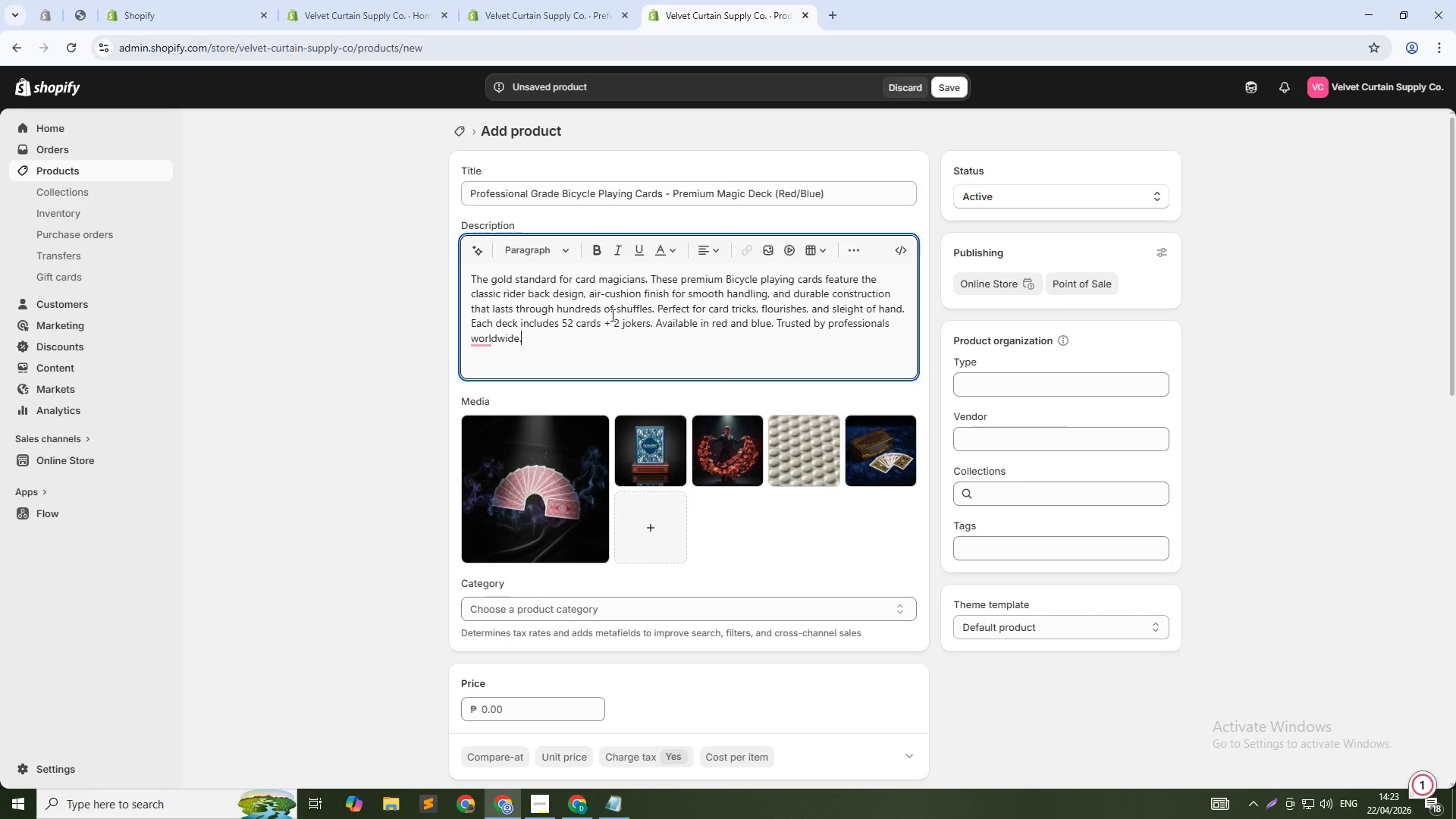 
wait(5.75)
 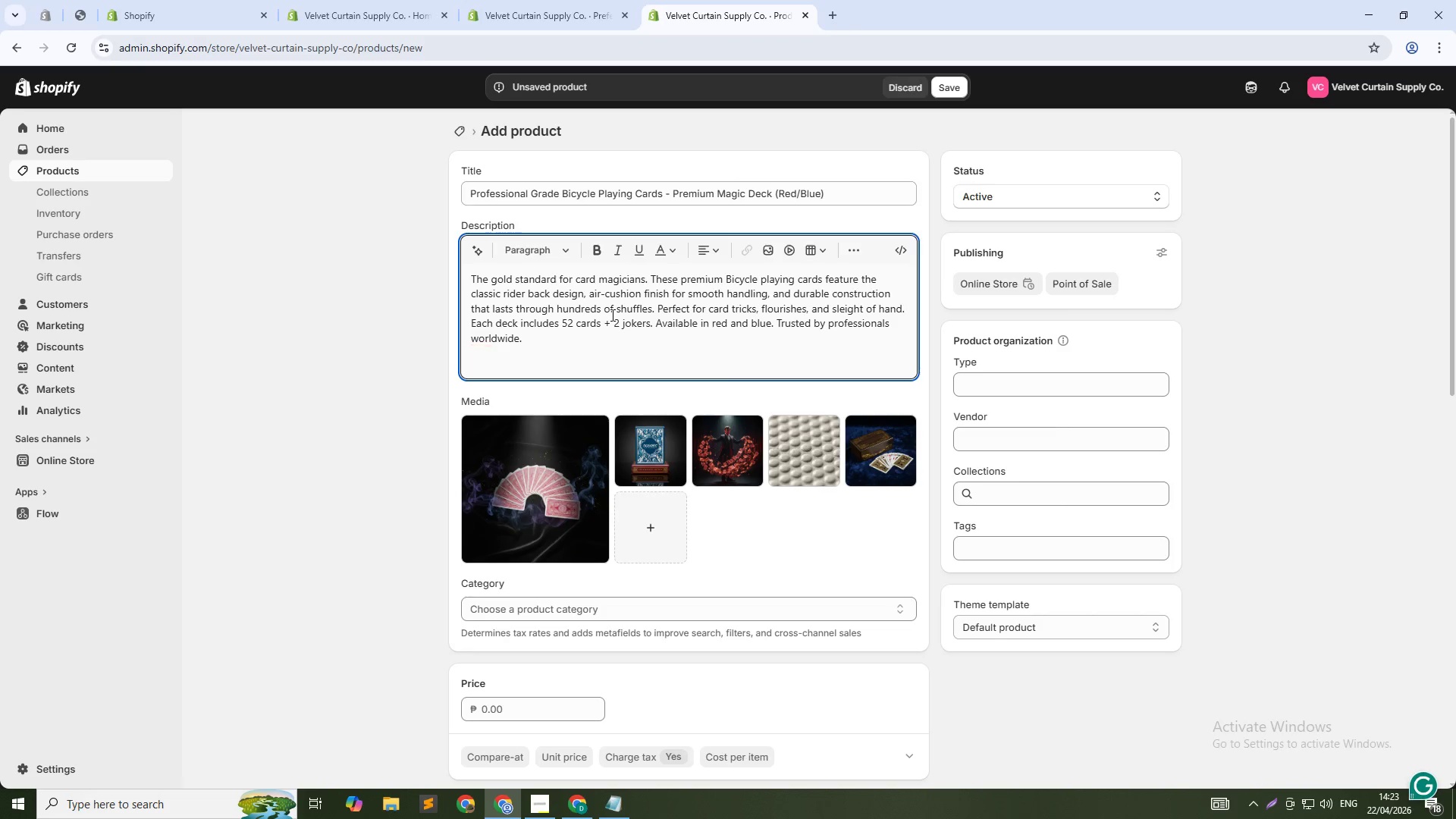 
scroll: coordinate [544, 438], scroll_direction: down, amount: 3.0
 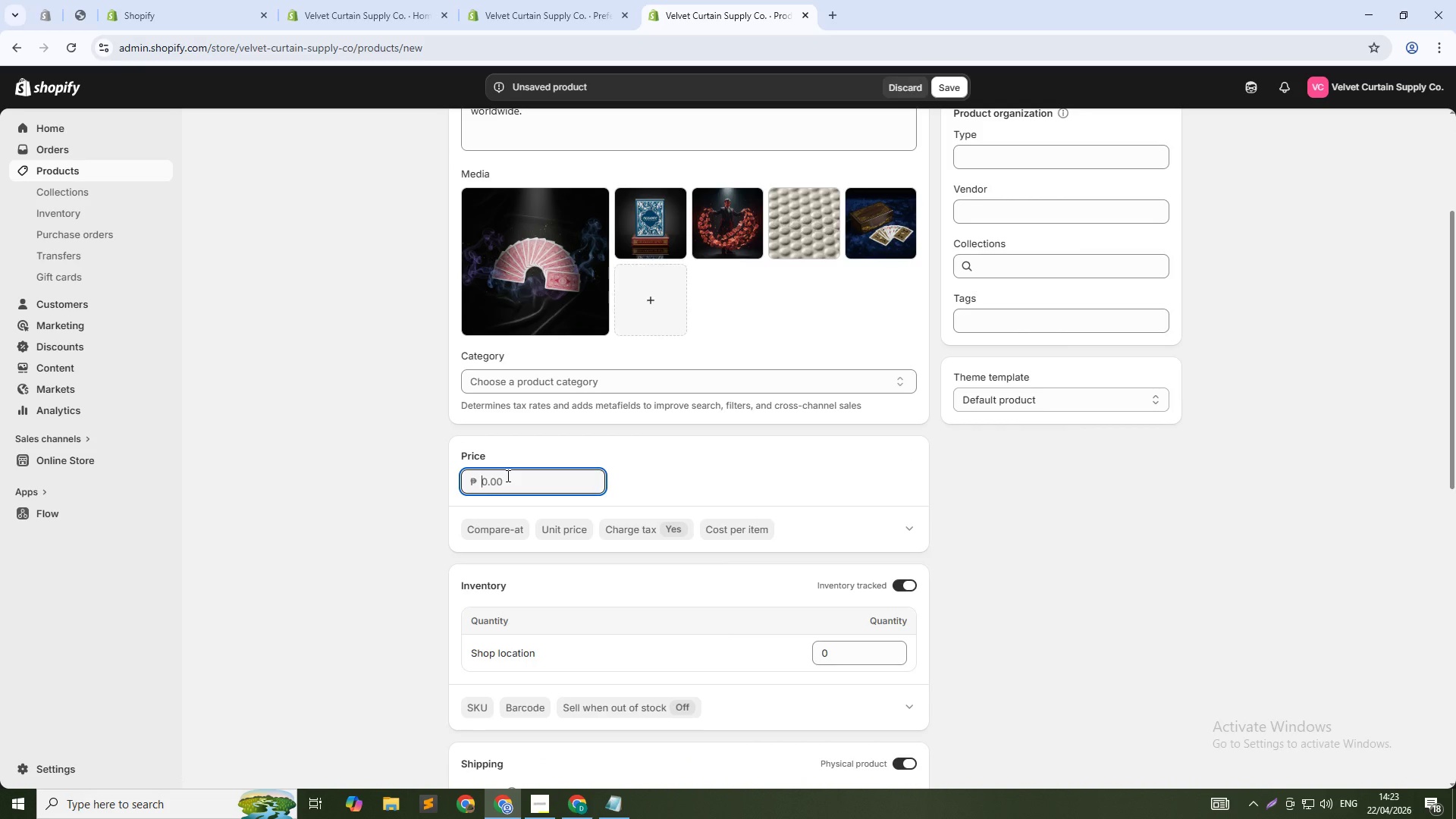 
key(8)
 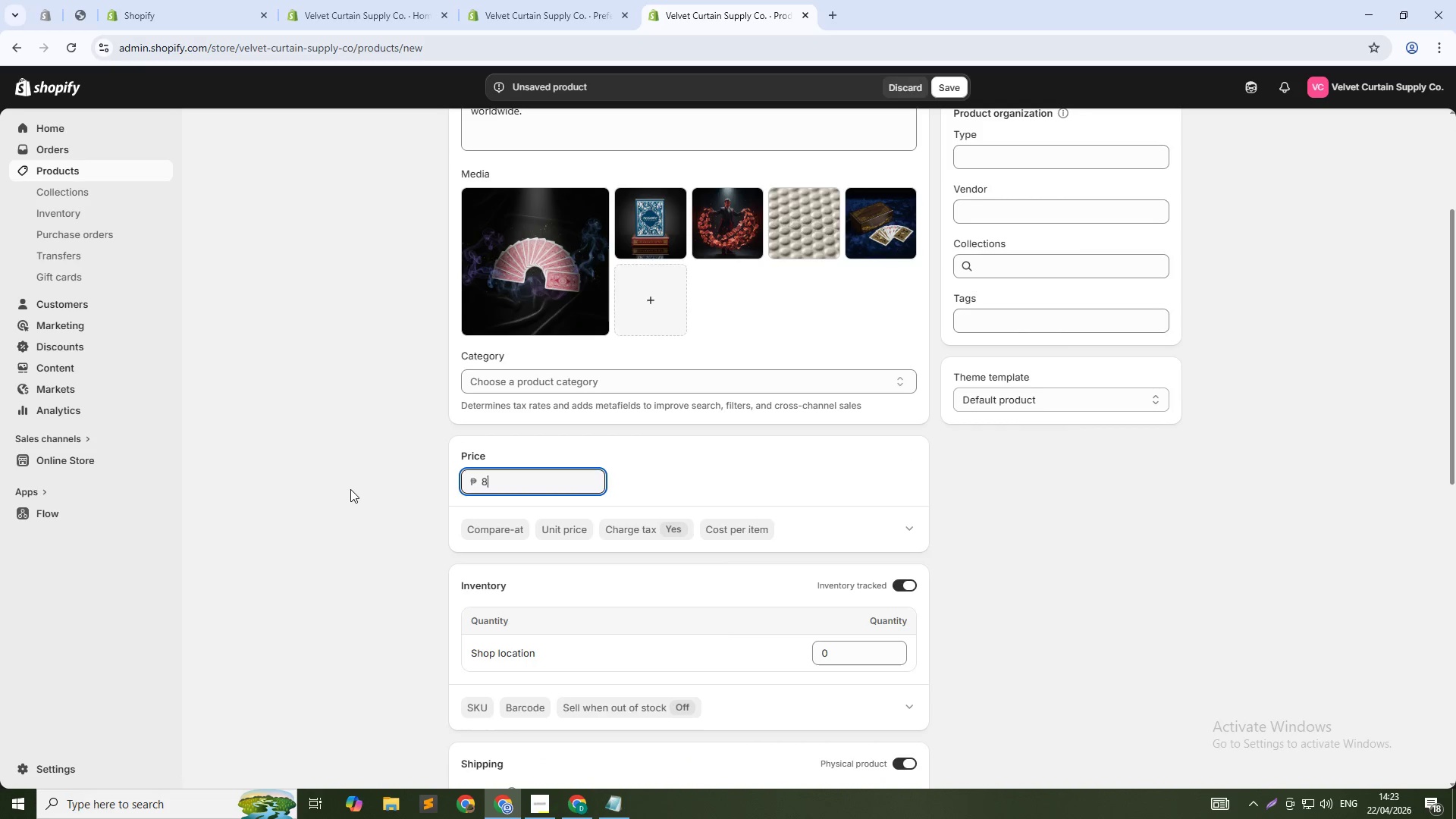 
left_click([344, 489])
 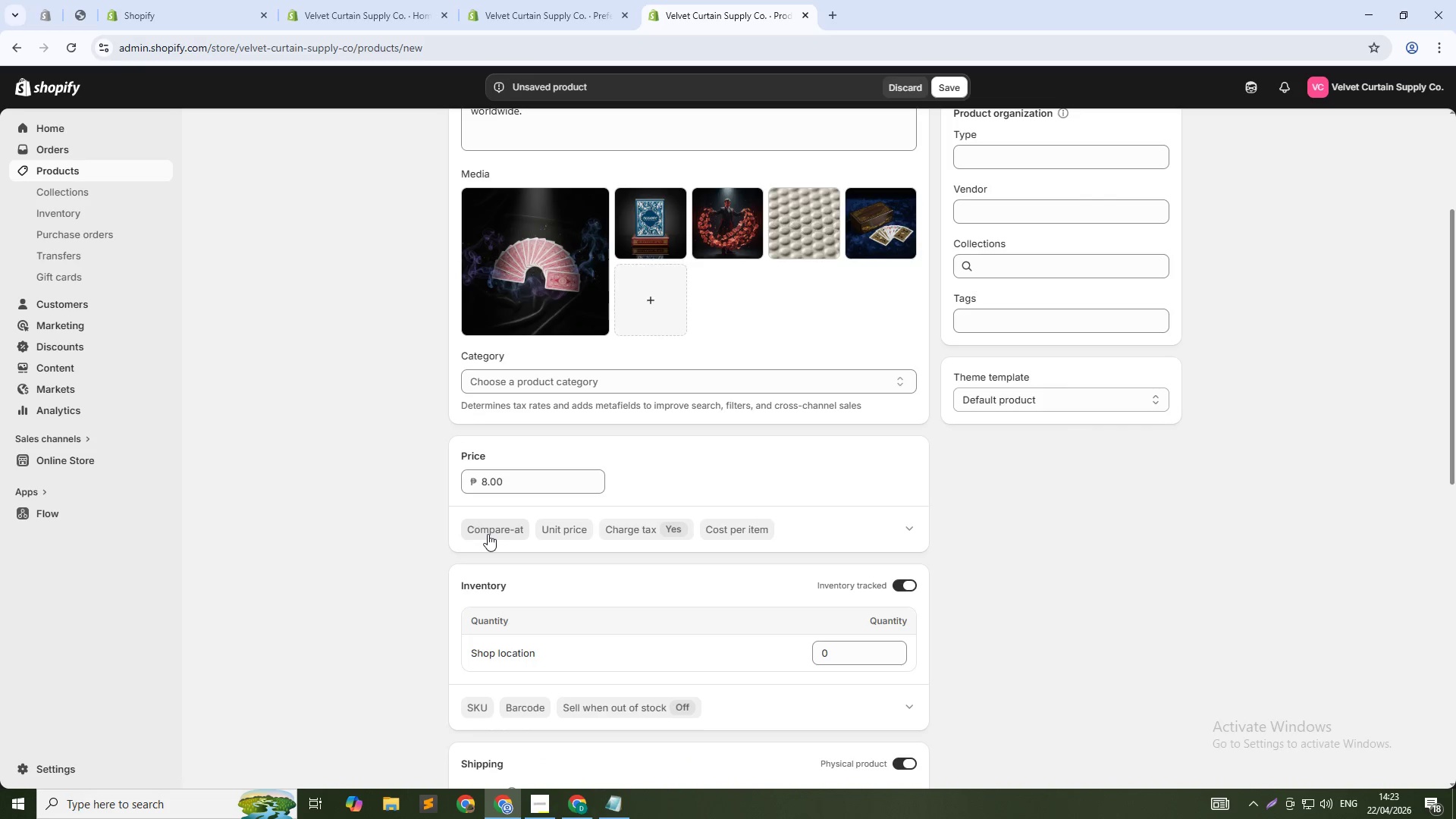 
left_click([490, 533])
 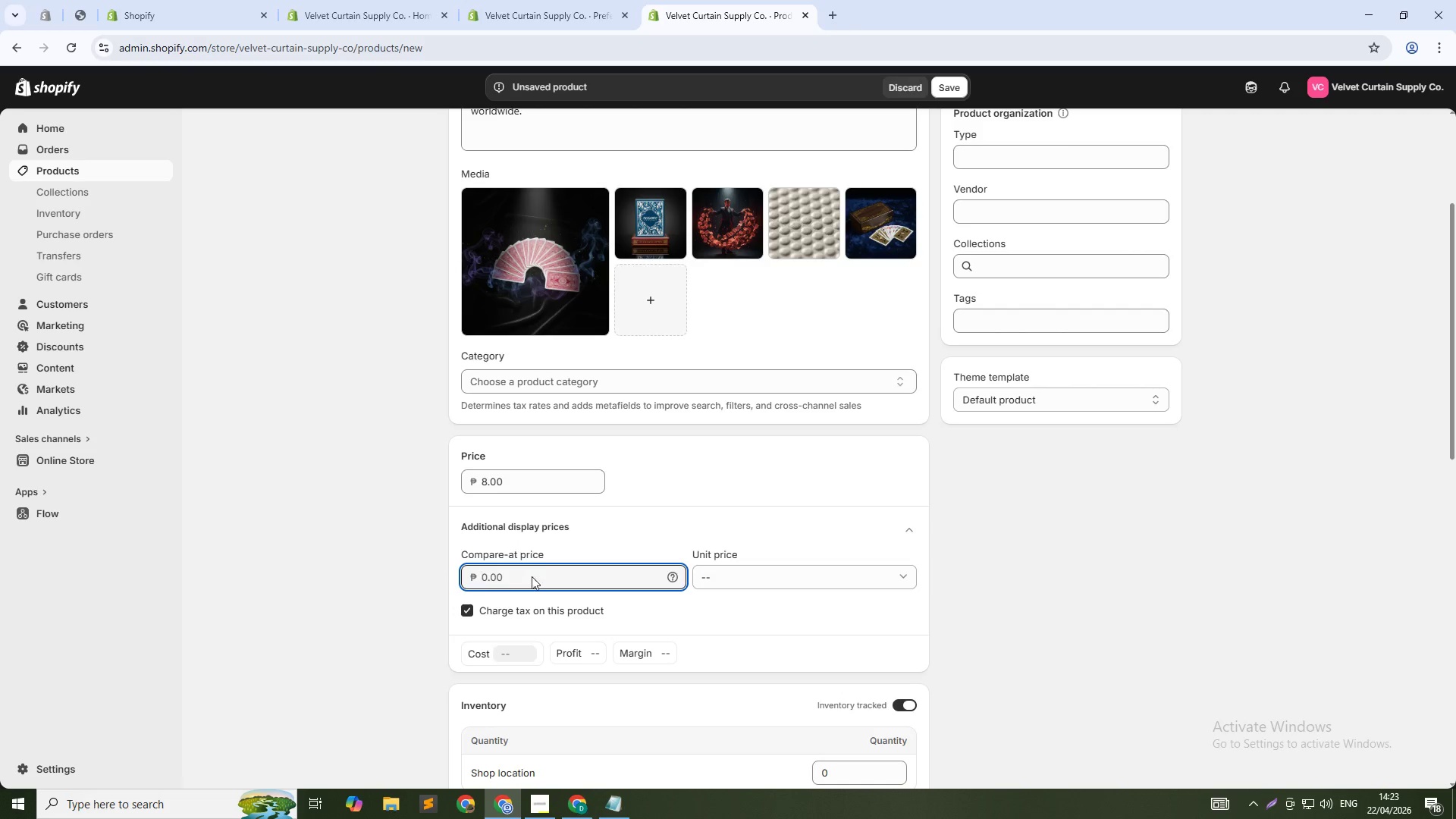 
type(12)
 